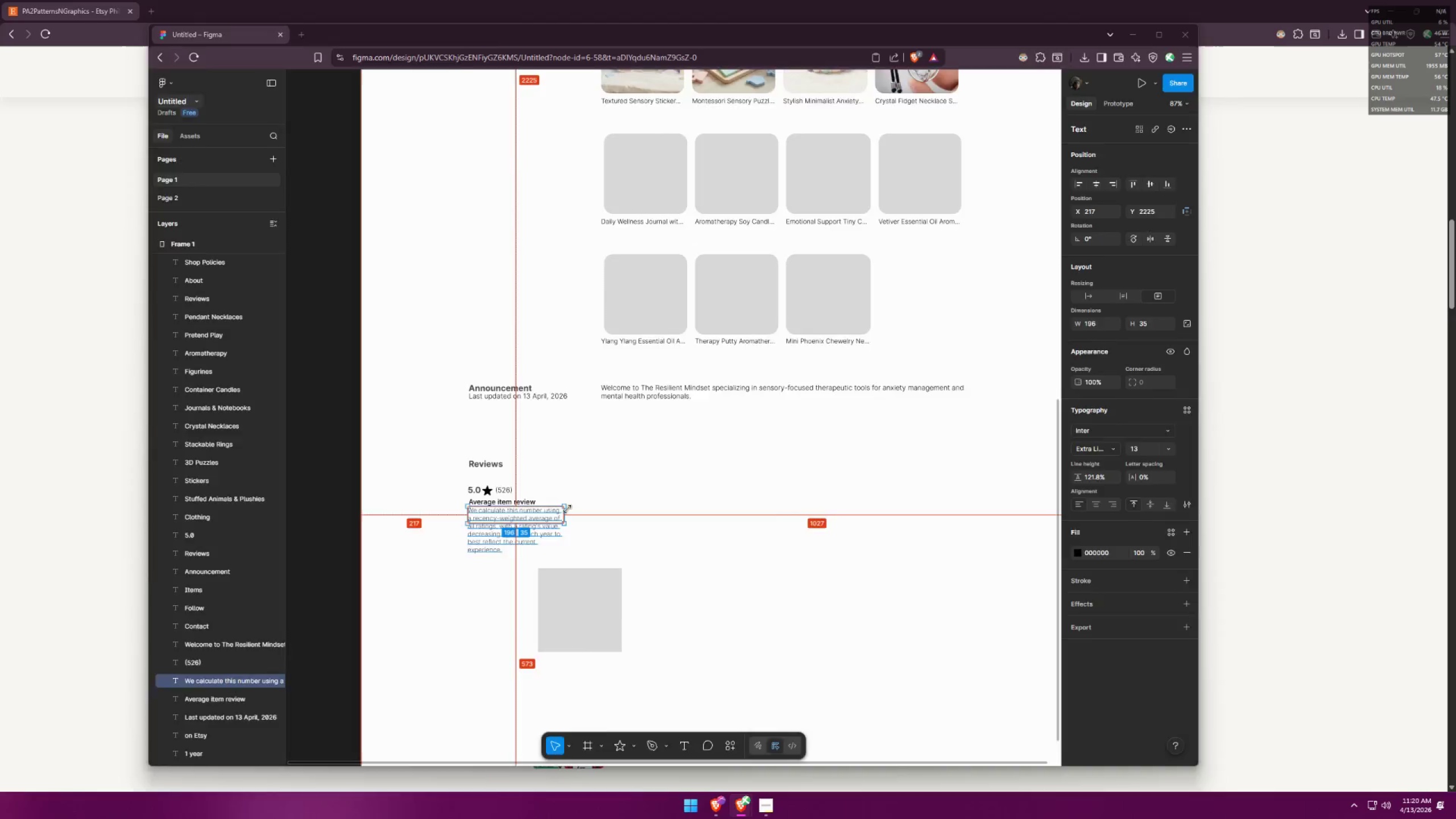 
key(Alt+Tab)
 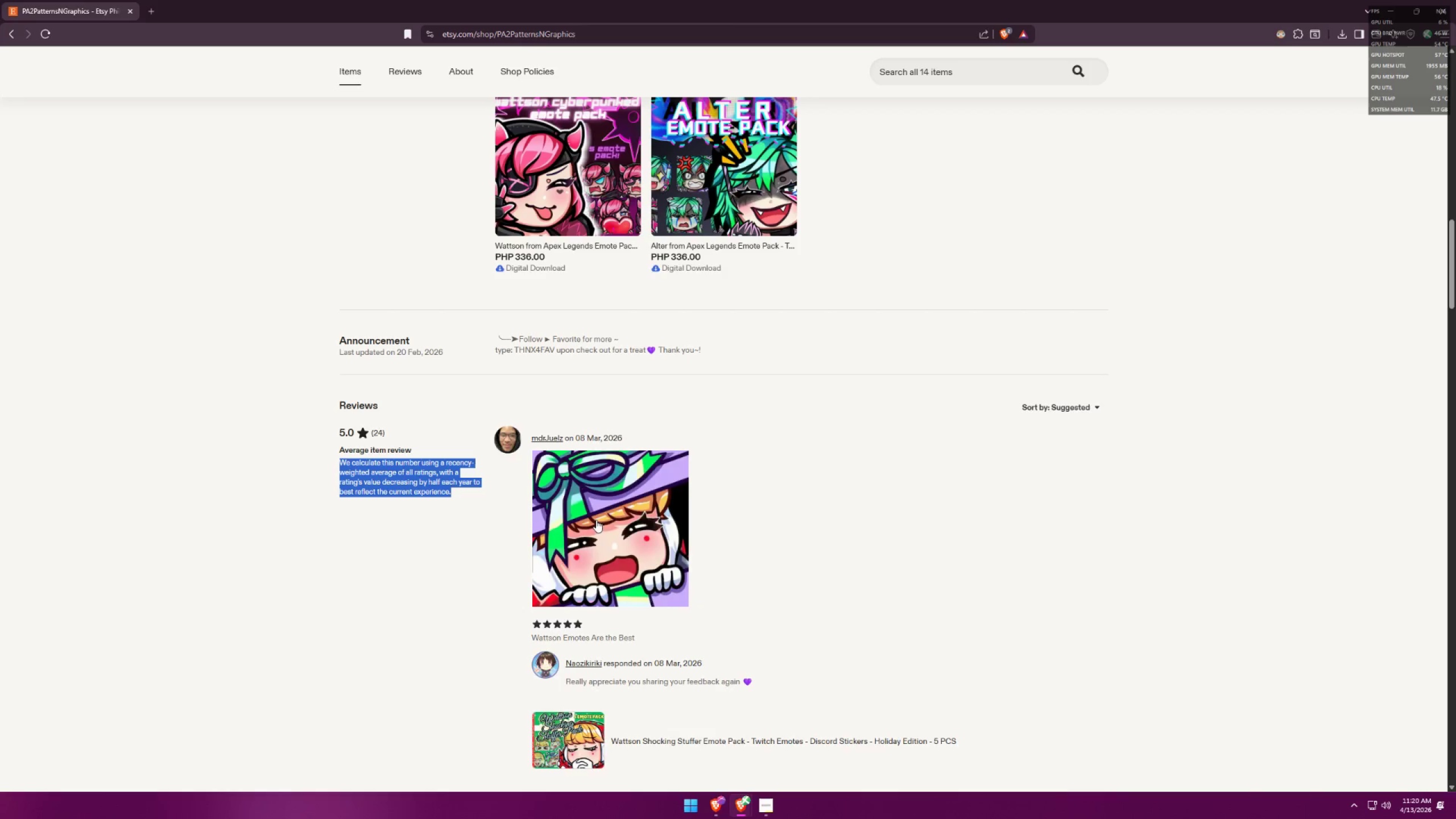 
key(Alt+AltLeft)
 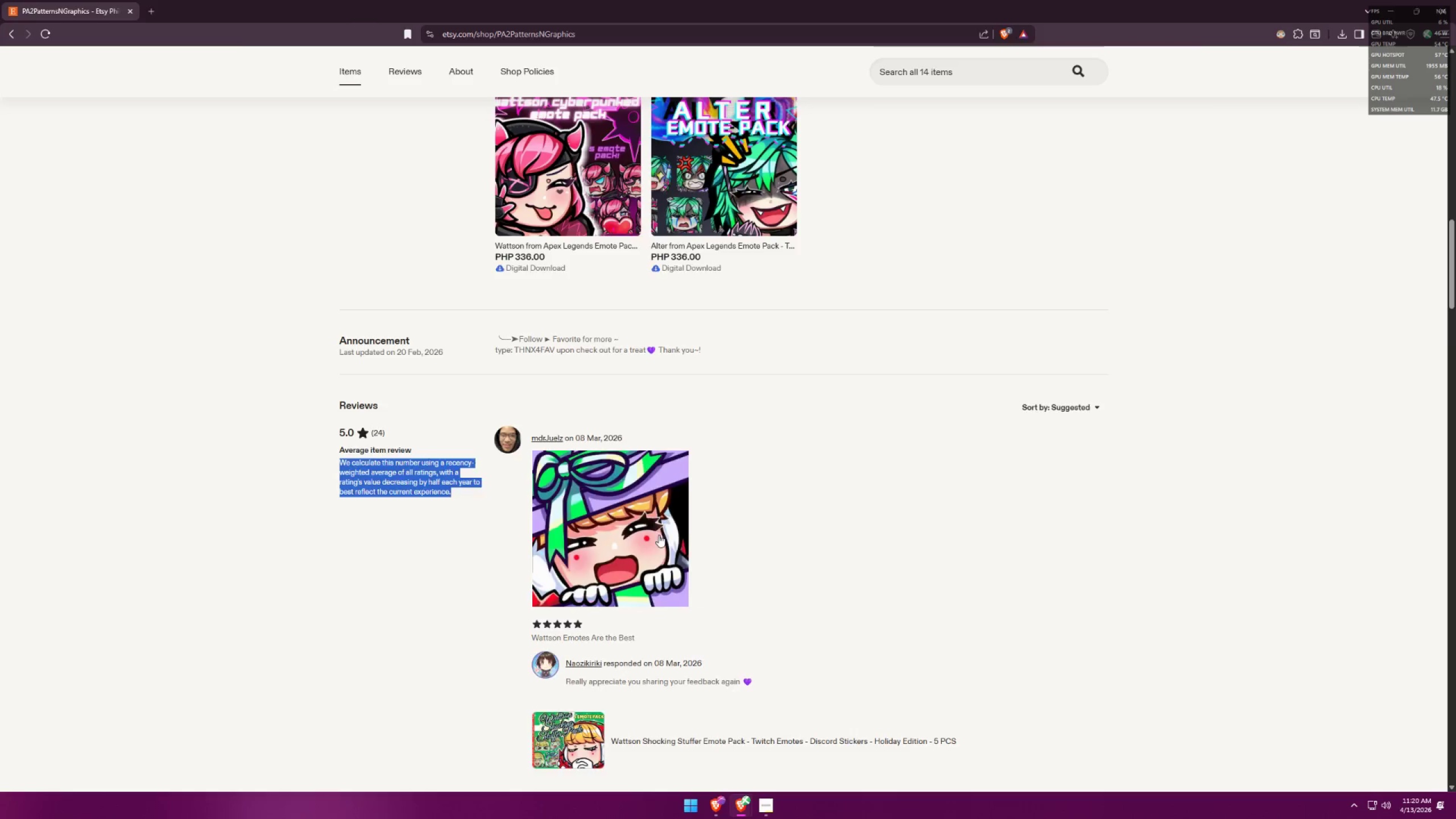 
key(Alt+Tab)
 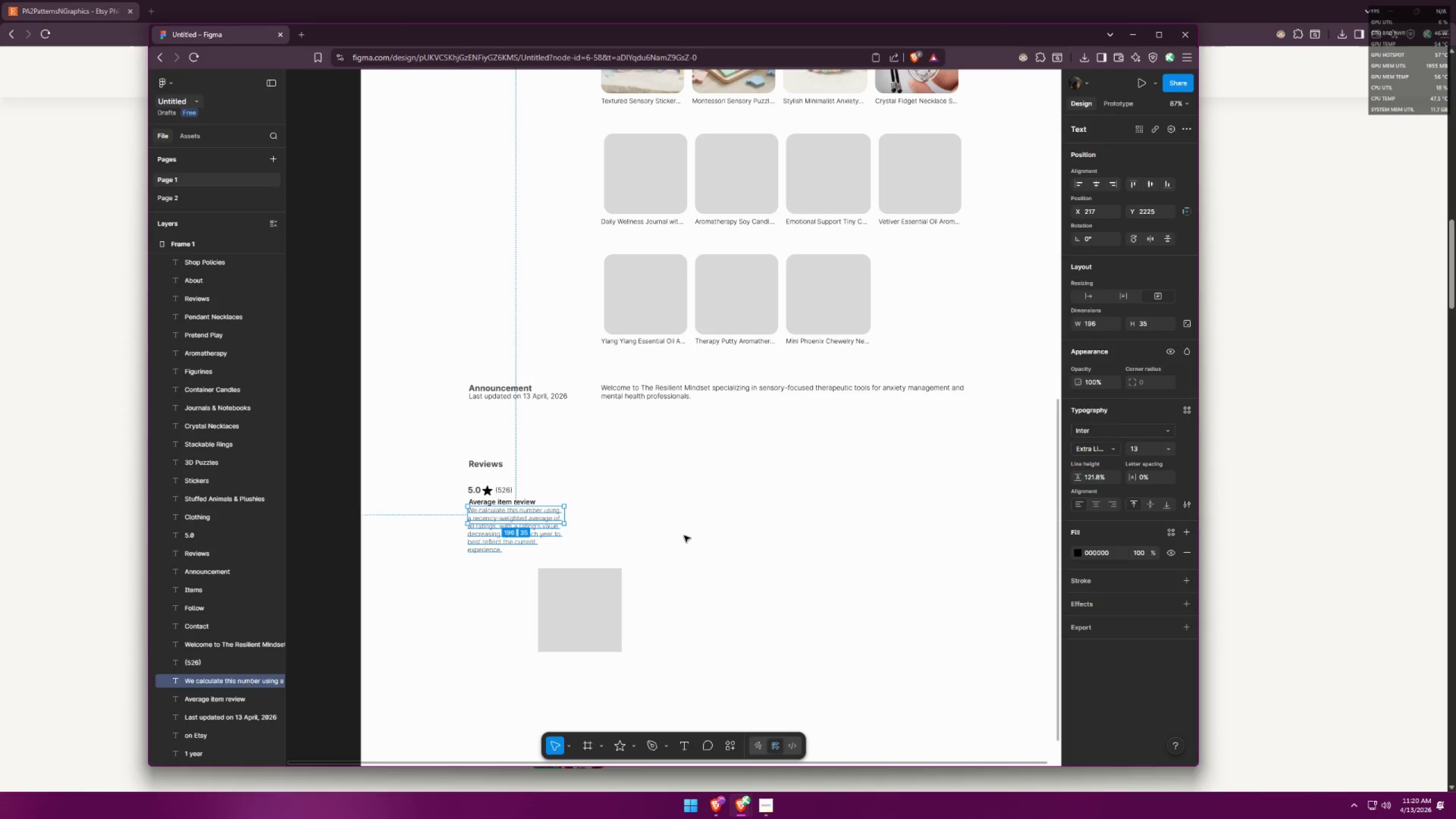 
left_click([684, 536])
 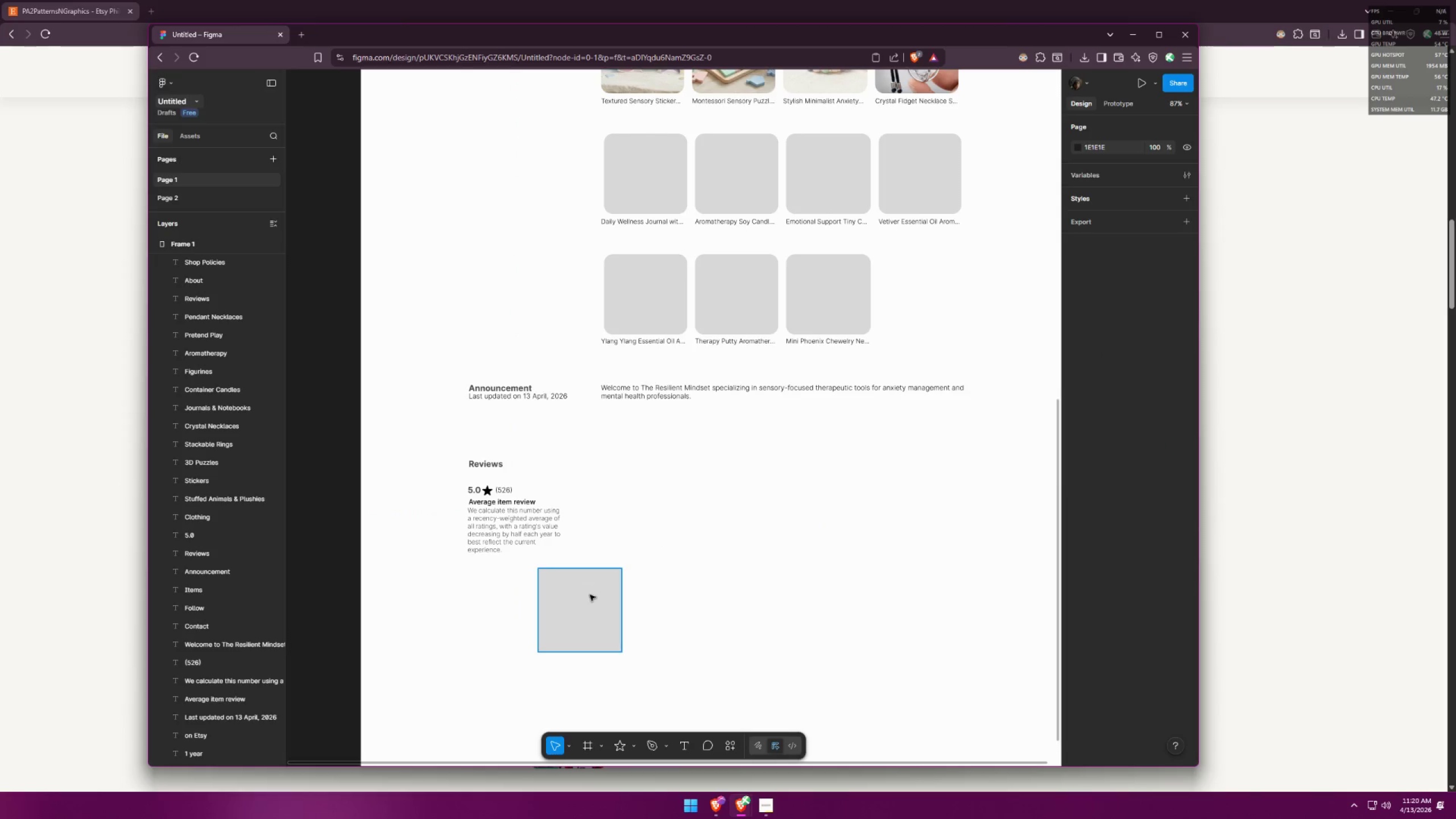 
left_click_drag(start_coordinate=[603, 590], to_coordinate=[672, 512])
 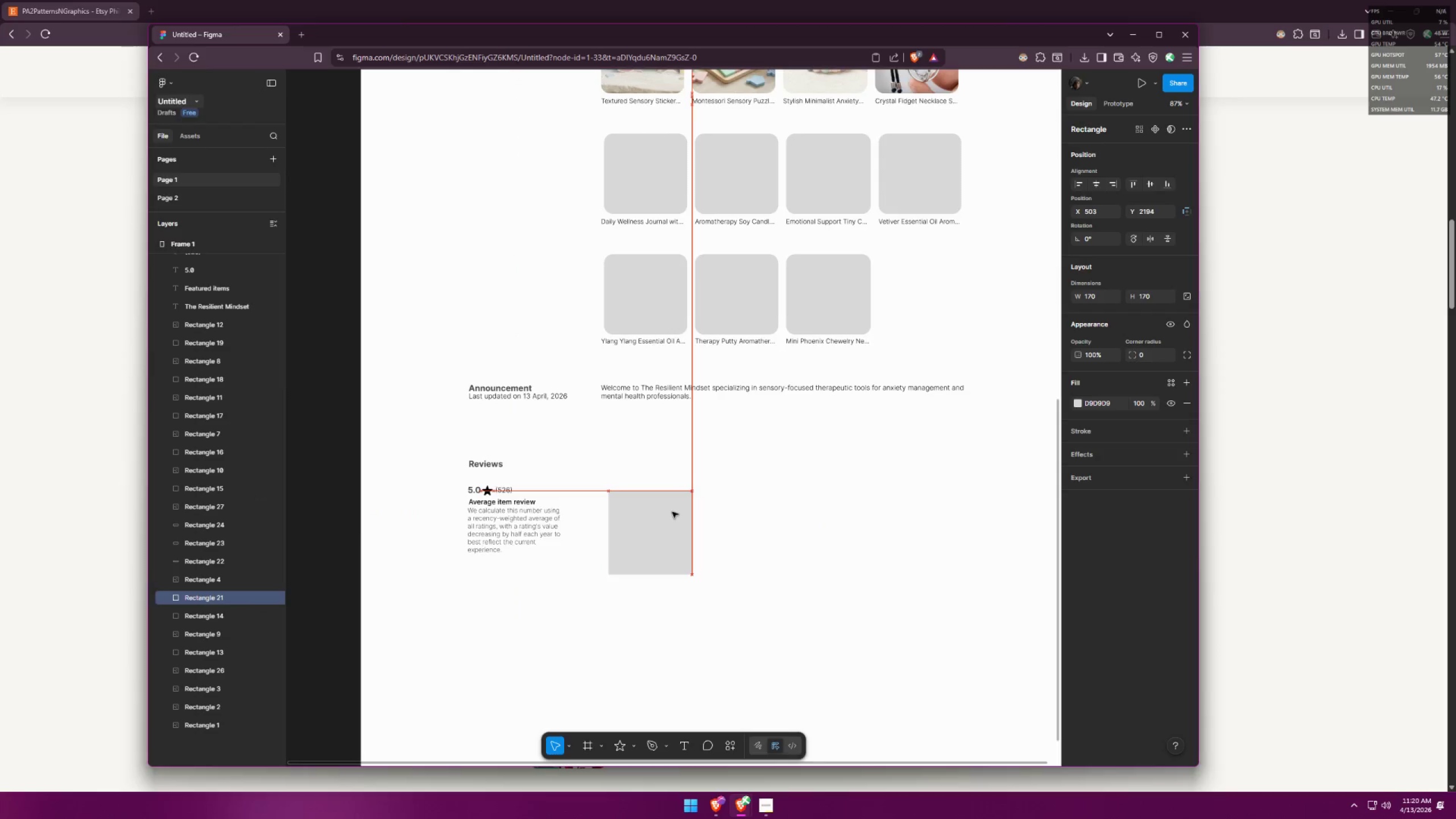 
key(Alt+AltLeft)
 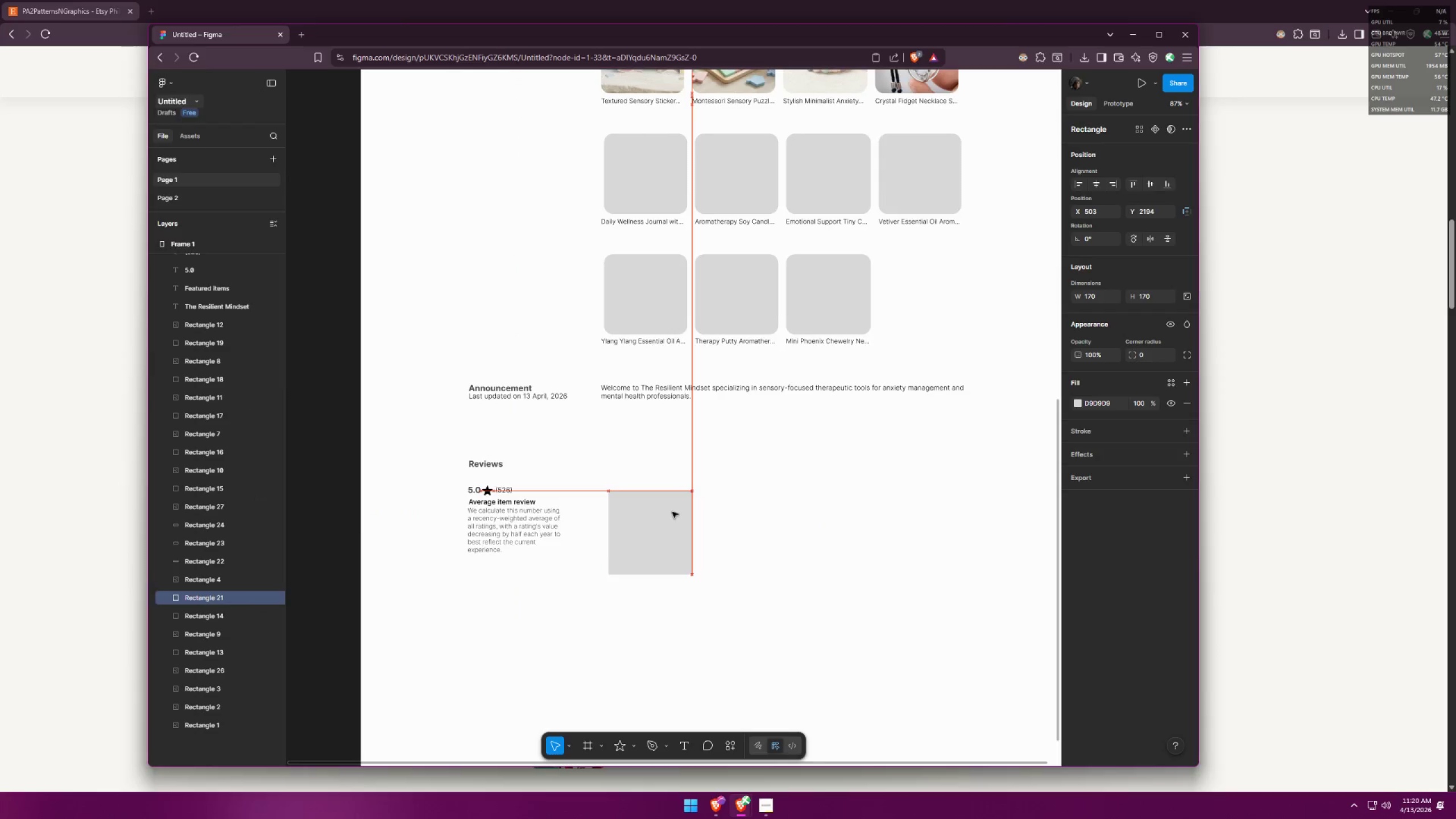 
key(Alt+Tab)
 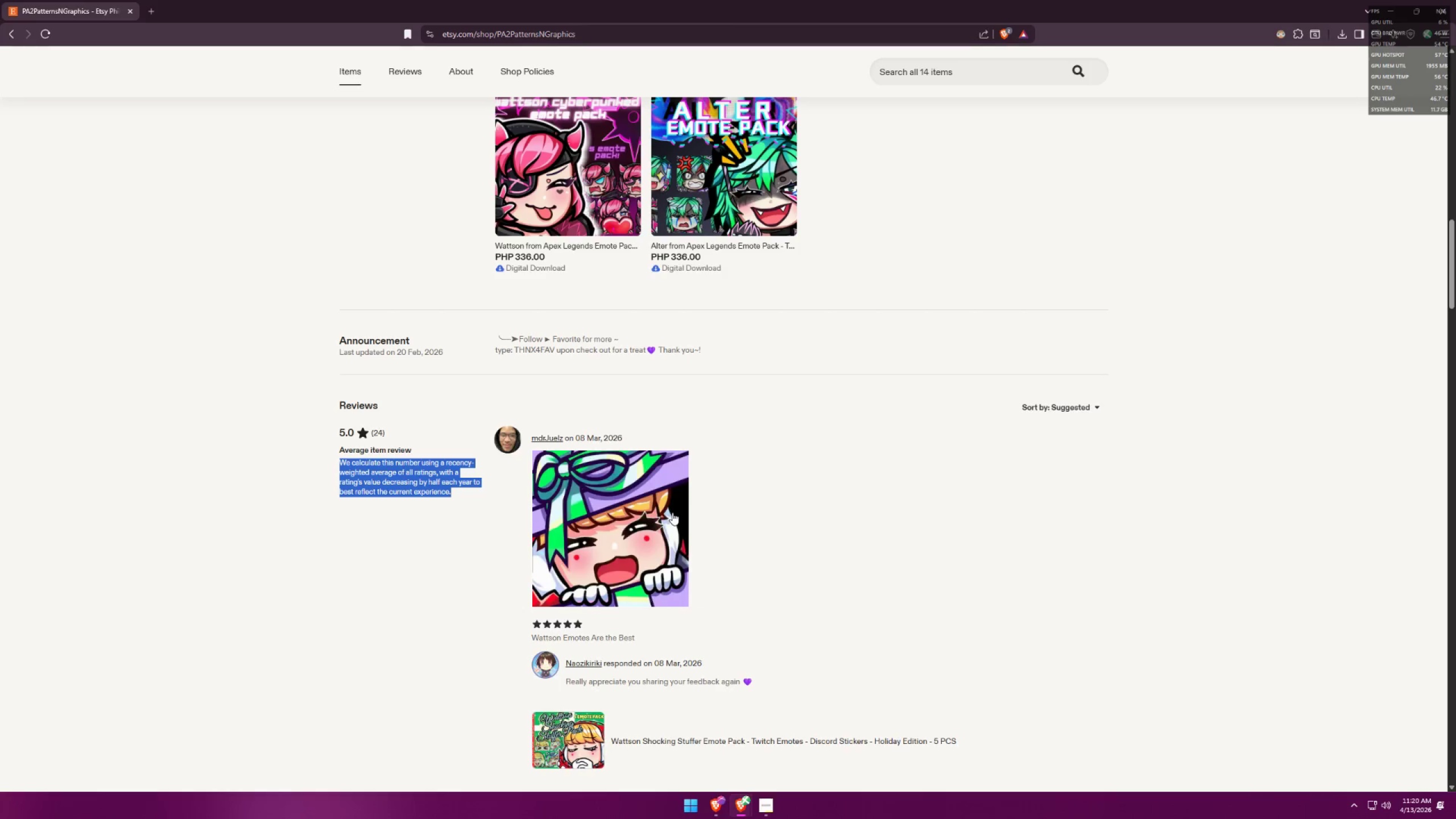 
key(Alt+AltLeft)
 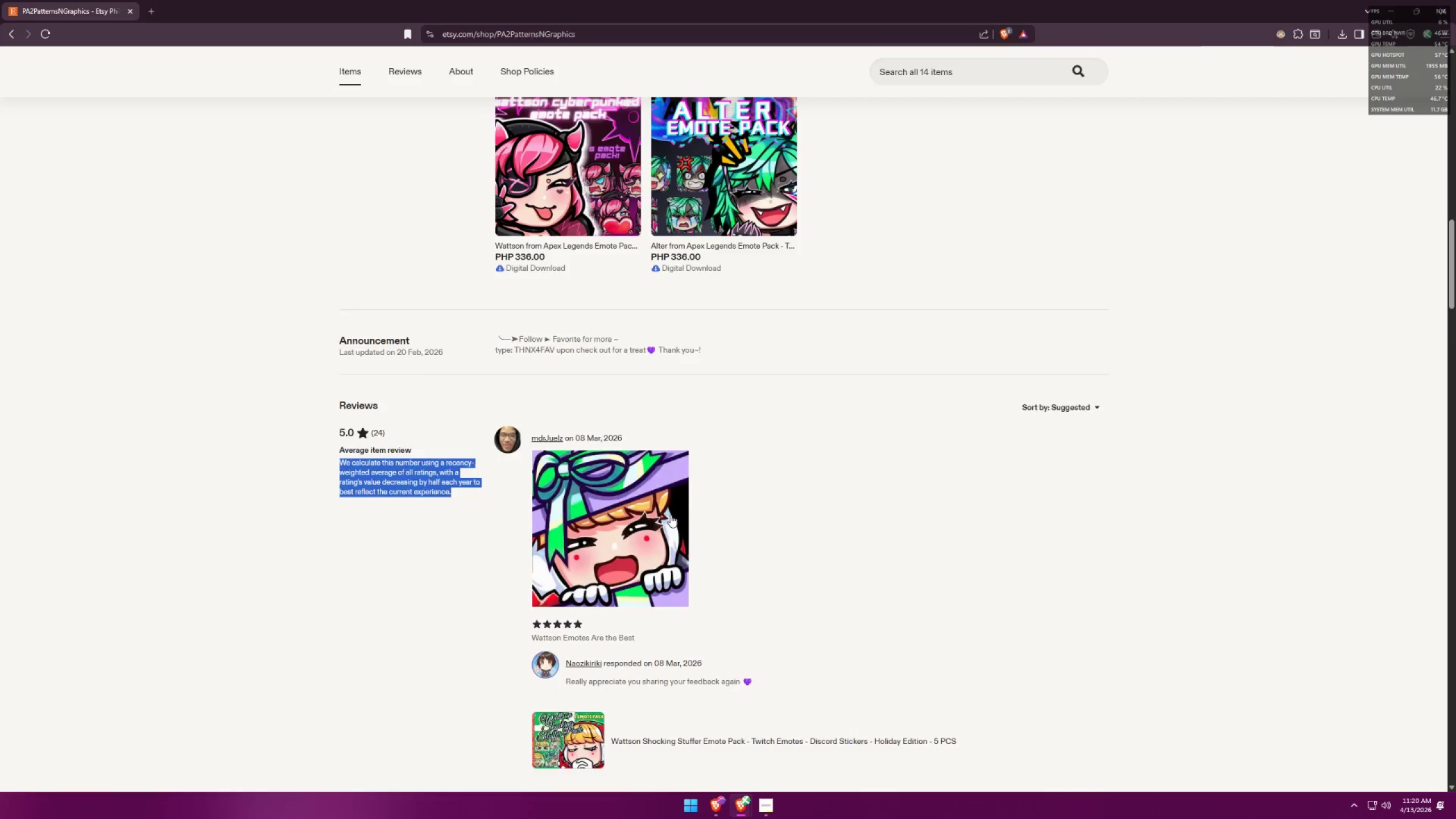 
key(Alt+Tab)
 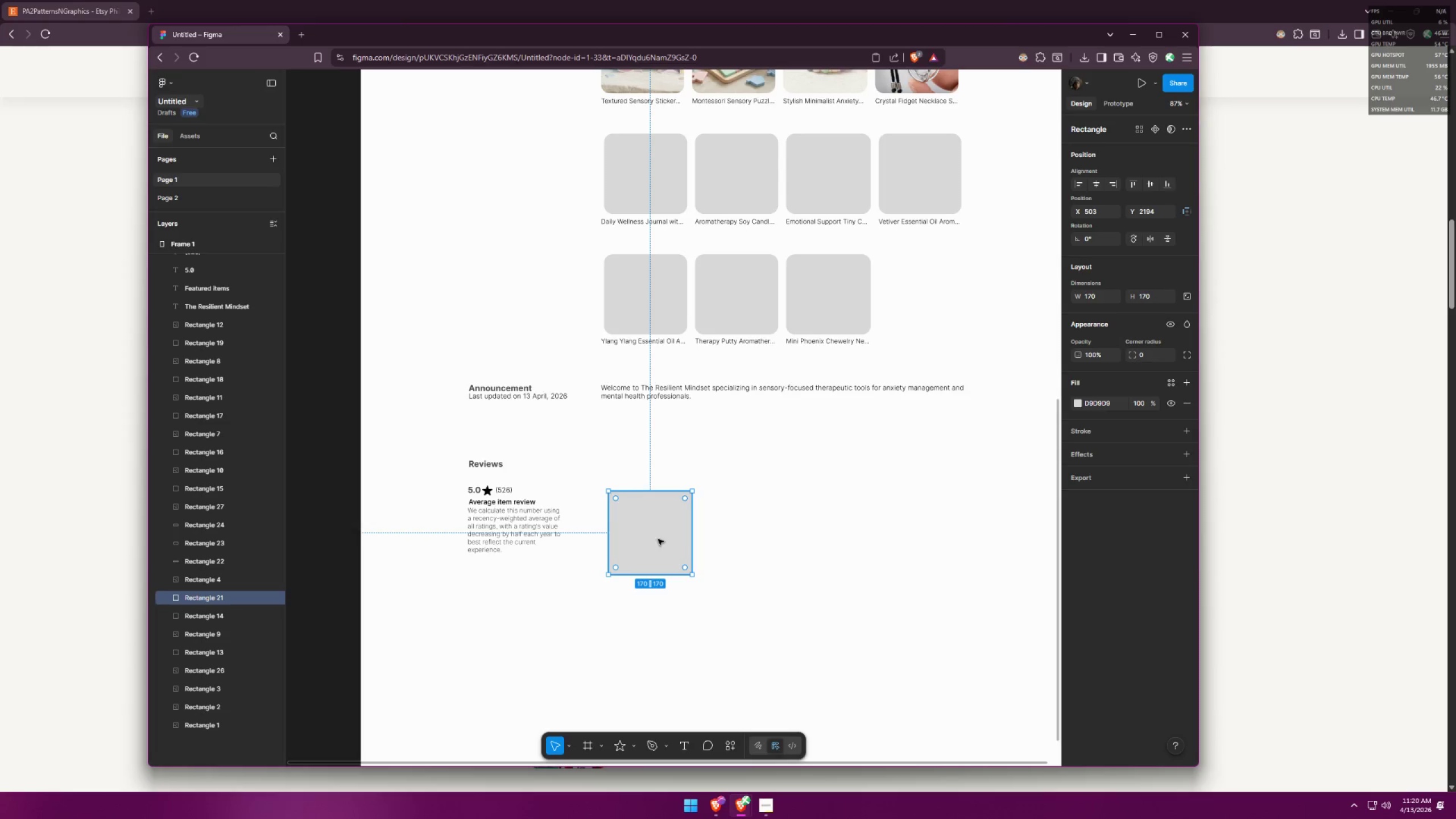 
left_click_drag(start_coordinate=[657, 539], to_coordinate=[663, 549])
 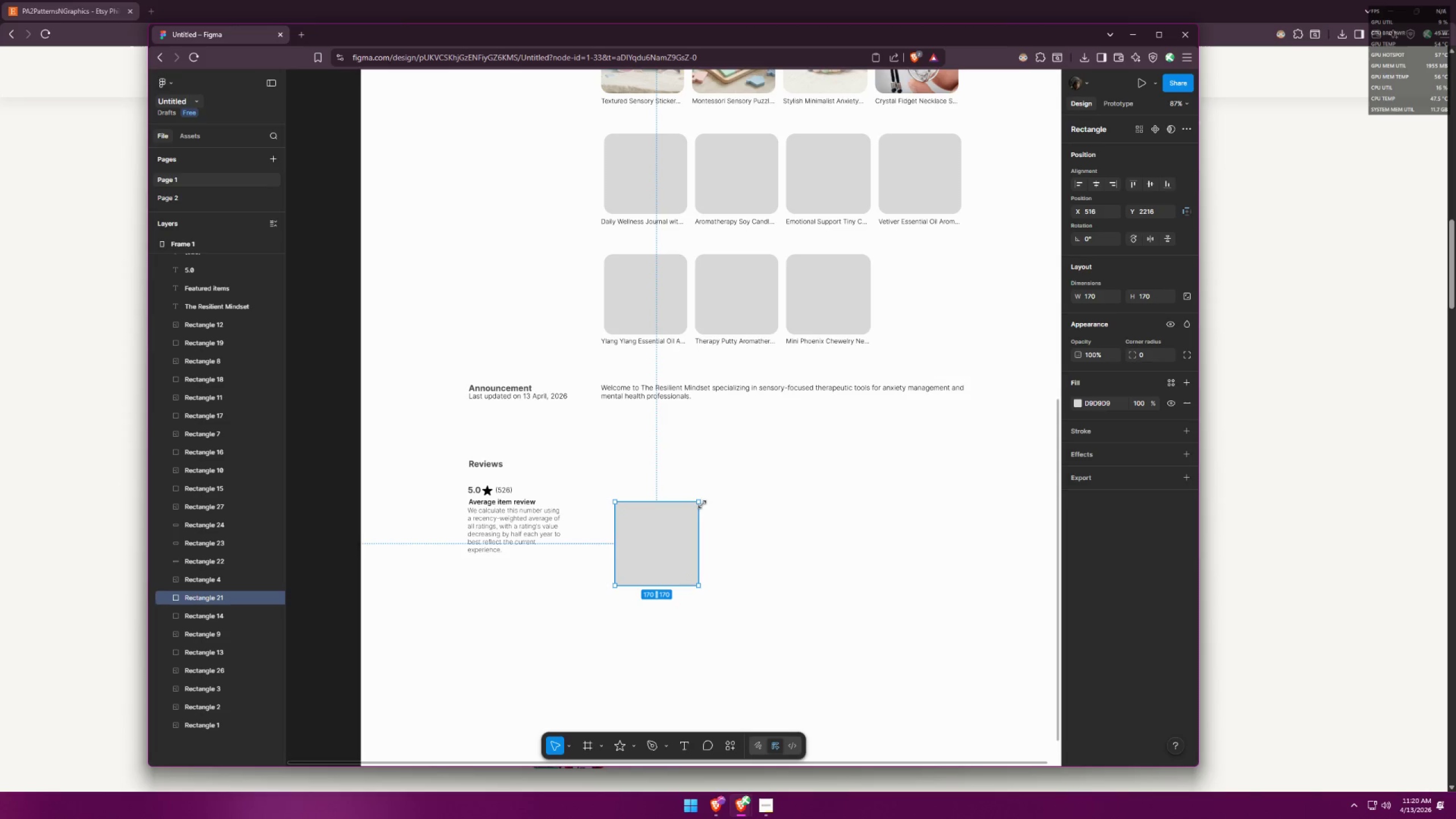 
left_click_drag(start_coordinate=[702, 504], to_coordinate=[730, 493])
 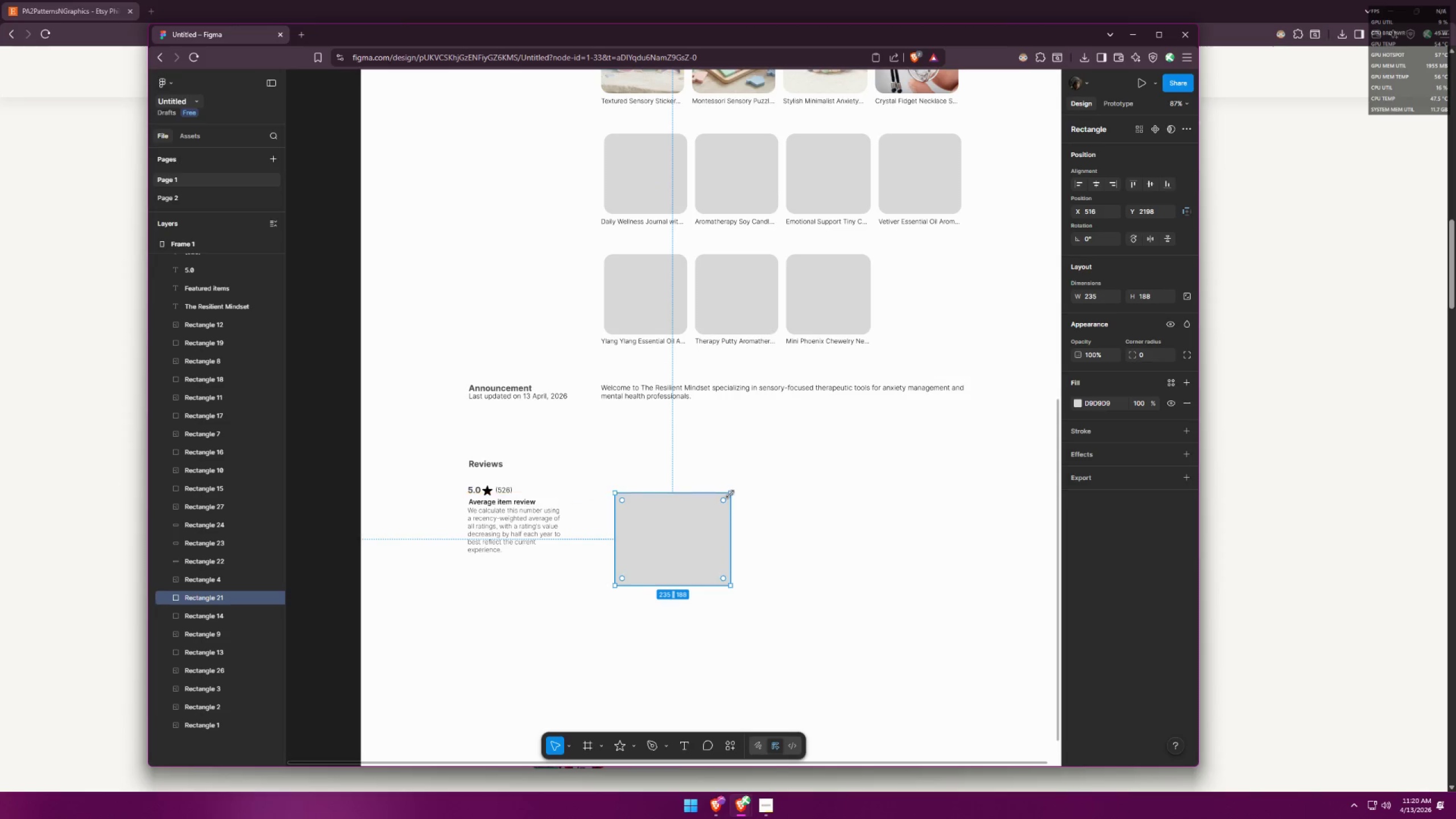 
key(Control+ControlLeft)
 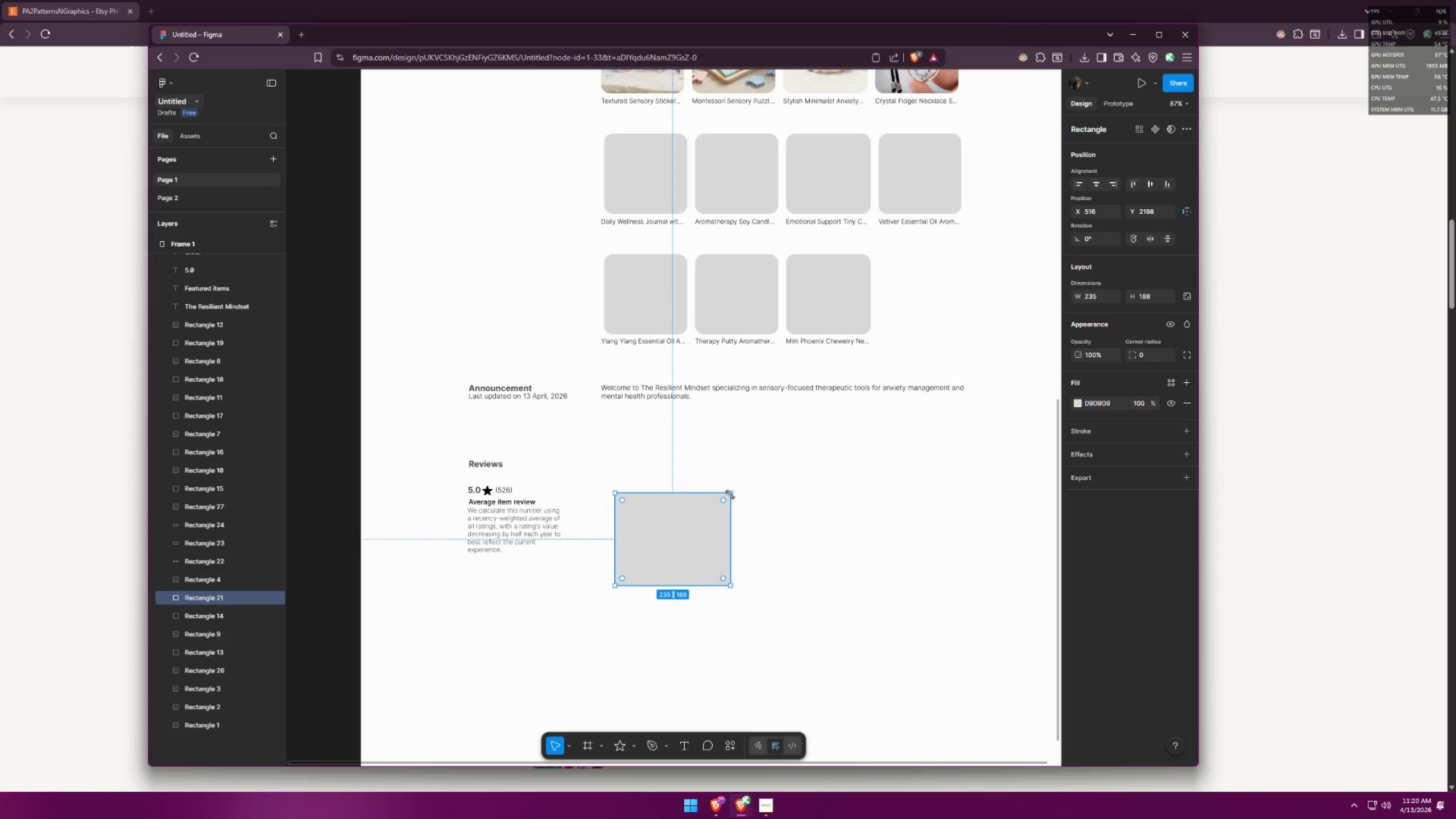 
key(Control+Z)
 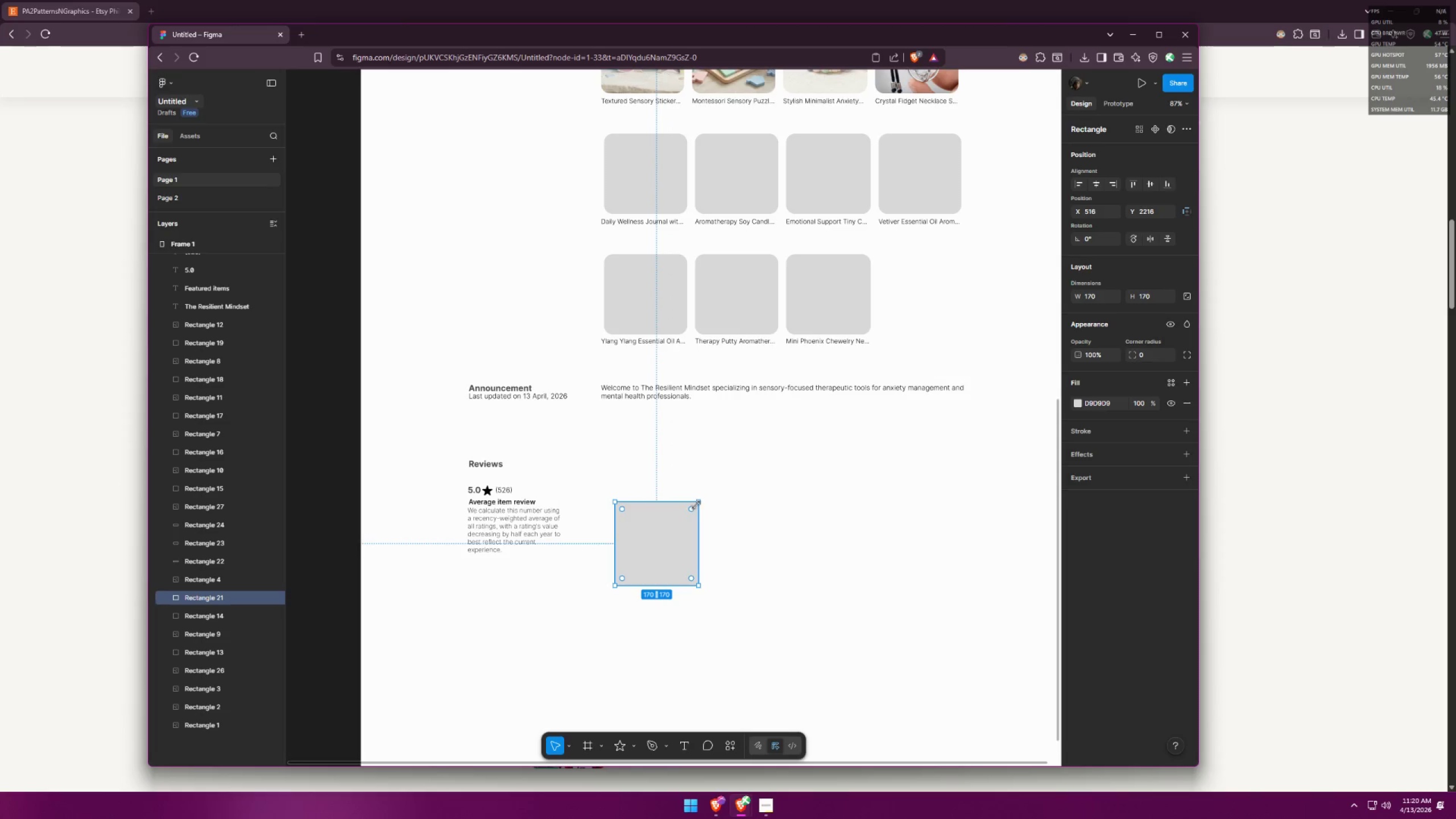 
hold_key(key=ShiftLeft, duration=0.8)
left_click_drag(start_coordinate=[703, 503], to_coordinate=[743, 485])
 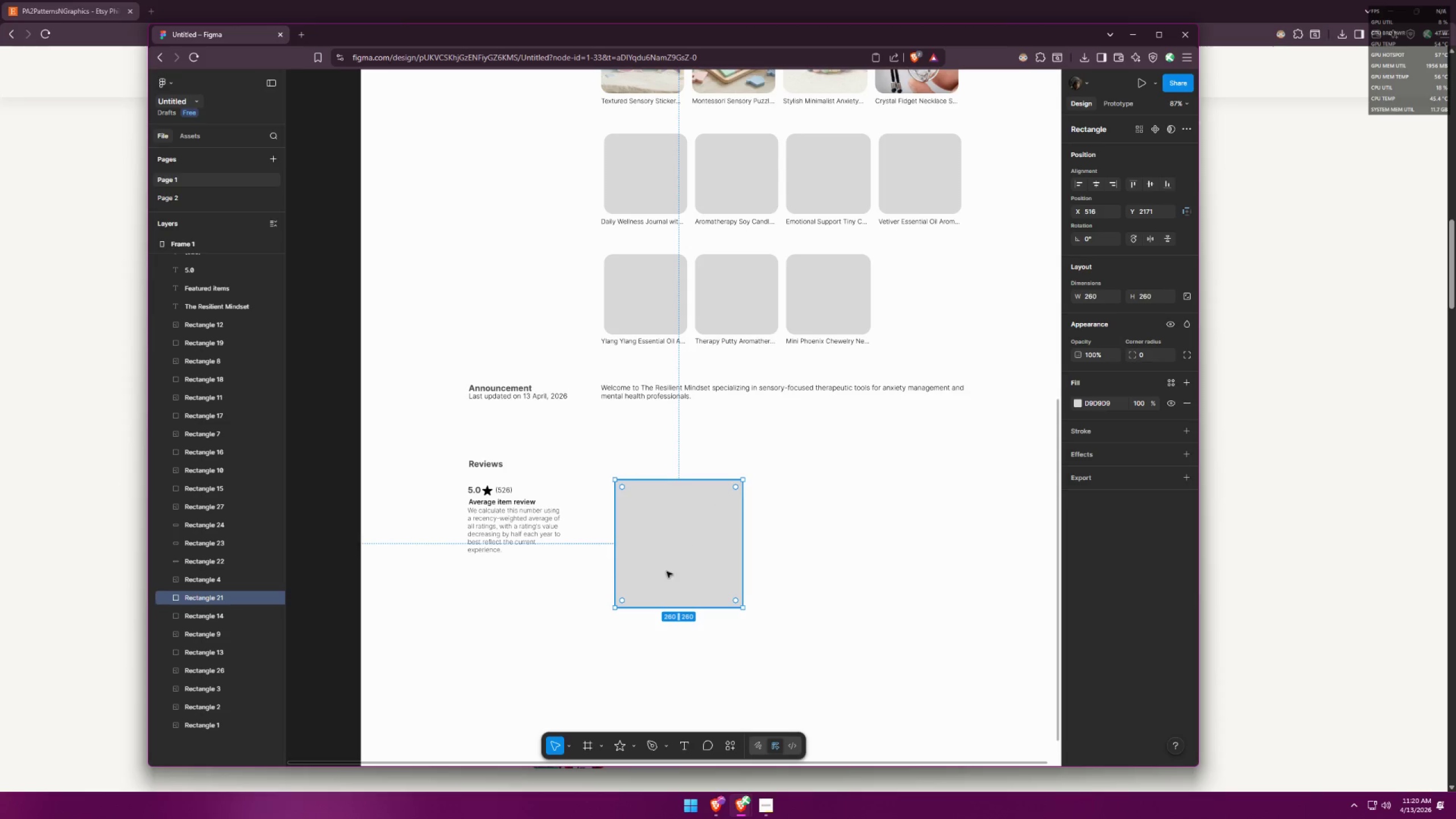 
left_click_drag(start_coordinate=[682, 565], to_coordinate=[683, 580])
 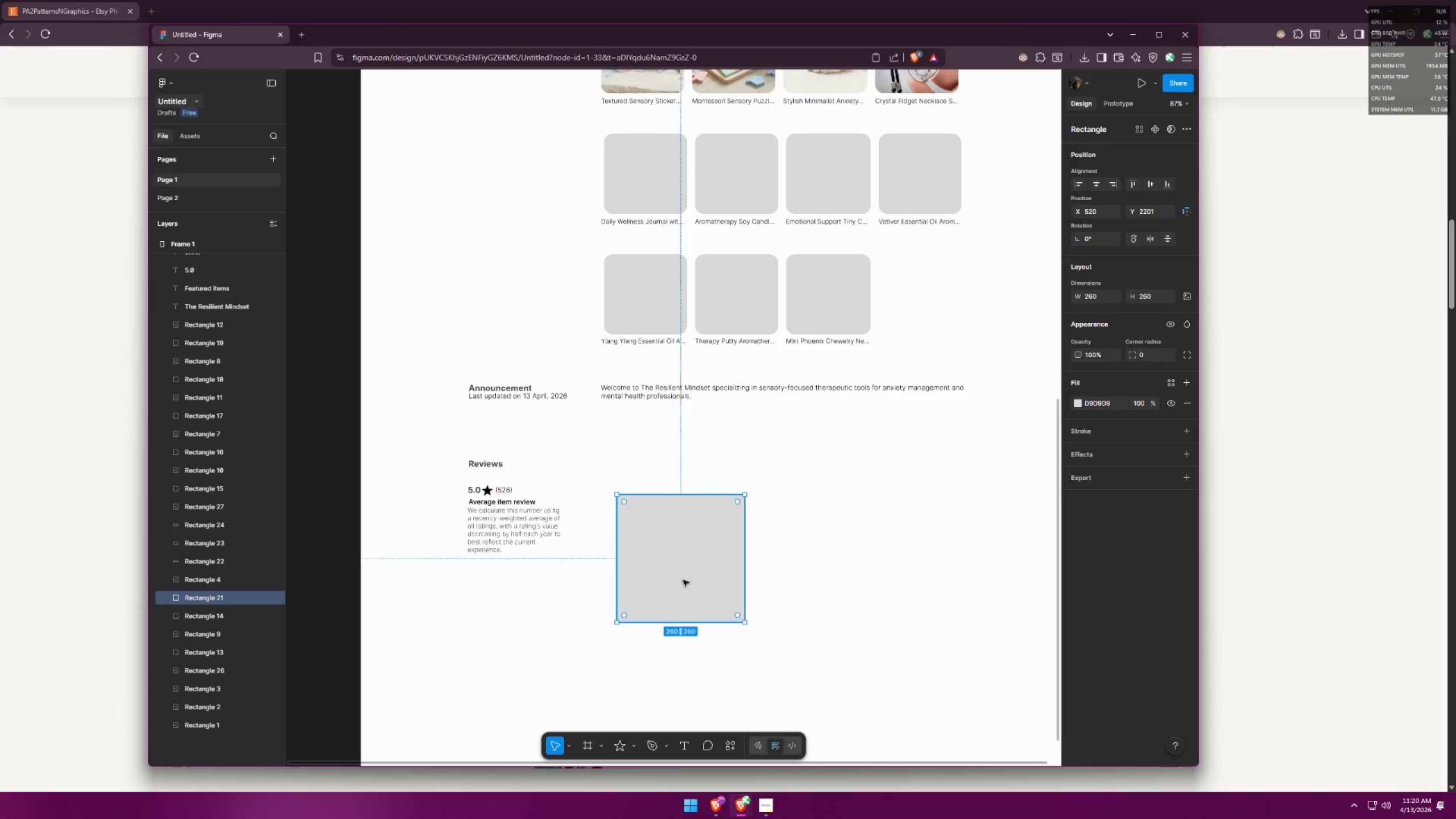 
key(Alt+AltLeft)
 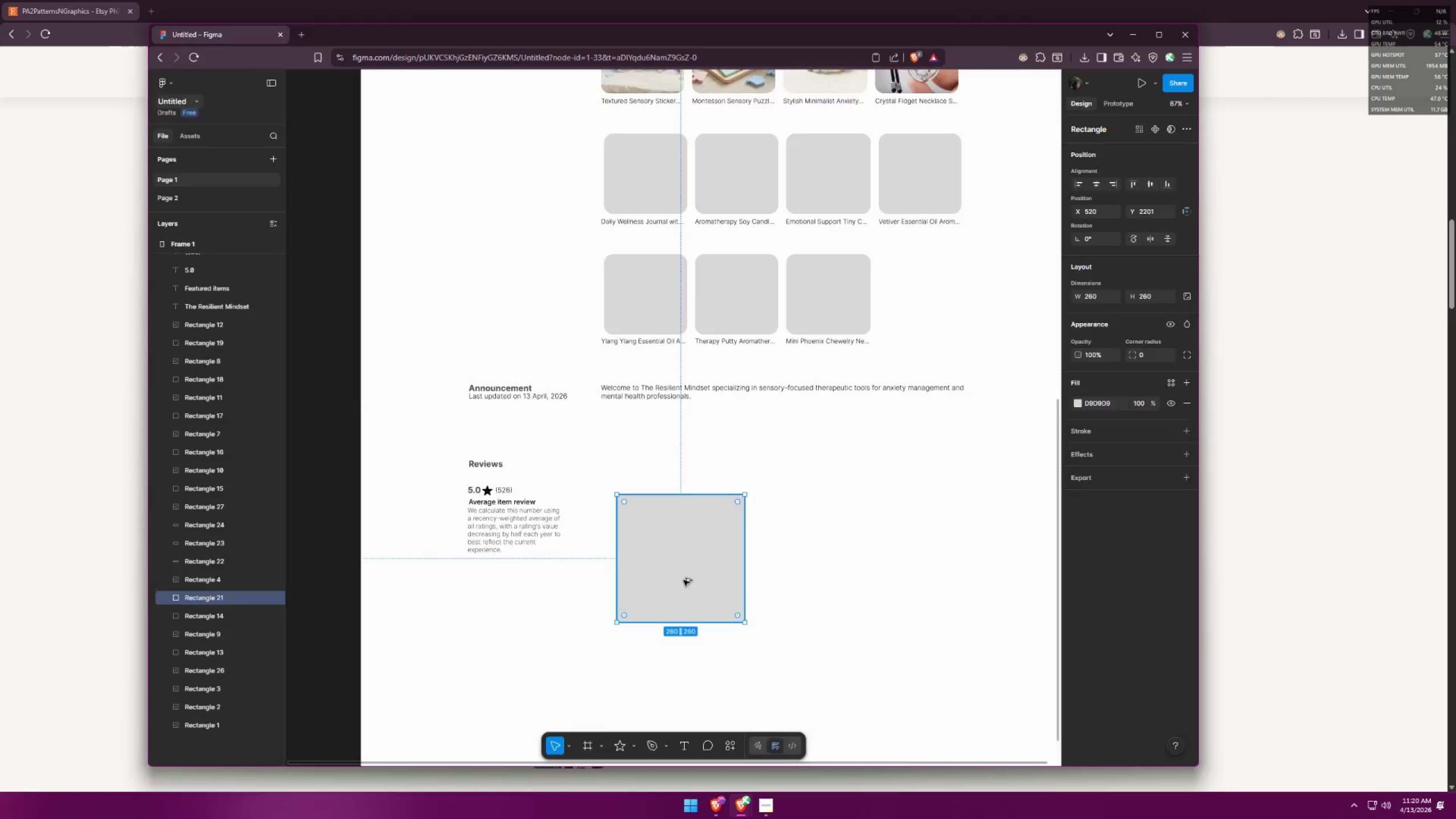 
key(Alt+Tab)
 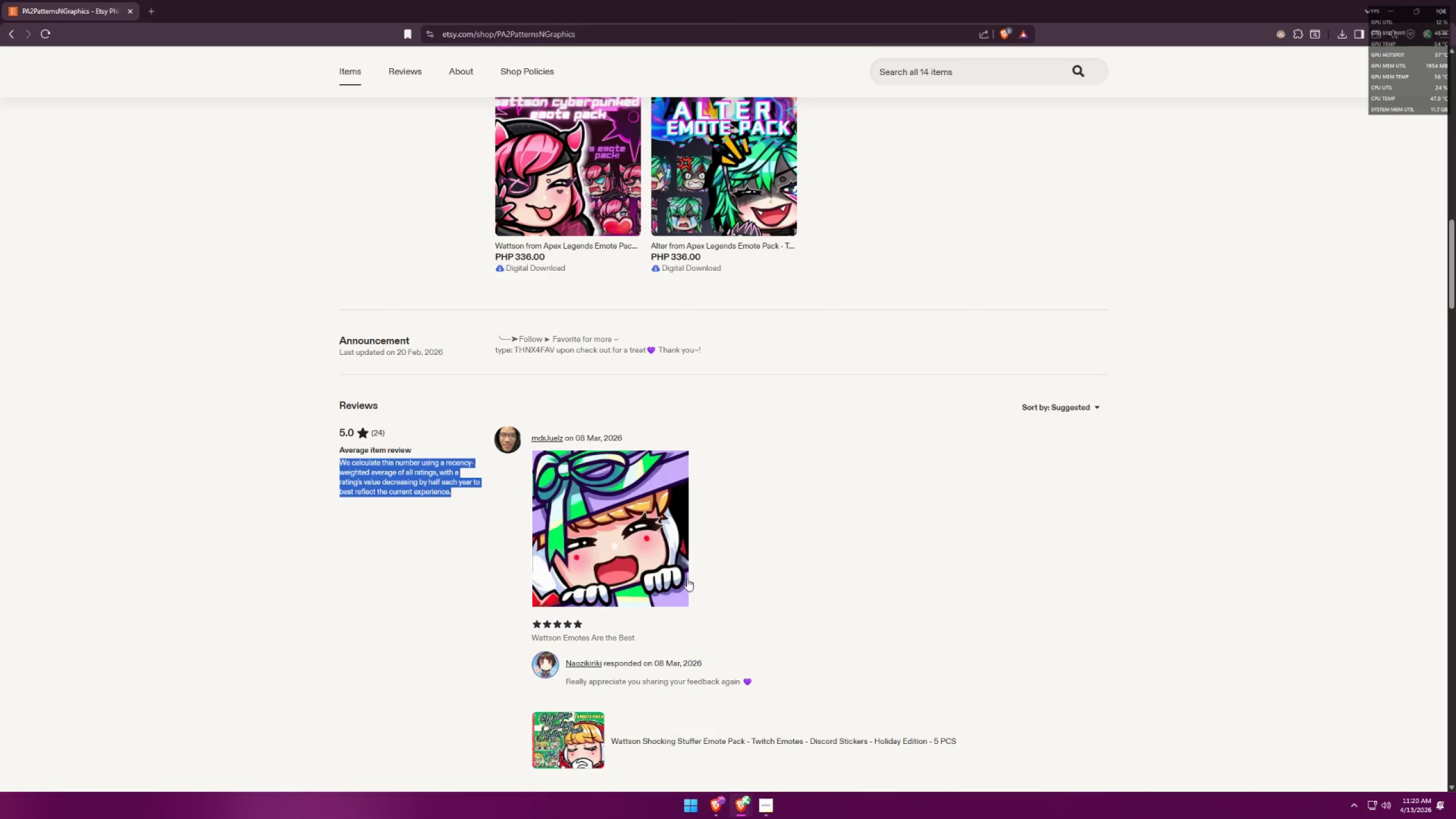 
key(Alt+AltLeft)
 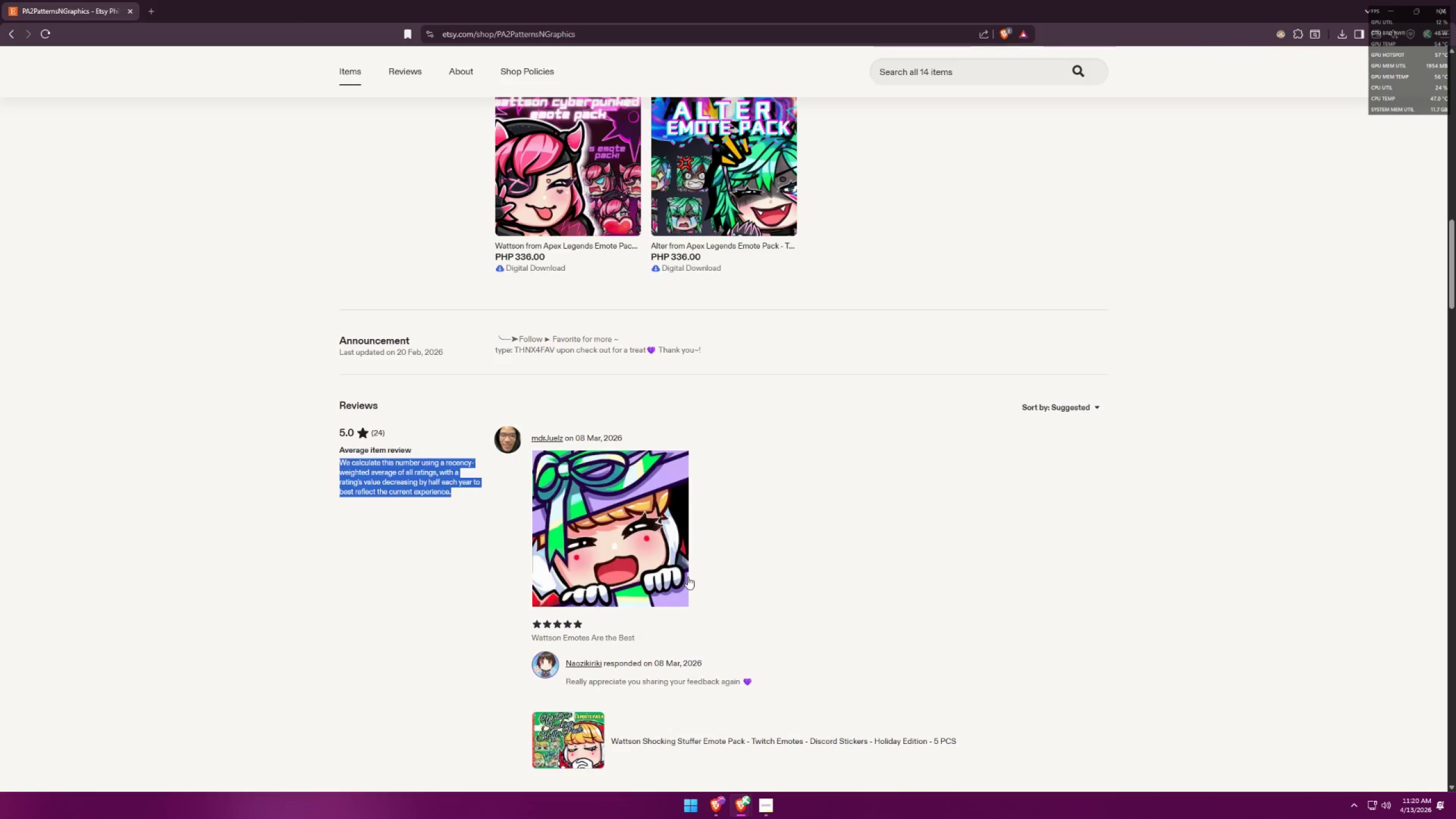 
key(Alt+Tab)
 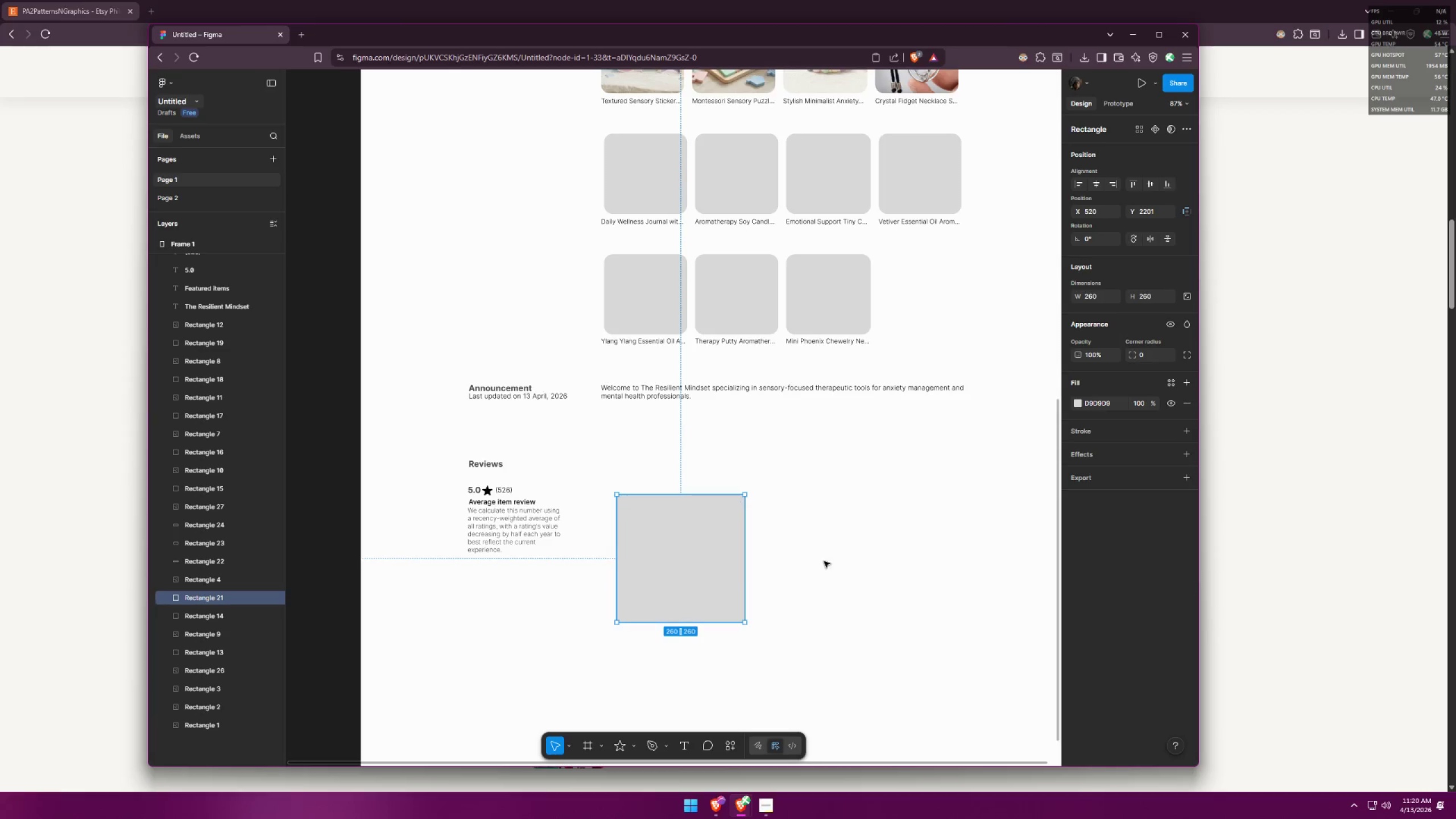 
left_click([828, 560])
 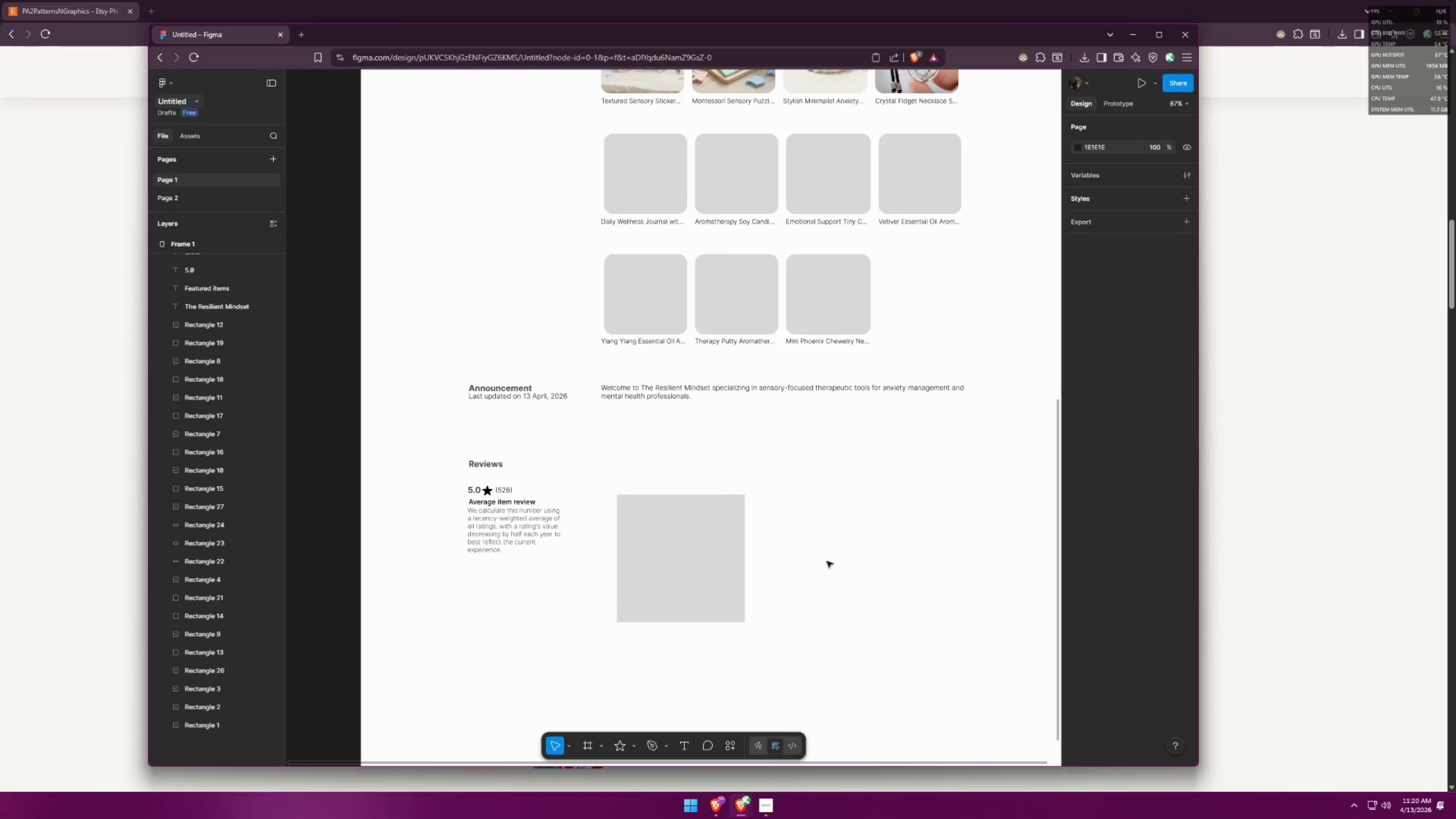 
scroll: coordinate [832, 582], scroll_direction: up, amount: 6.0
 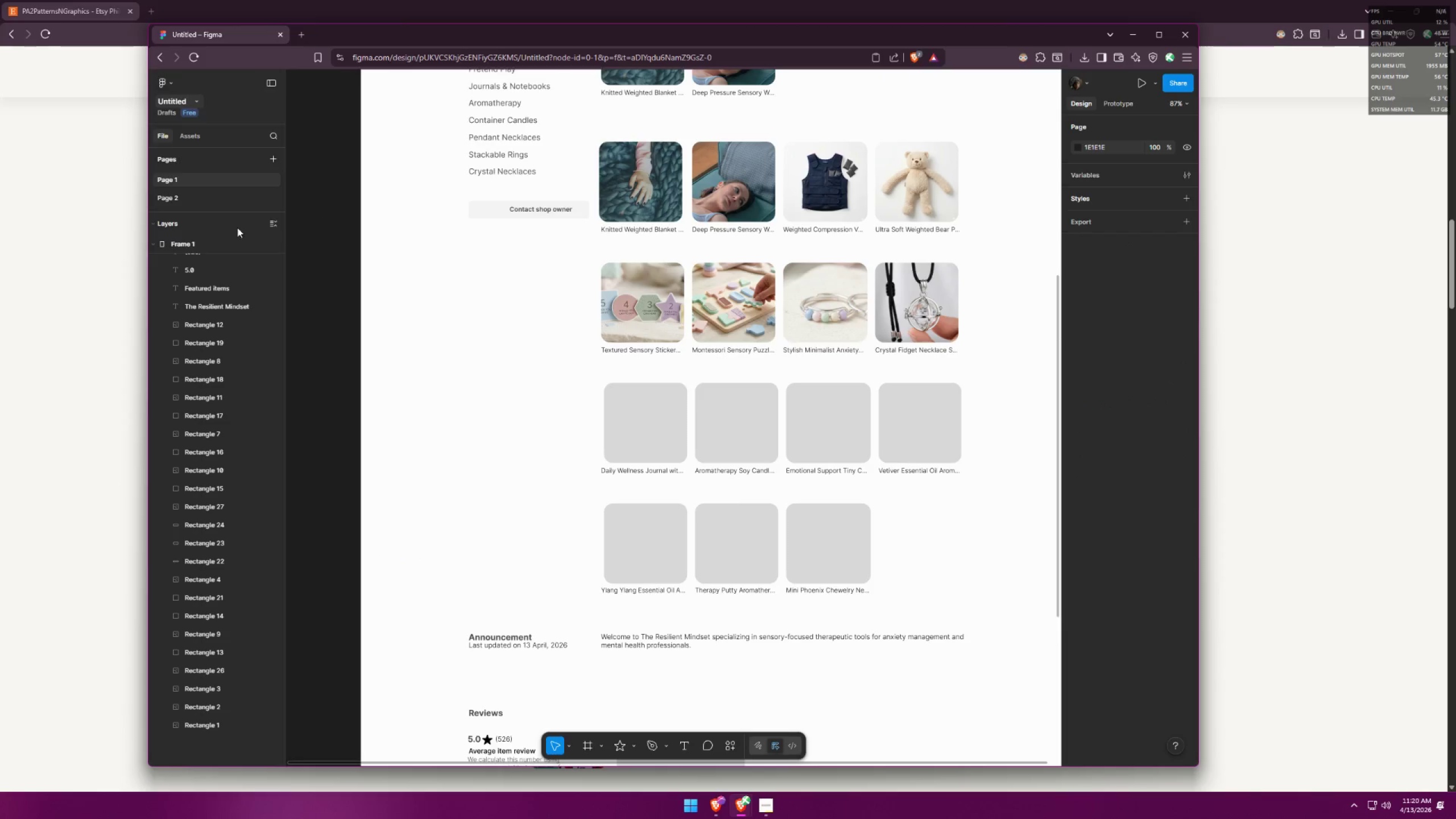 
left_click([748, 814])
 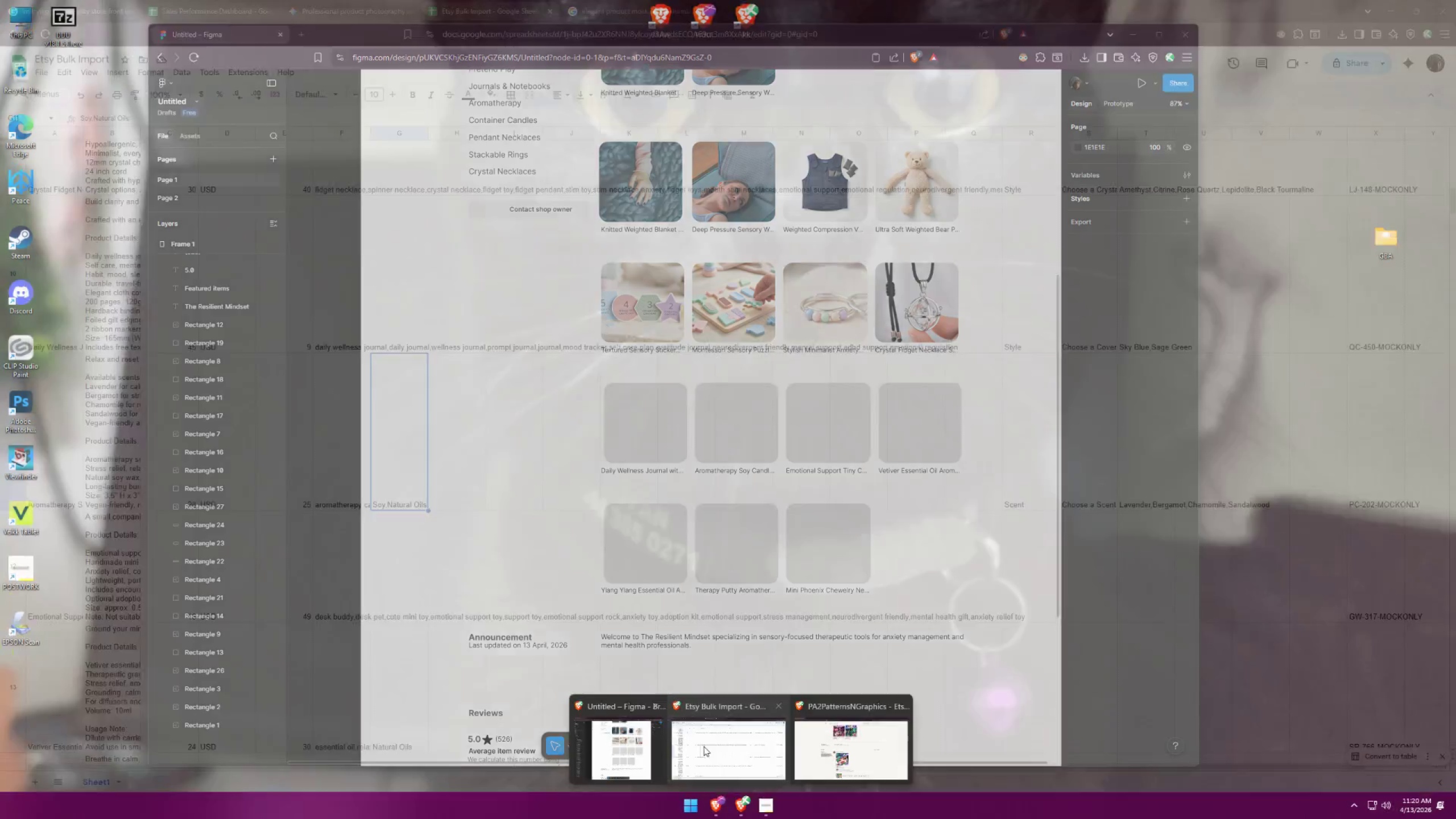 
left_click([718, 747])
 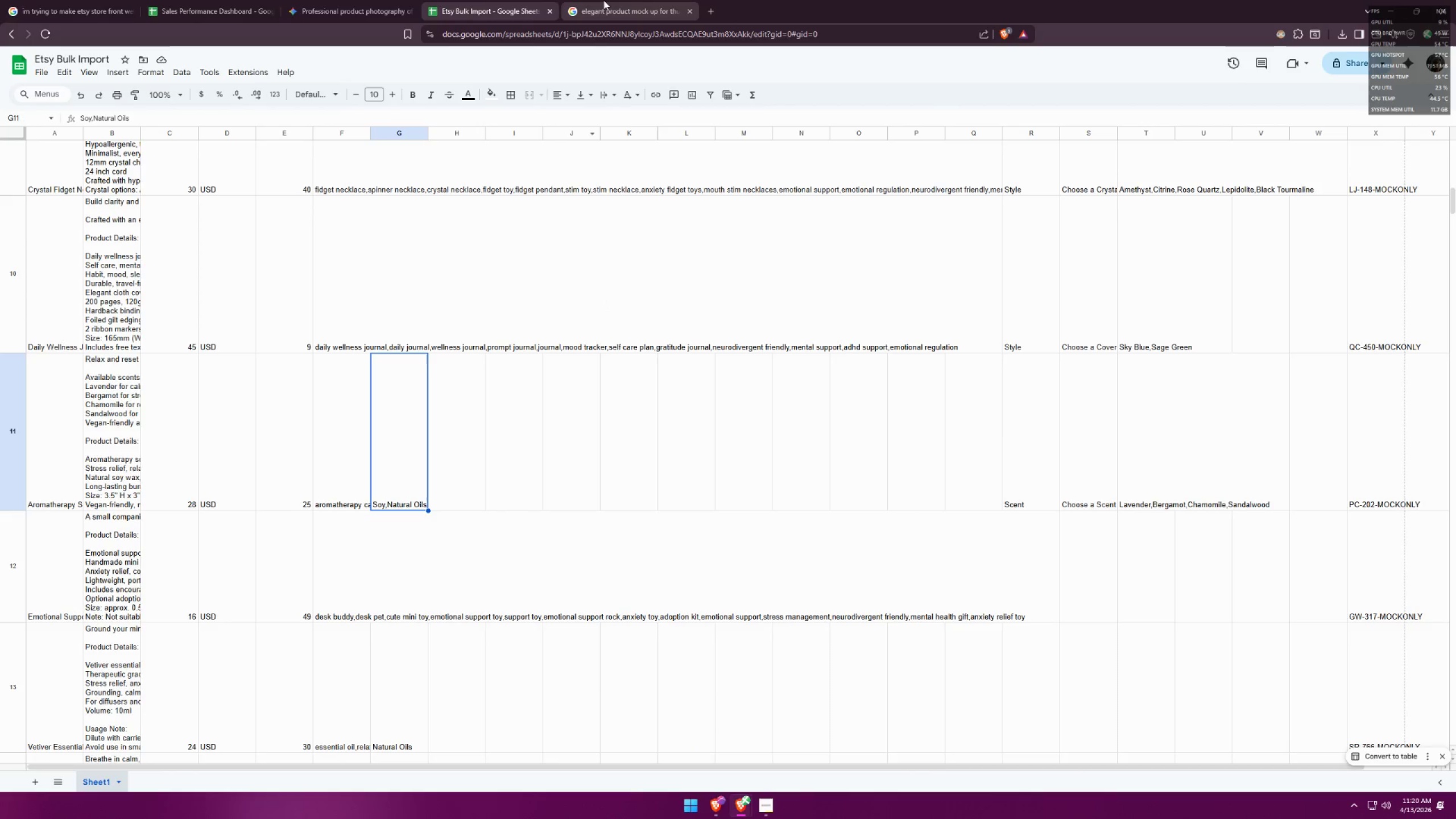 
left_click([309, 0])
 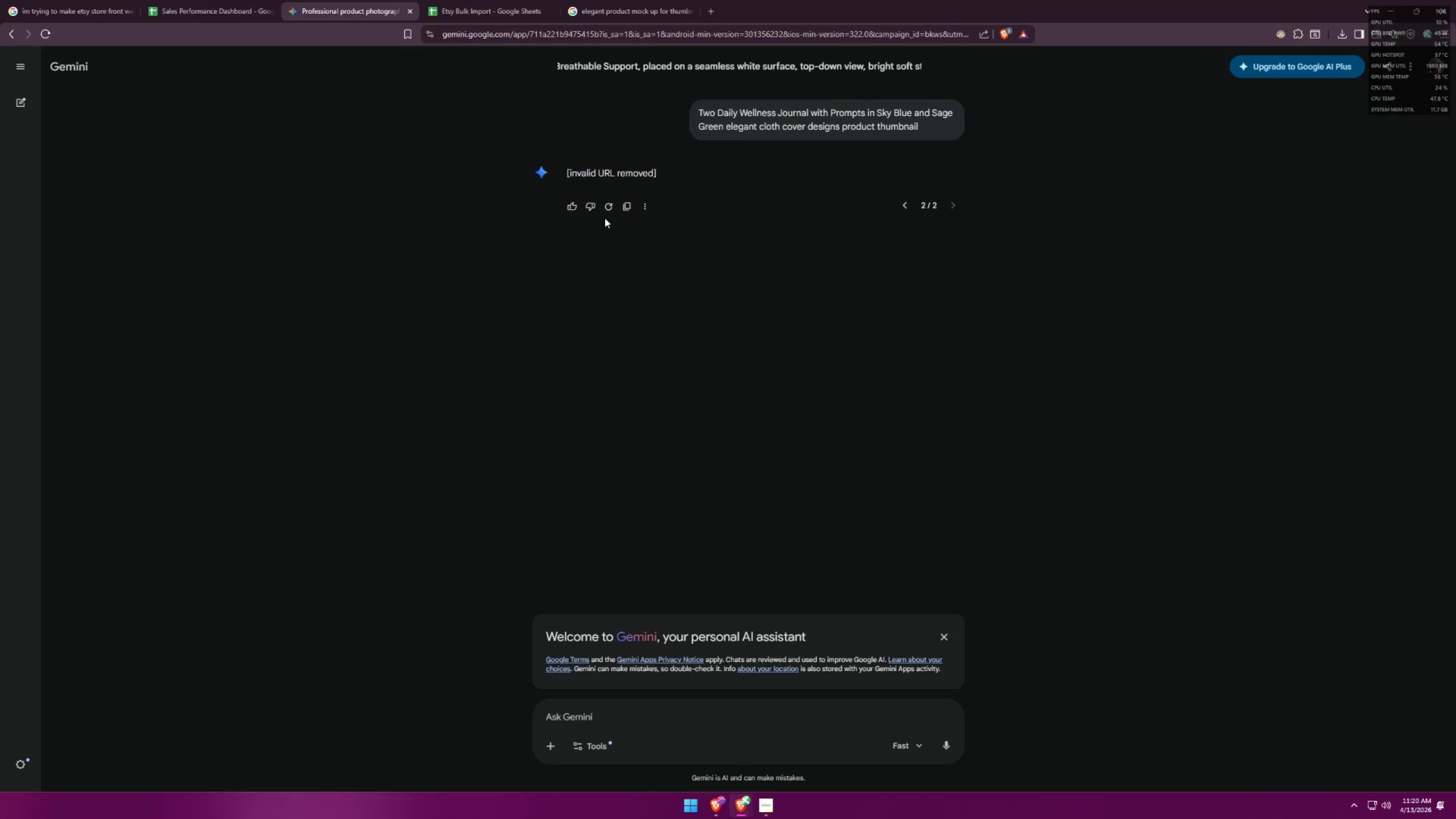 
left_click([607, 204])
 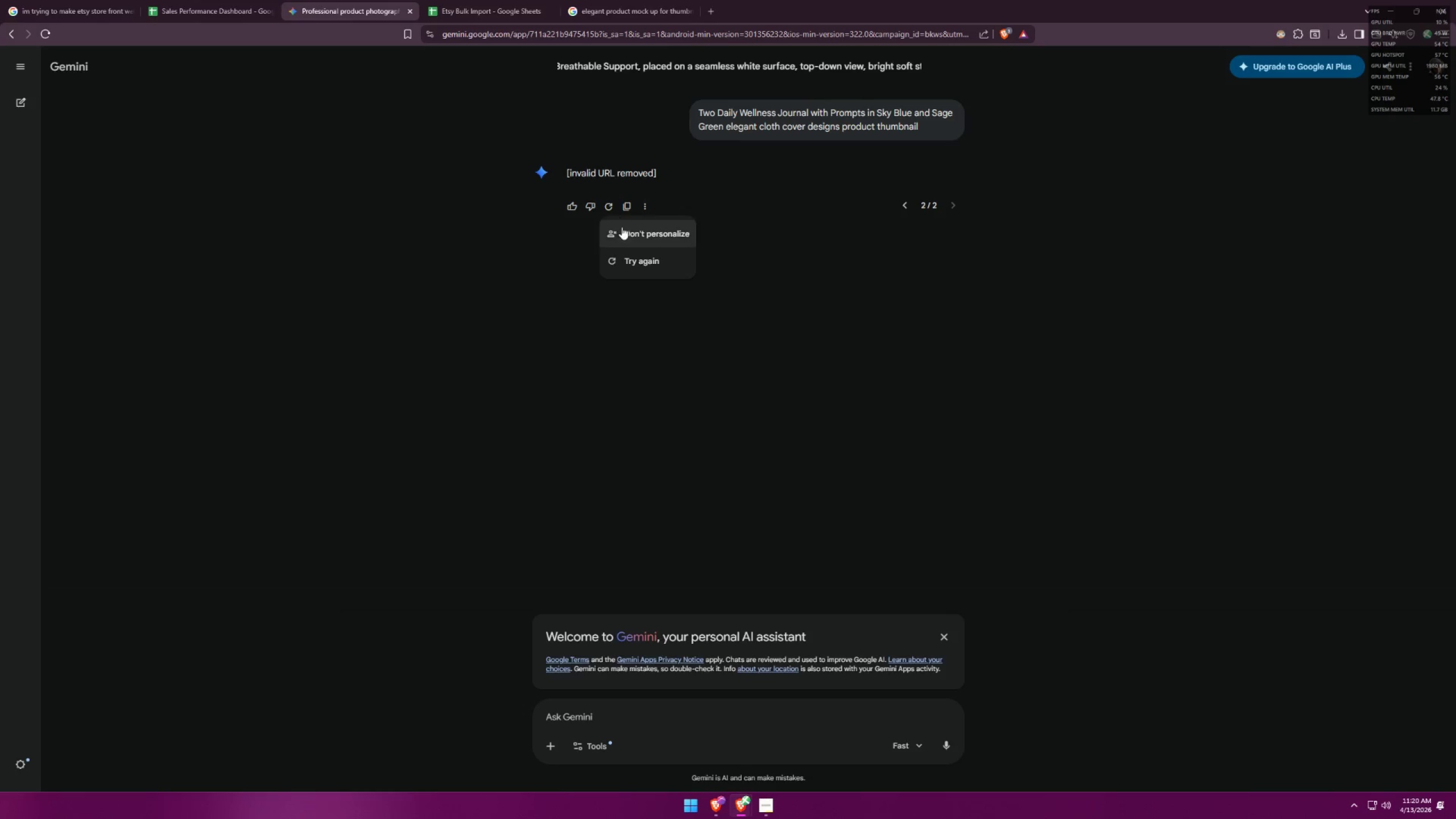 
left_click([626, 251])
 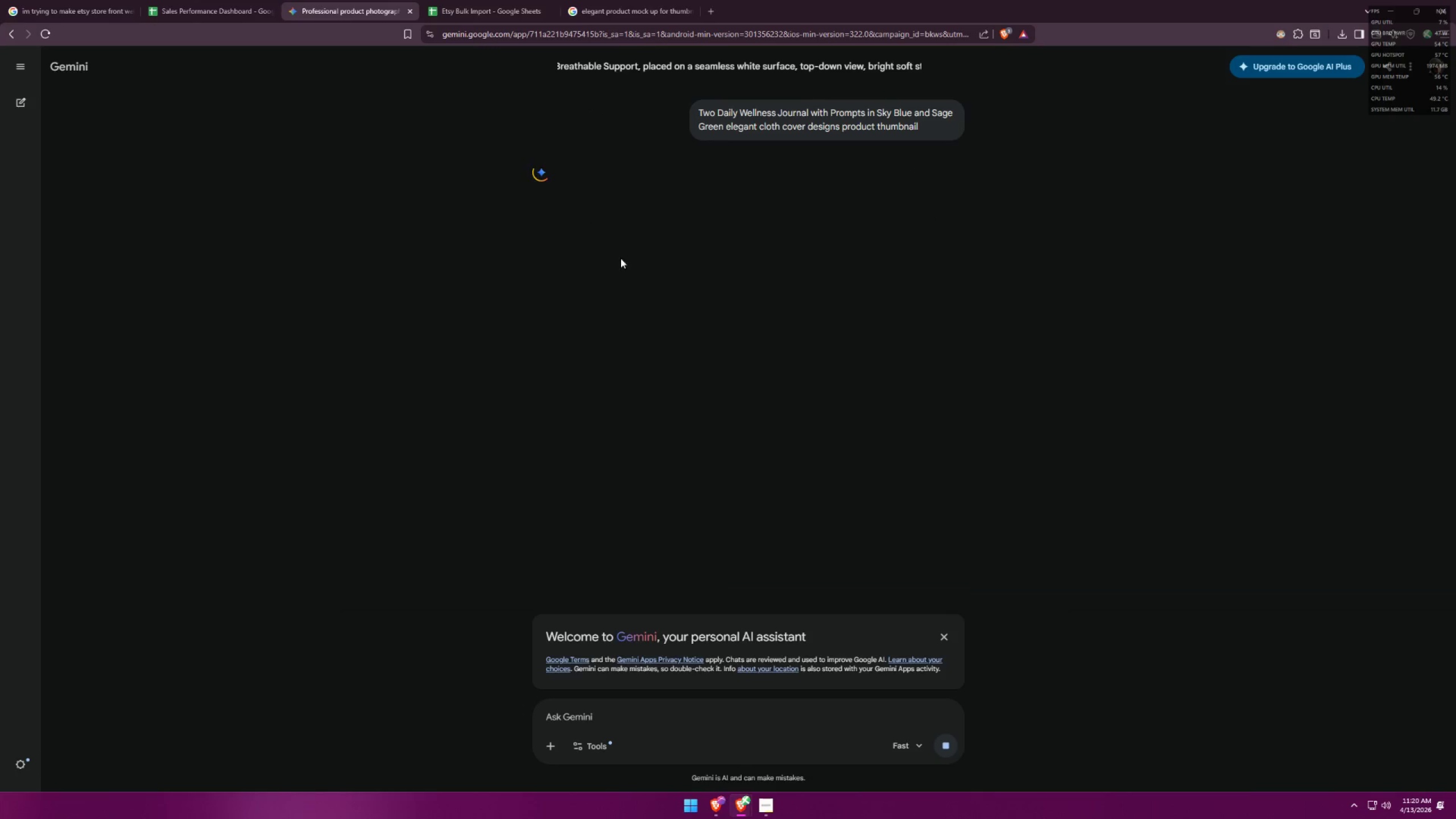 
scroll: coordinate [639, 297], scroll_direction: up, amount: 4.0
 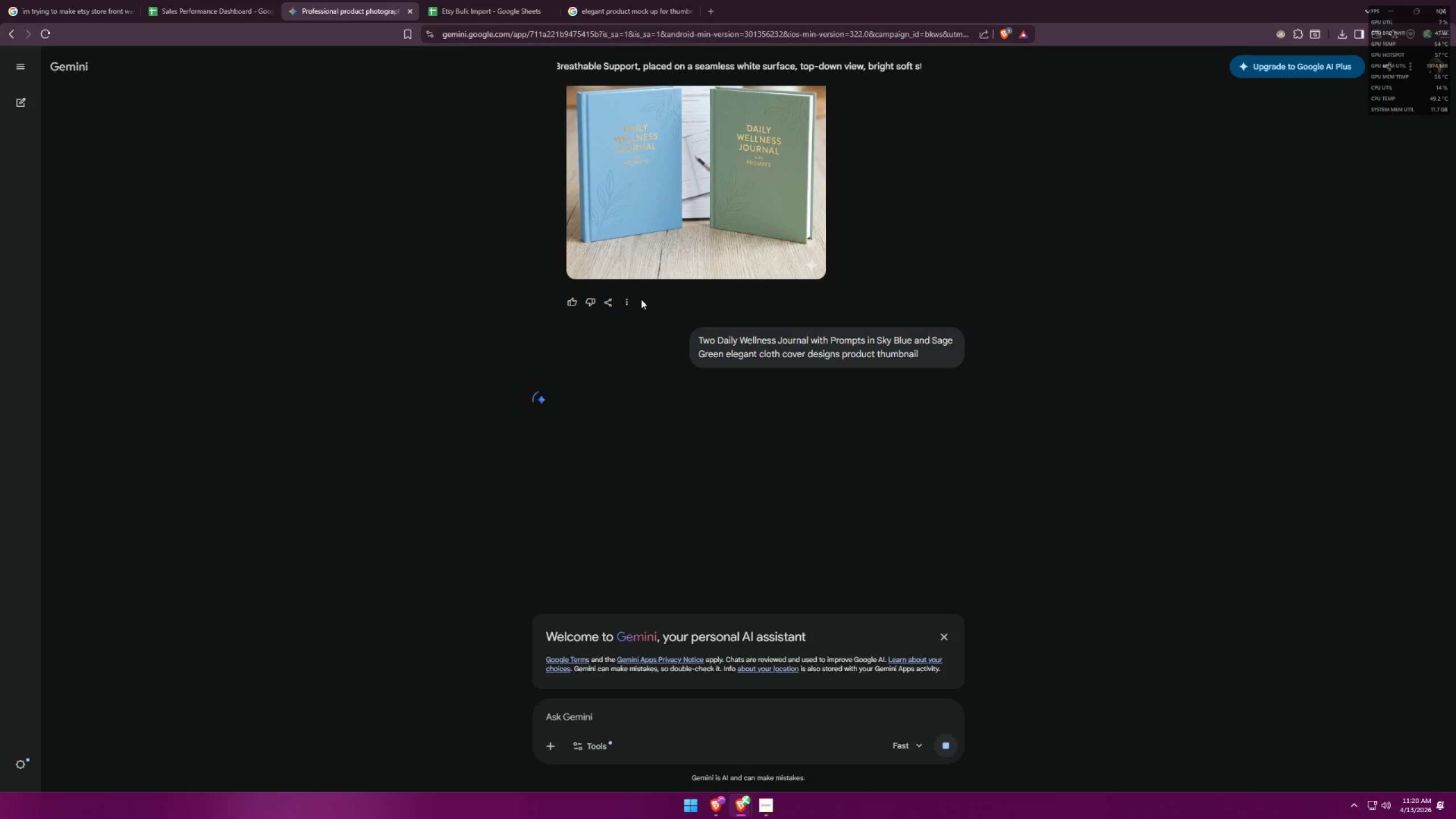 
left_click([731, 256])
 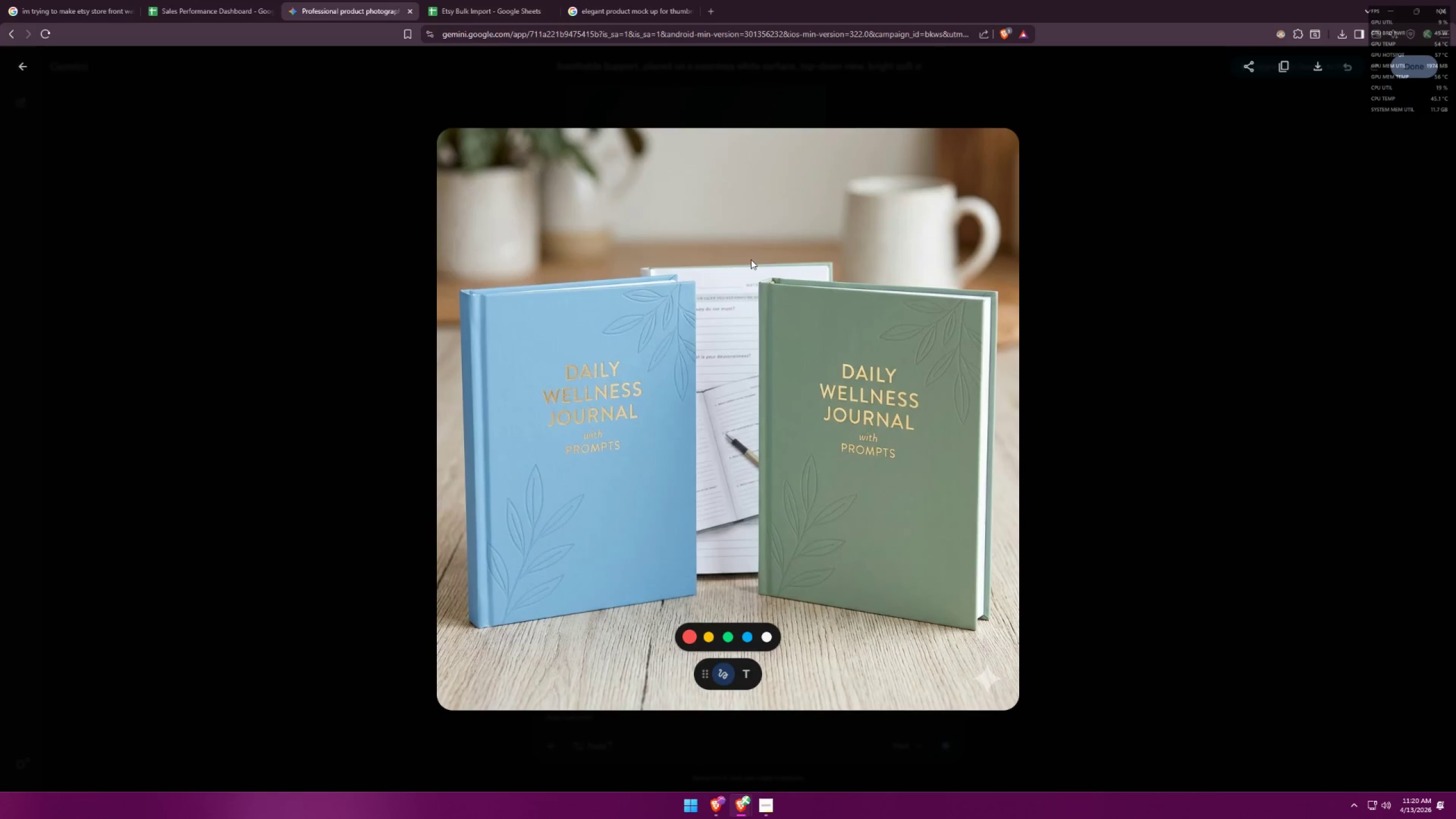 
scroll: coordinate [653, 306], scroll_direction: up, amount: 1.0
 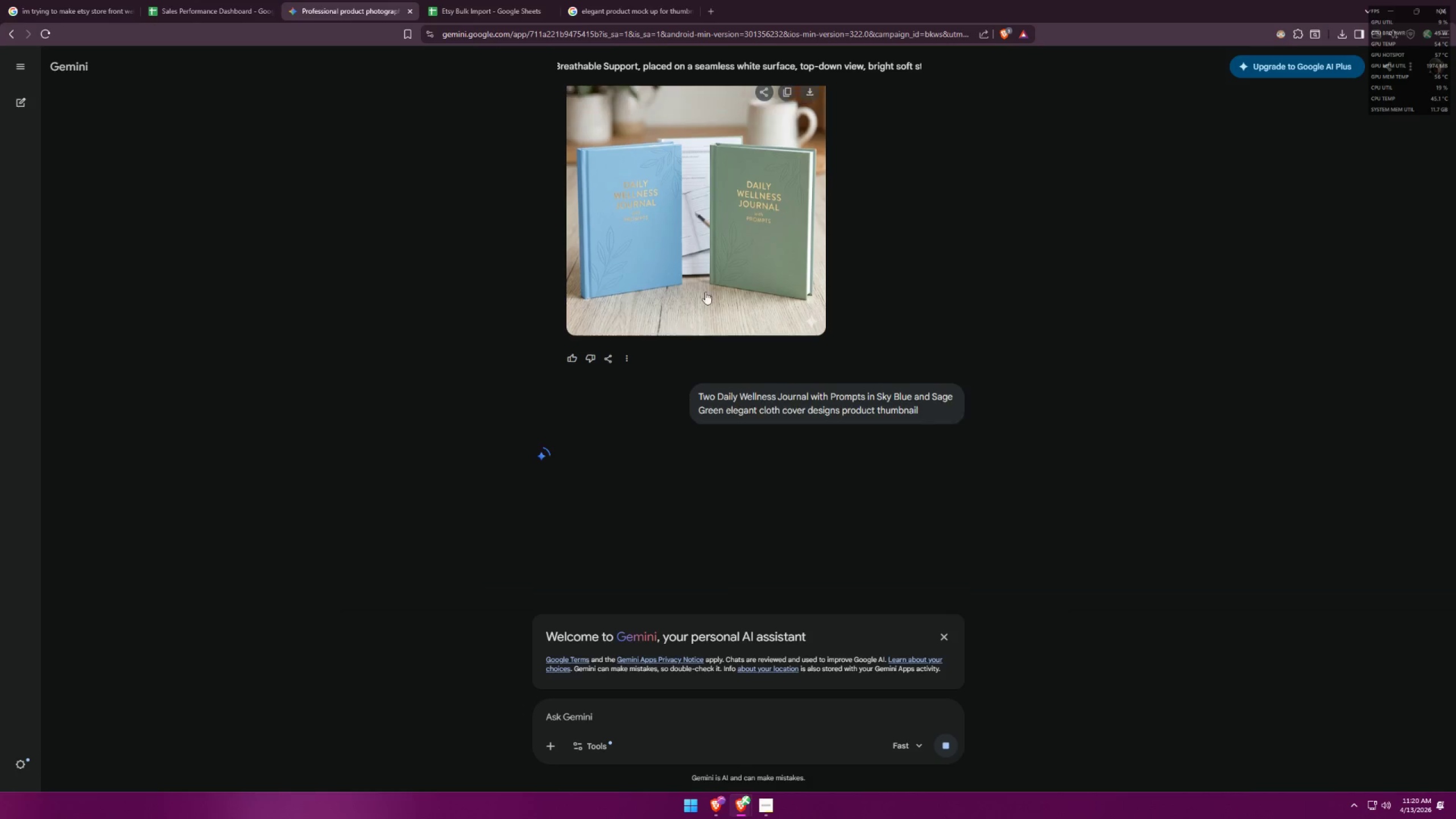 
left_click([1081, 286])
 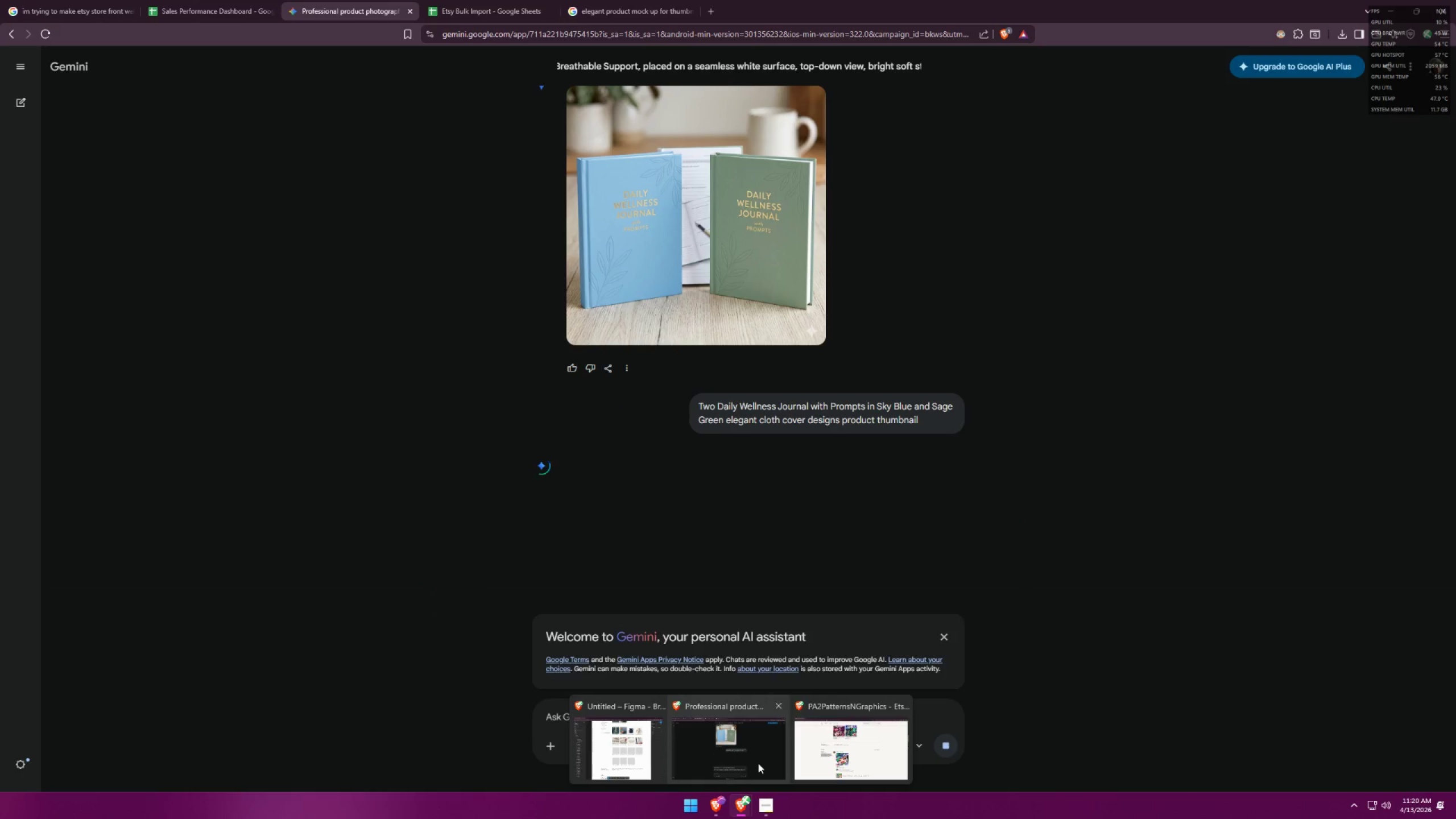 
left_click([635, 746])
 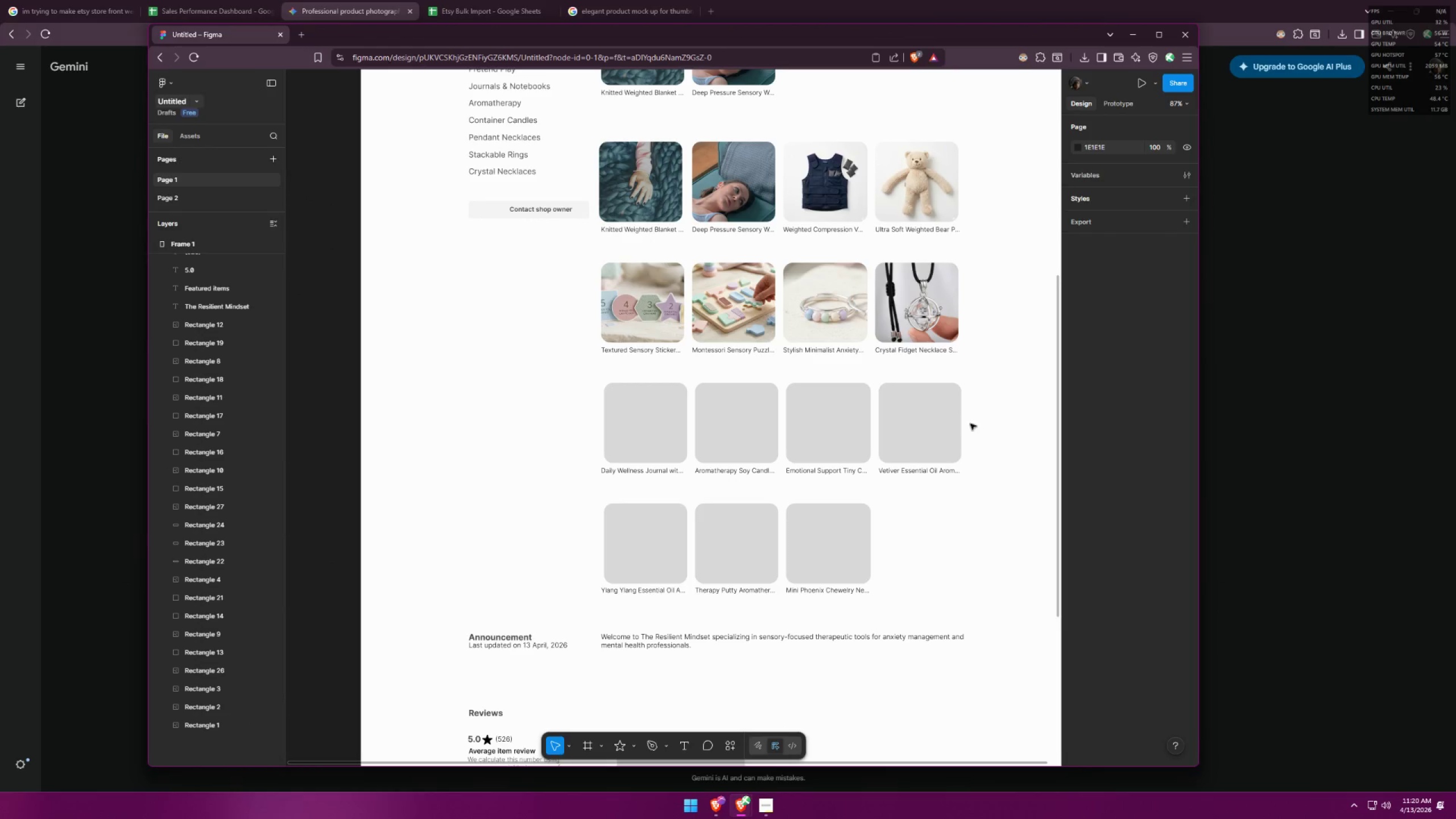 
left_click([659, 448])
 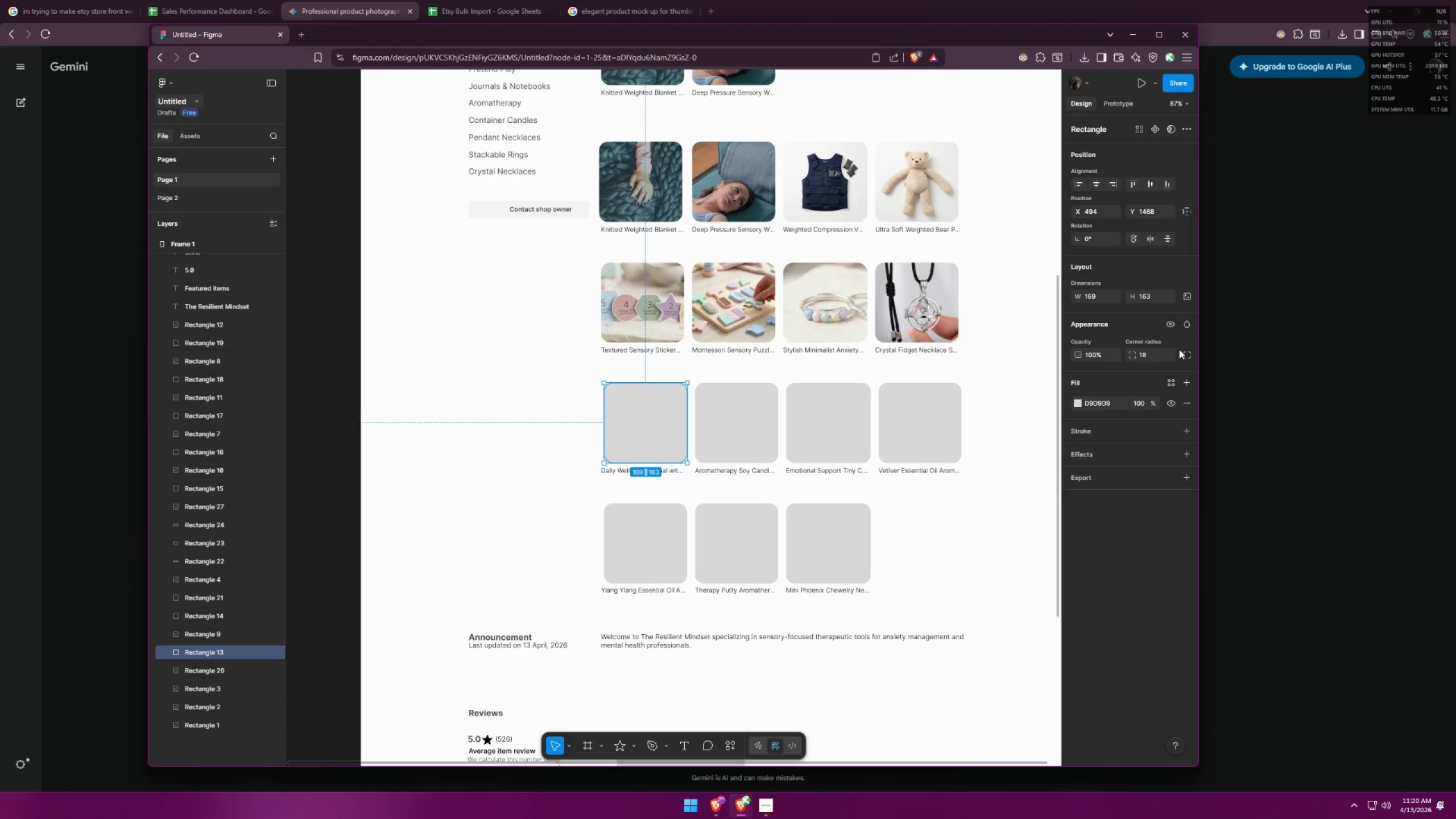 
left_click([1189, 383])
 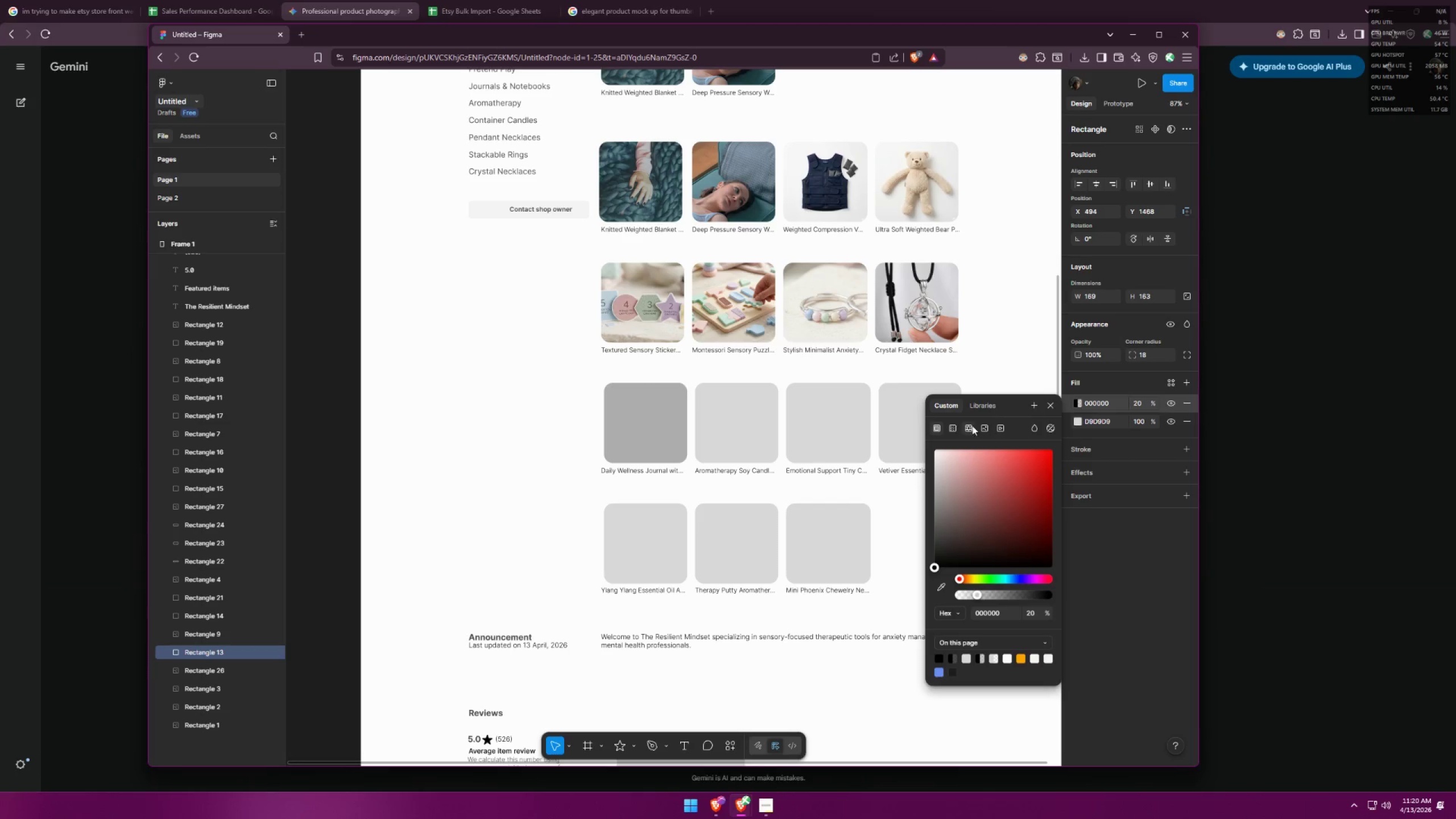 
left_click([987, 428])
 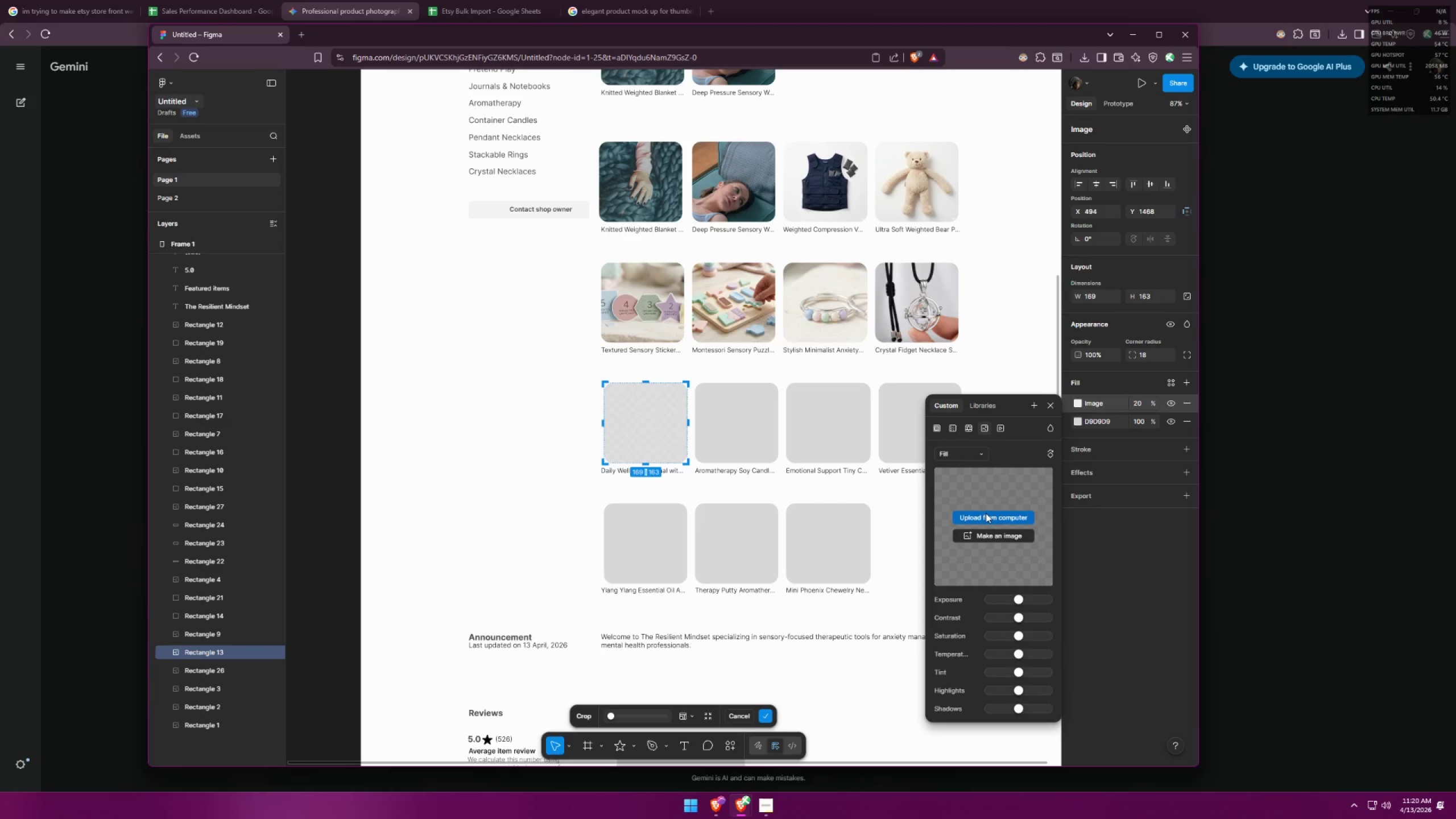 
left_click([985, 516])
 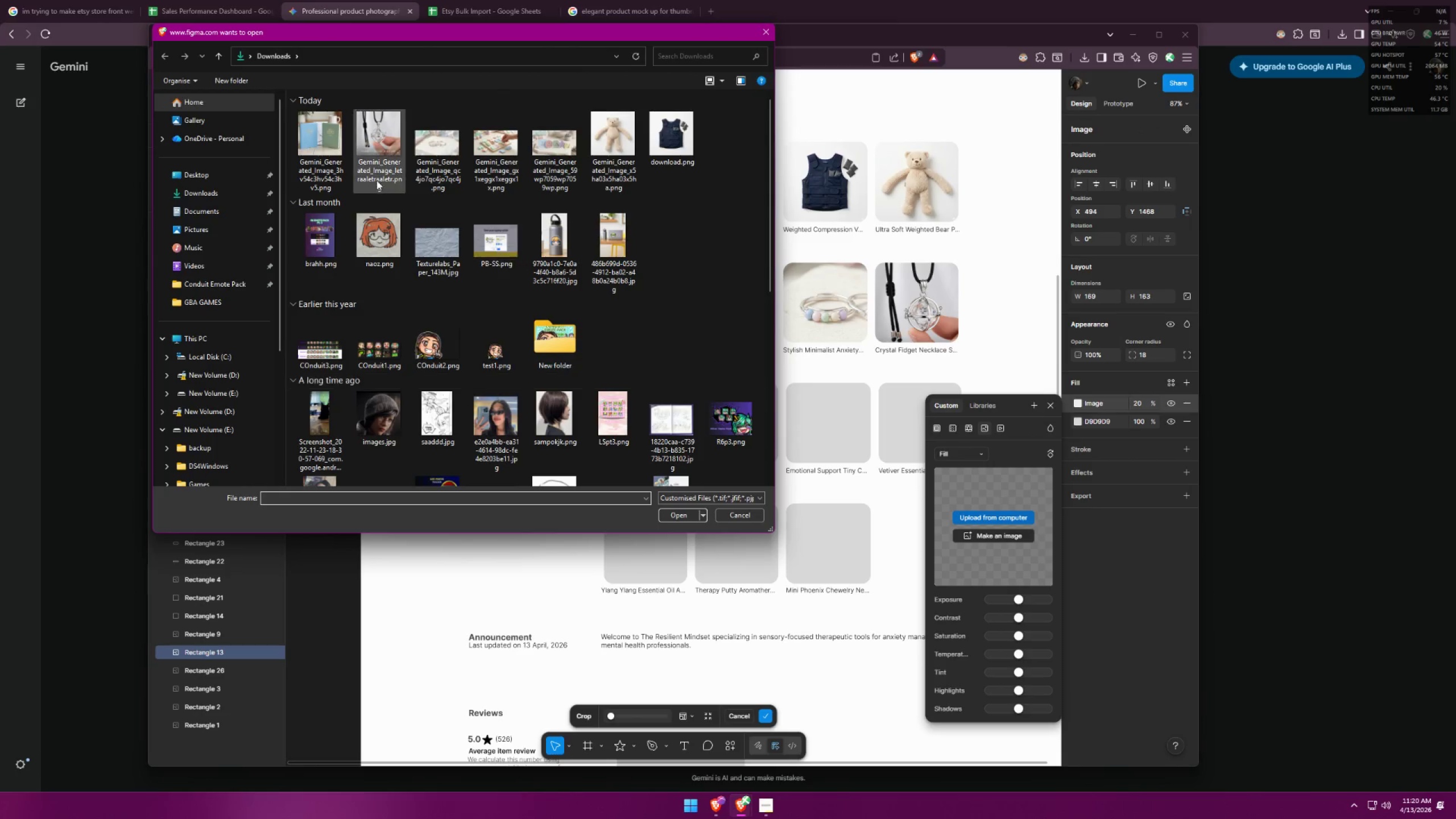 
double_click([317, 133])
 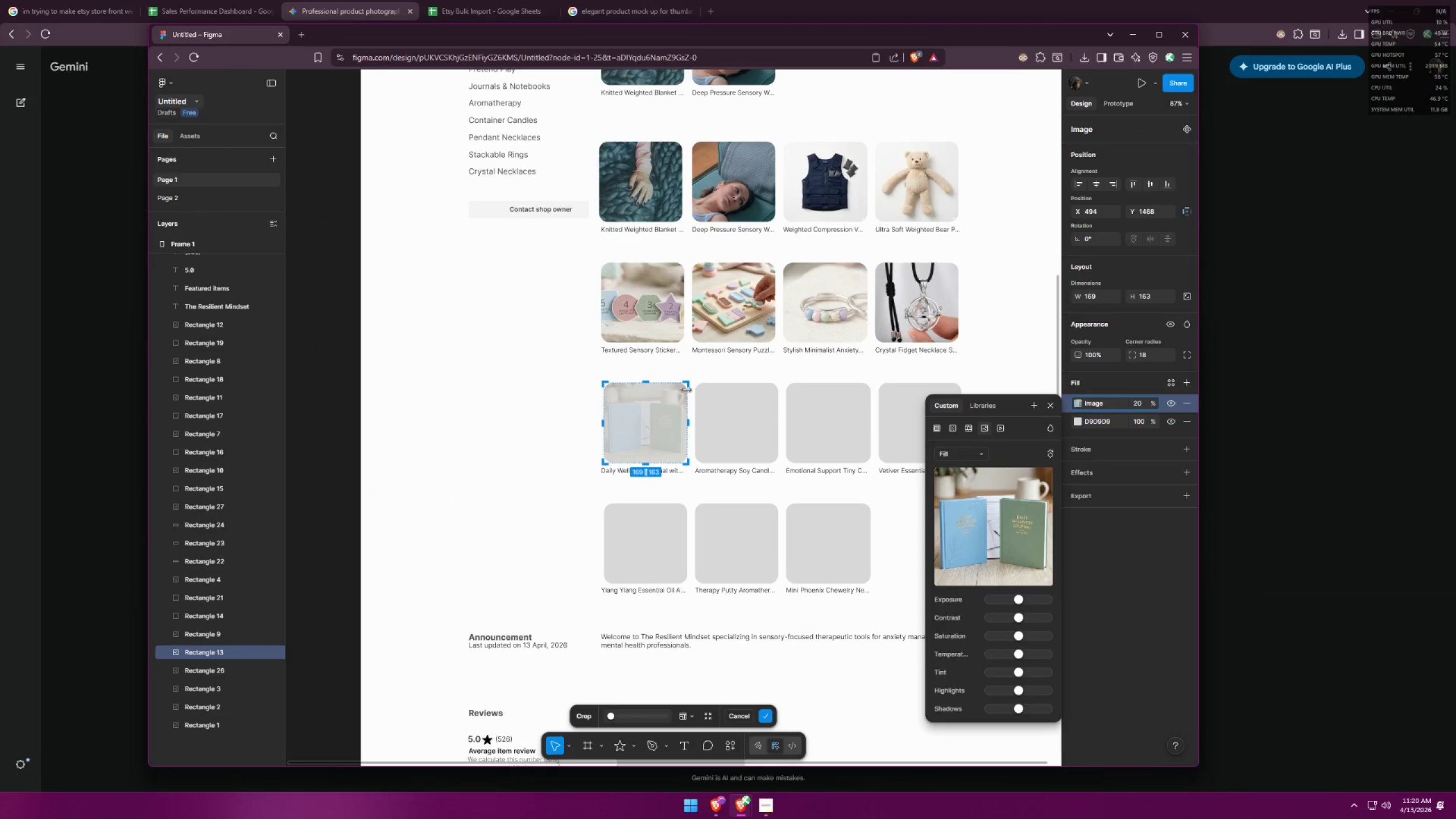 
left_click([687, 377])
 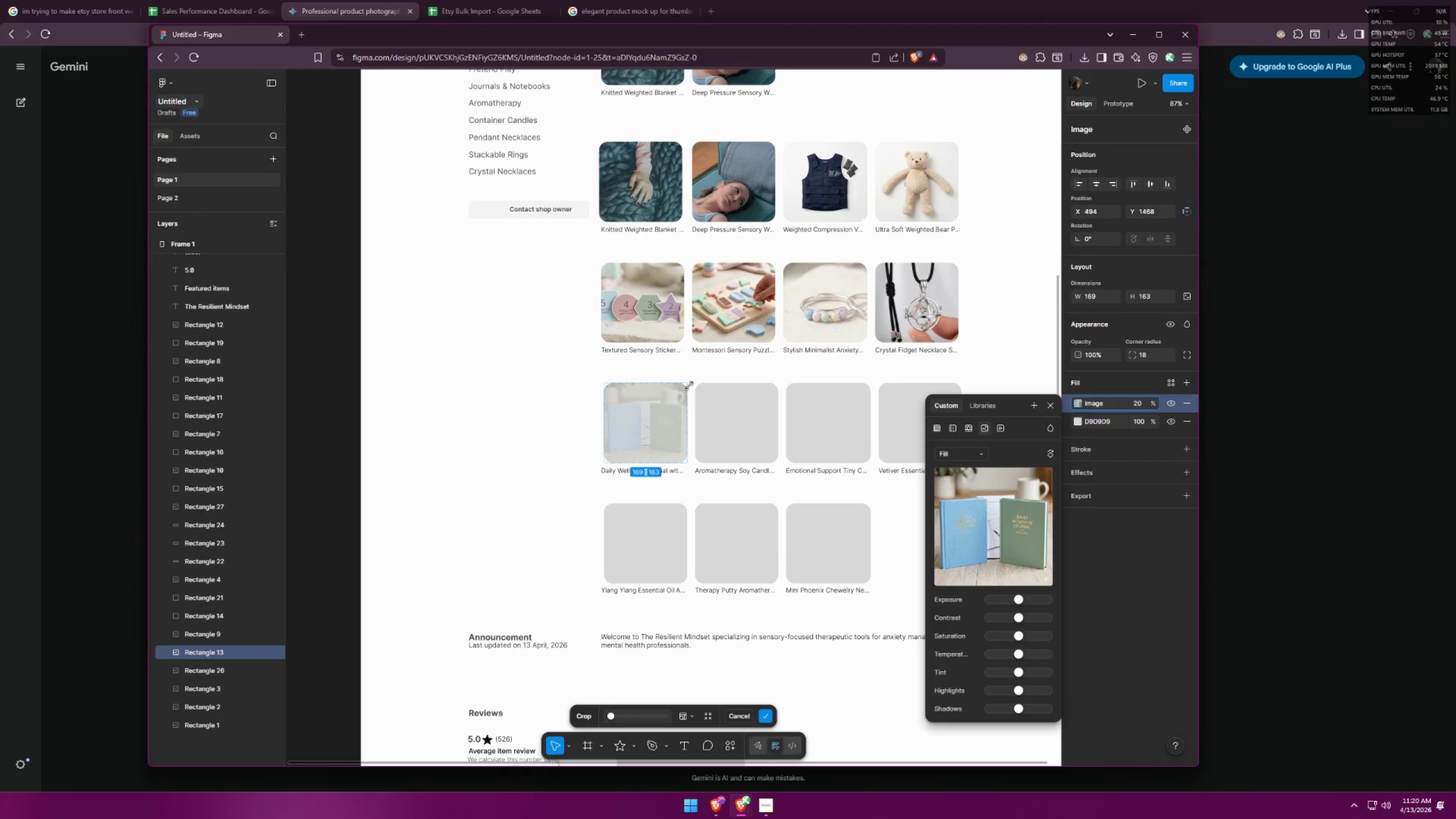 
left_click_drag(start_coordinate=[687, 383], to_coordinate=[707, 366])
 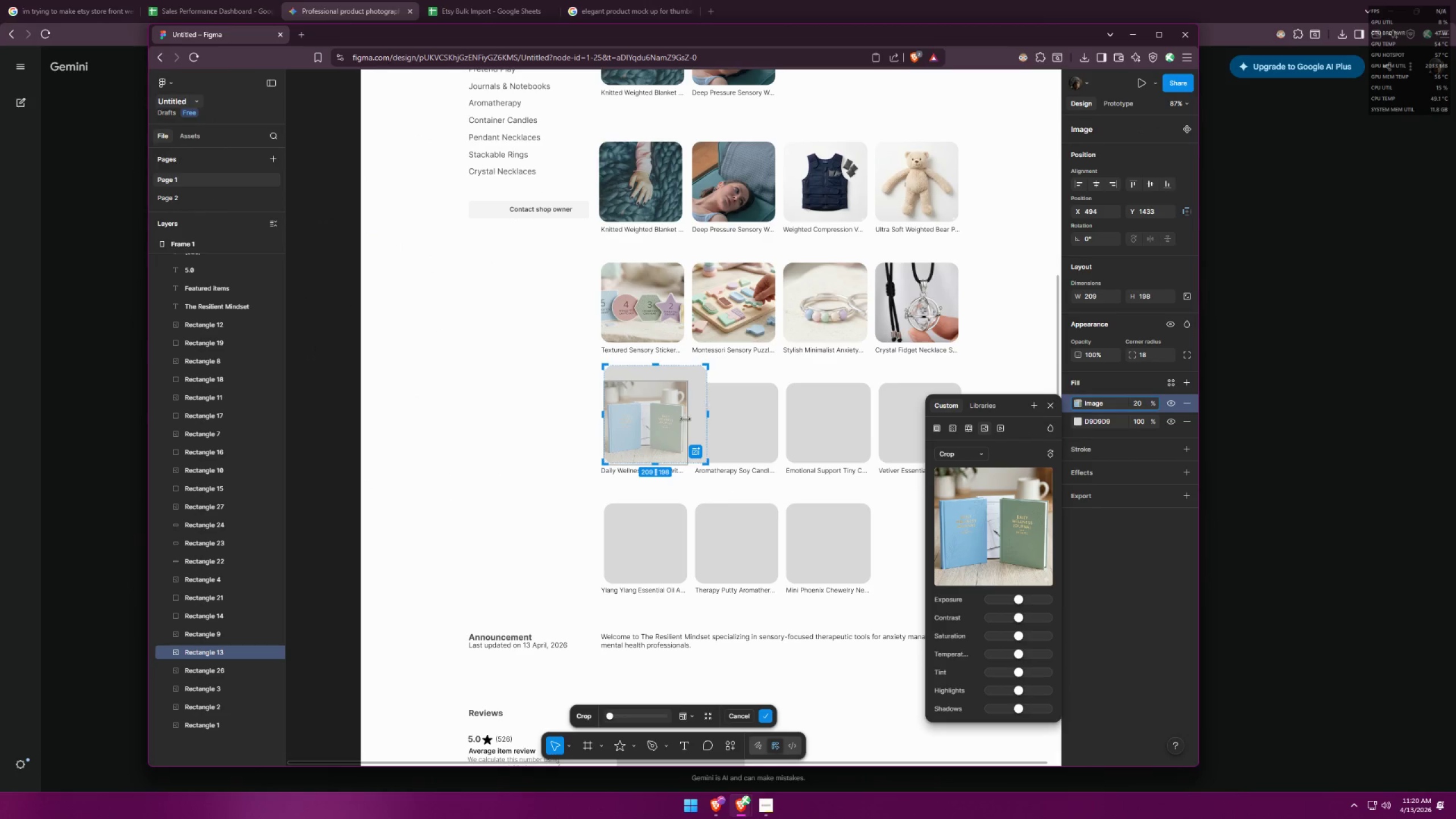 
key(Space)
 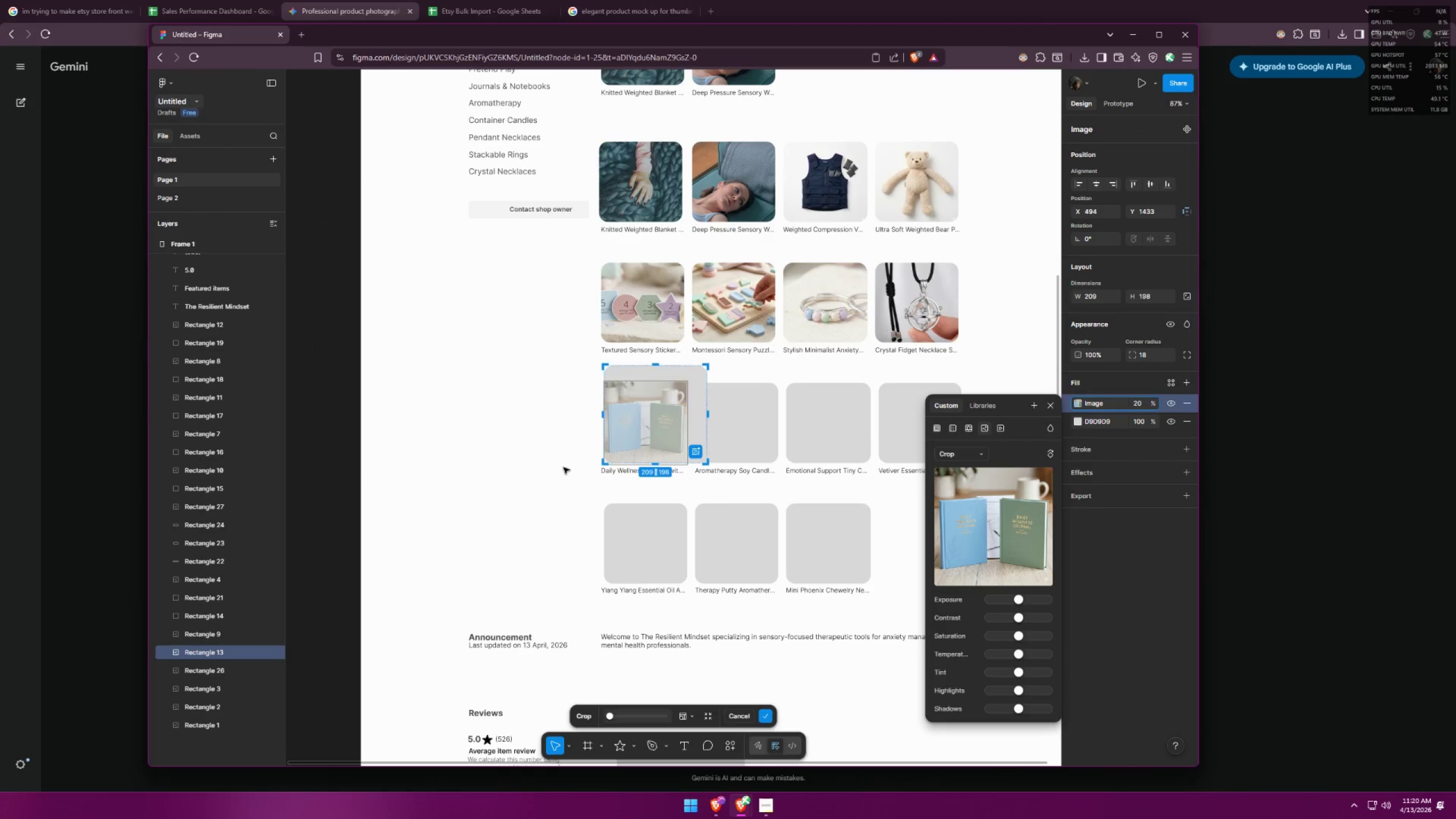 
left_click([547, 465])
 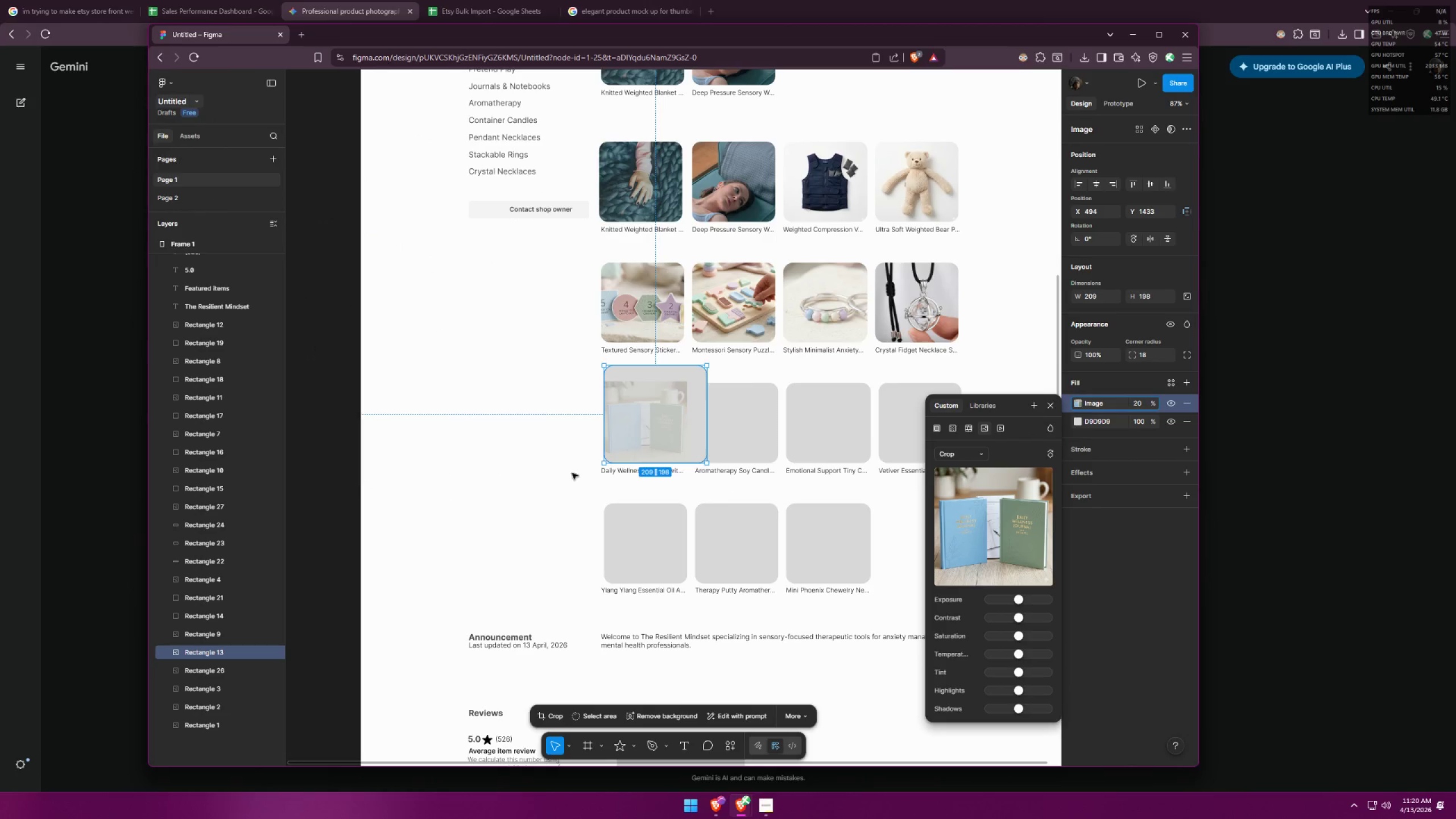 
key(Control+ControlLeft)
 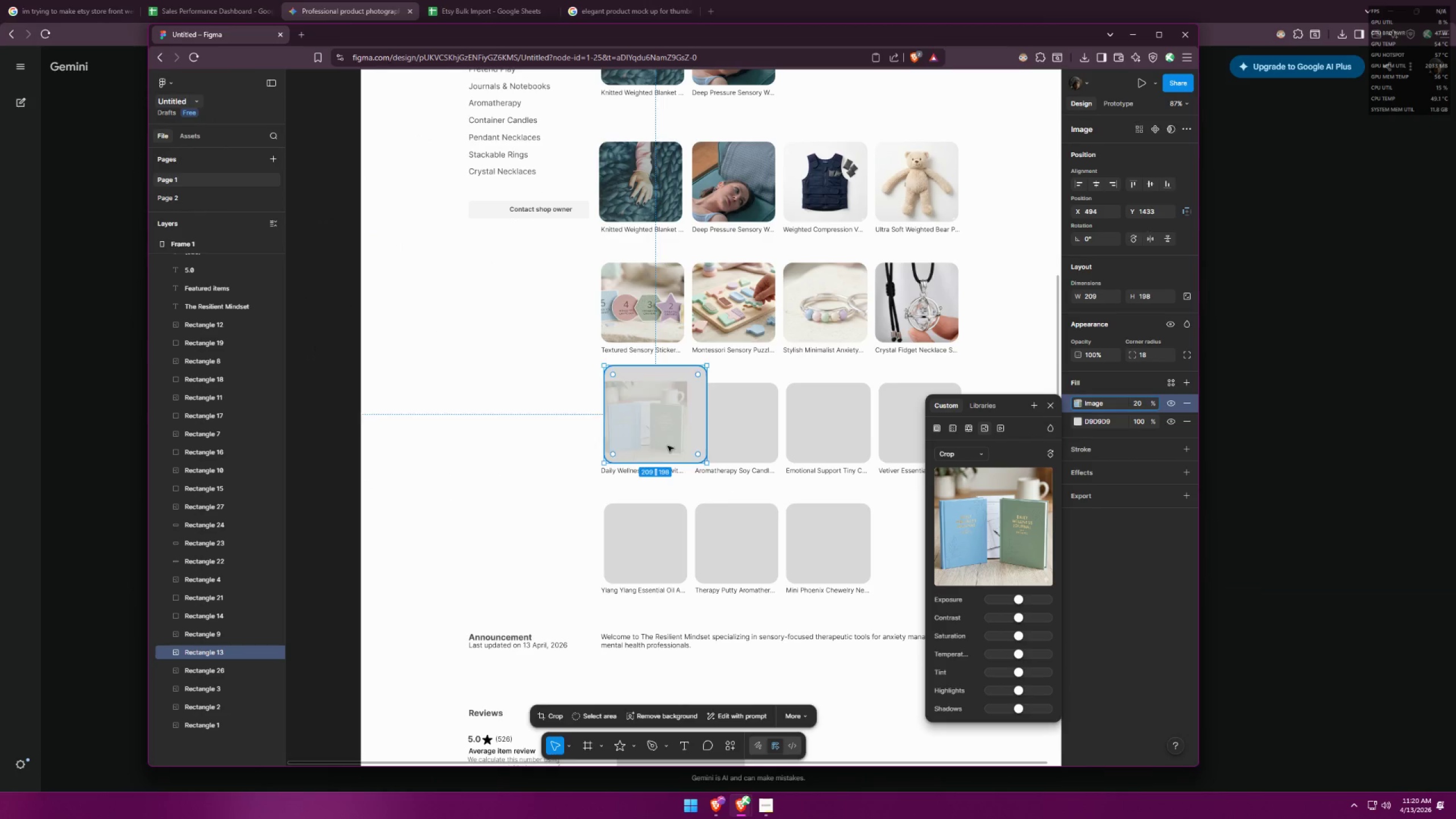 
key(Control+Z)
 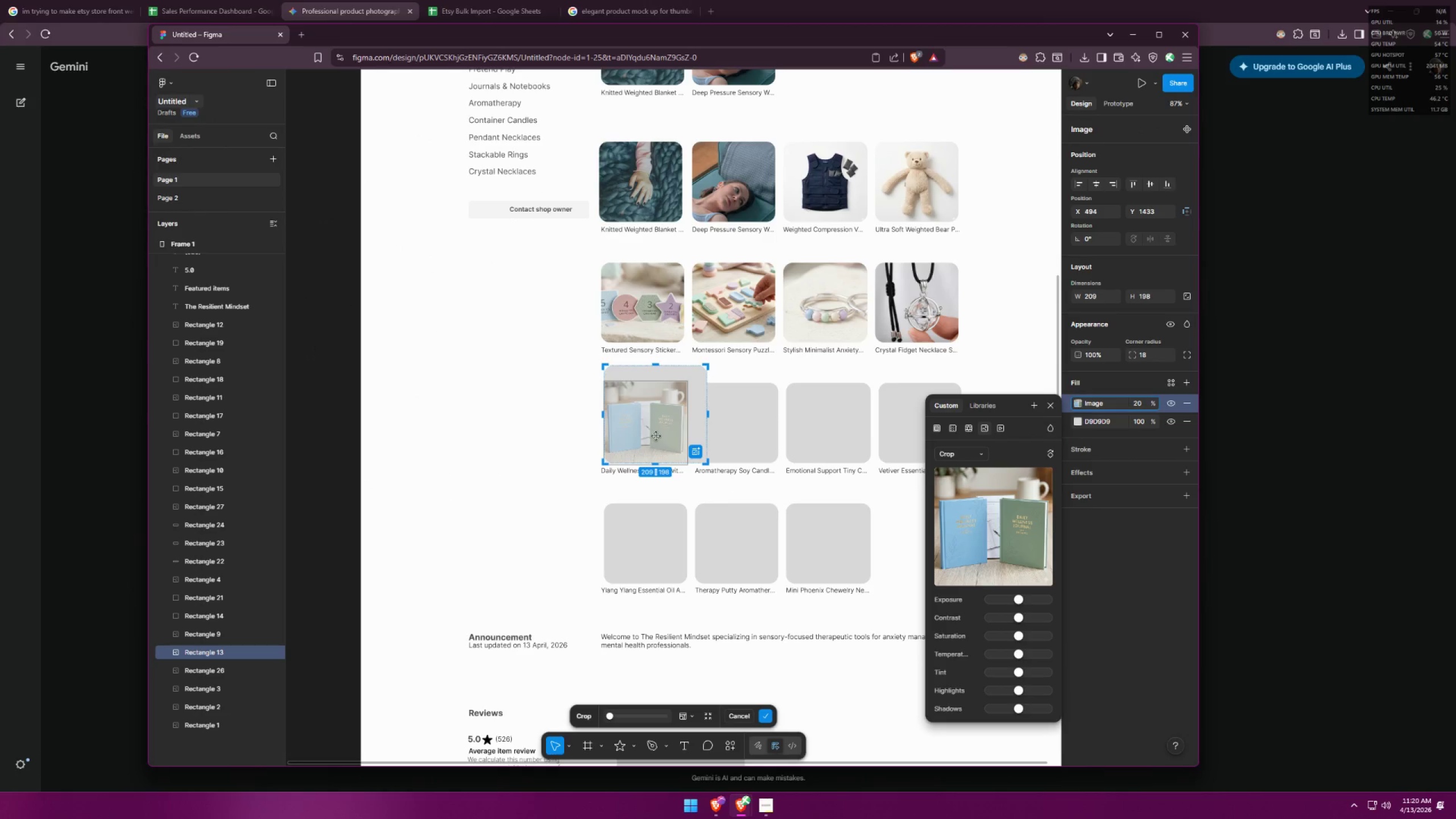 
left_click([647, 431])
 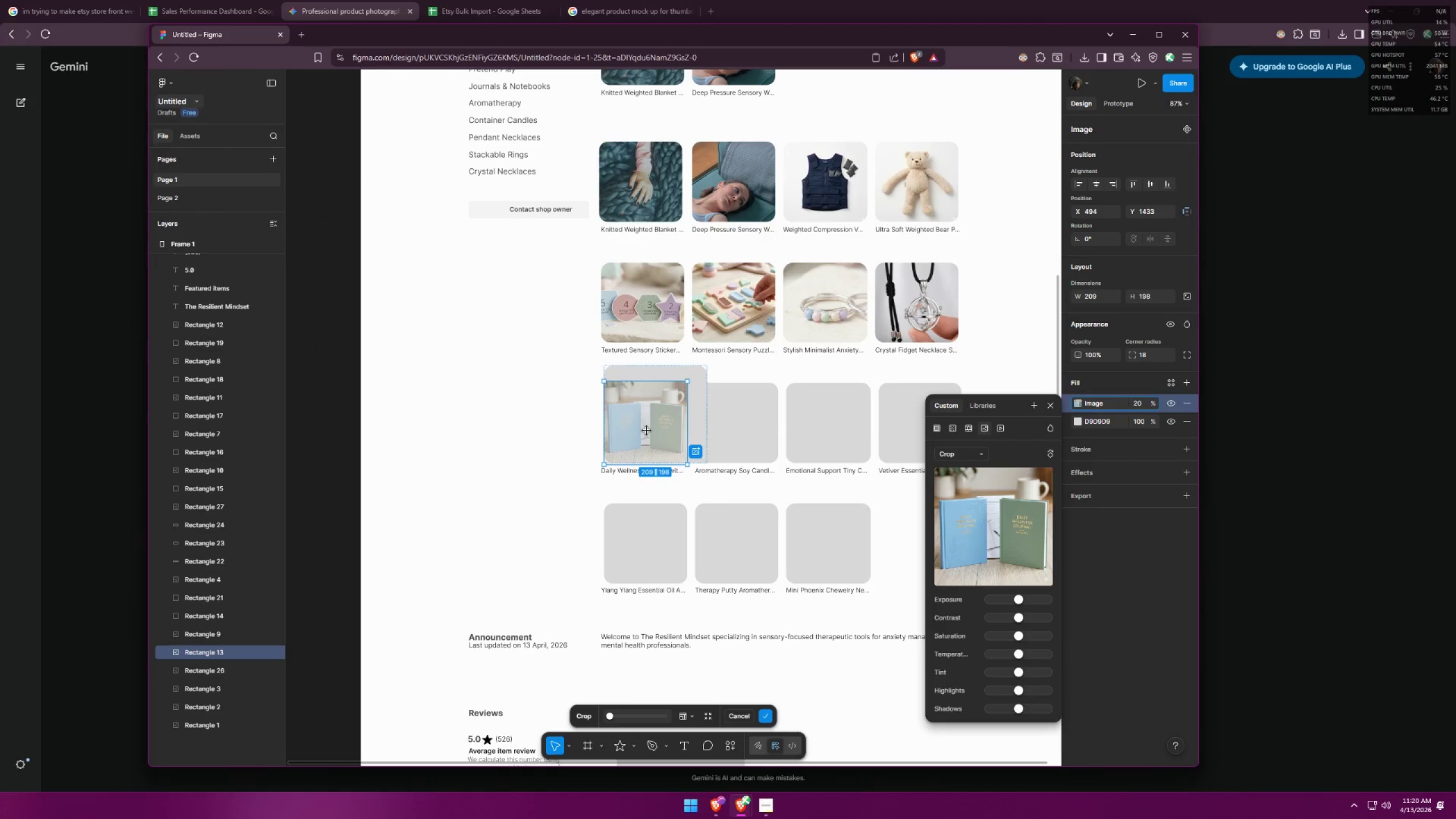 
key(Control+ControlLeft)
 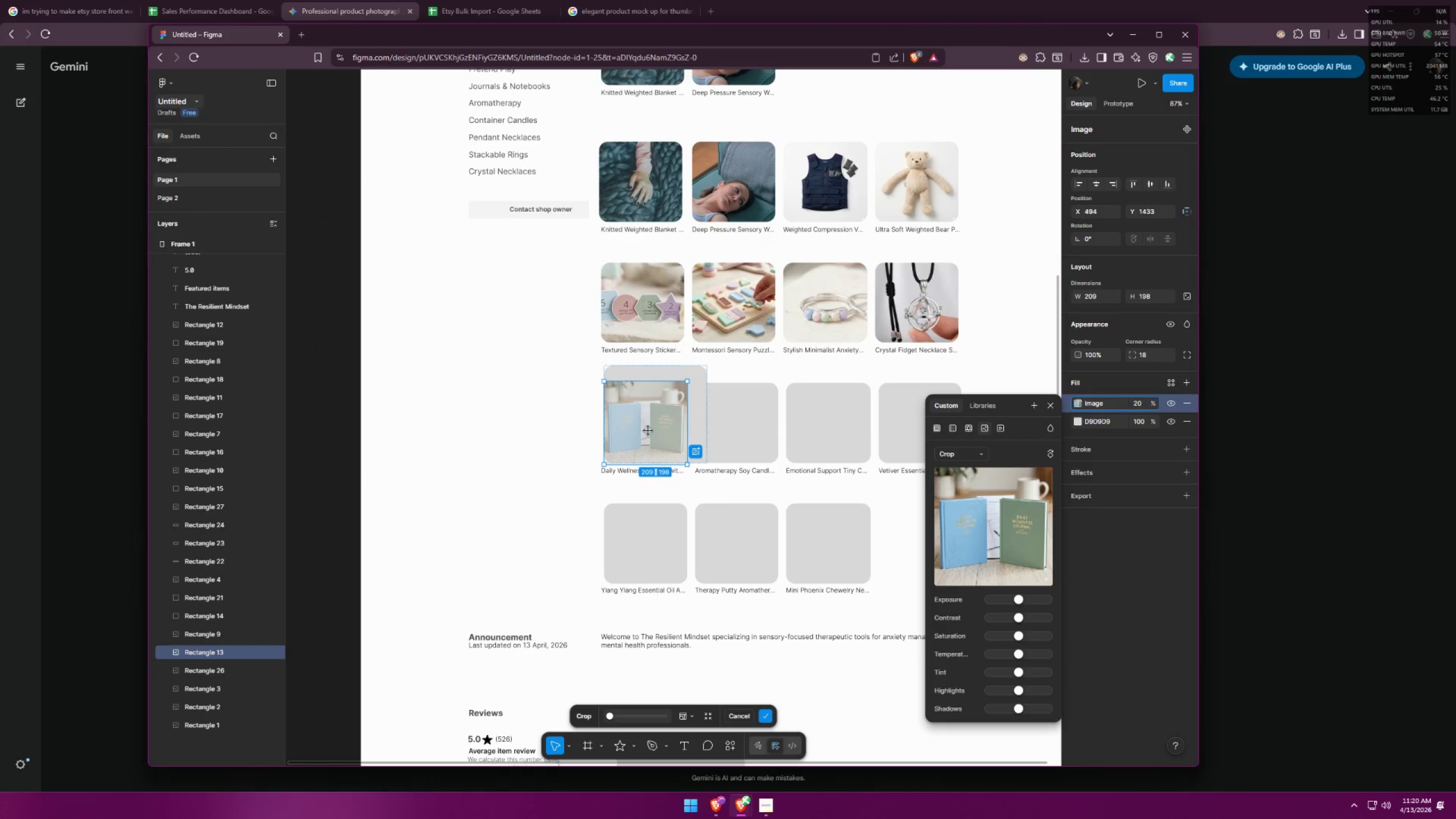 
key(Control+Z)
 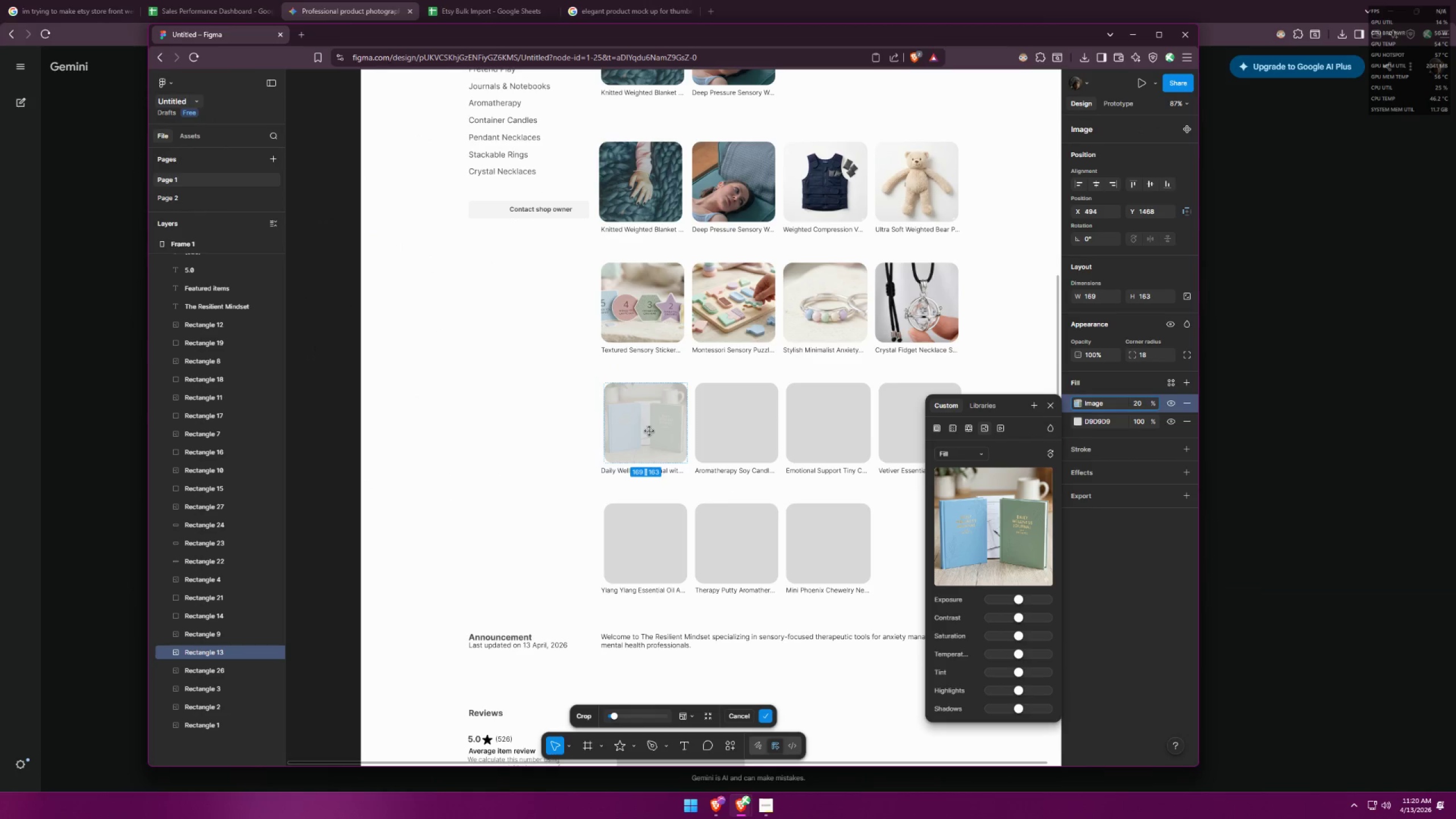 
left_click([650, 431])
 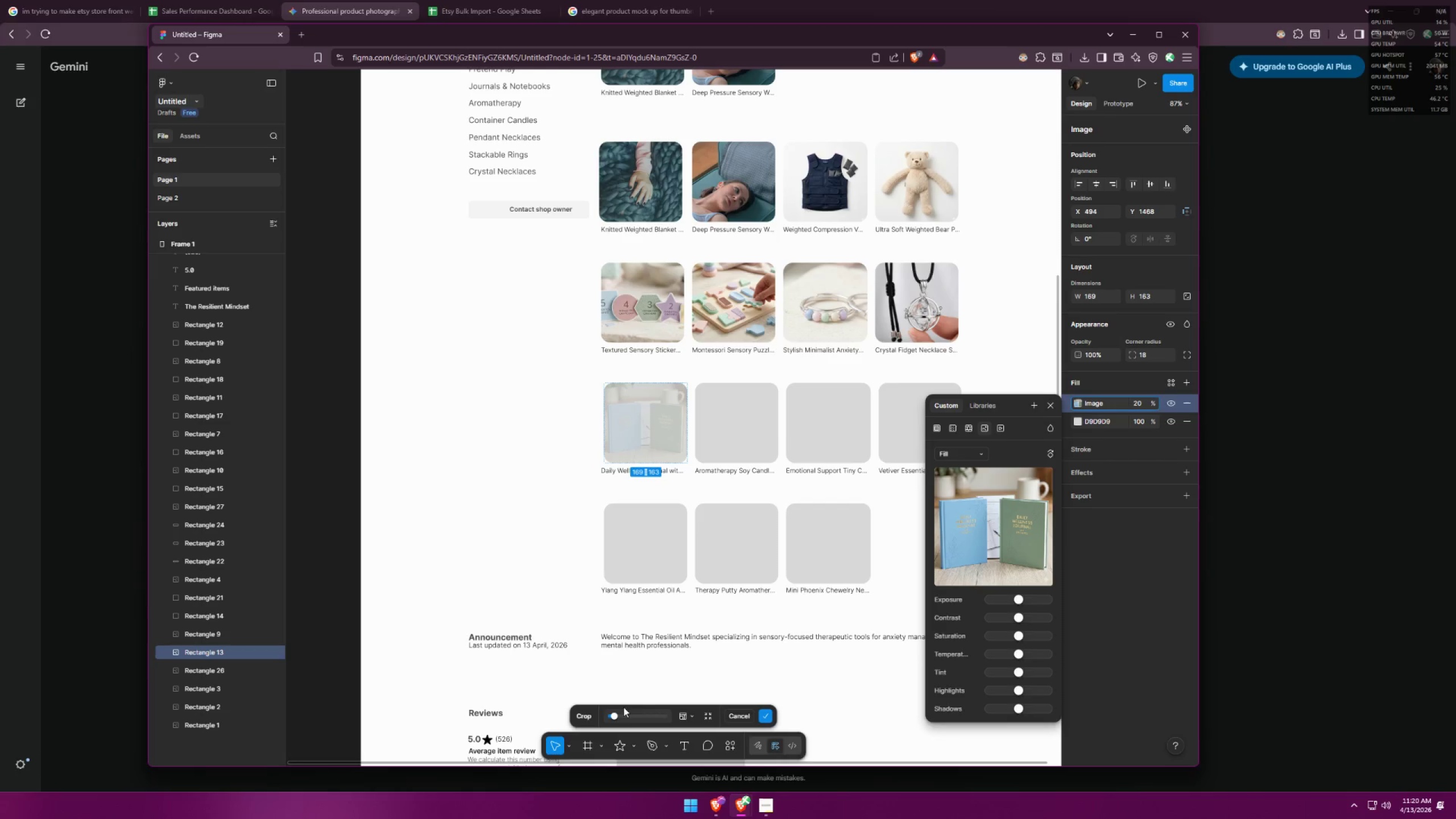 
left_click_drag(start_coordinate=[609, 719], to_coordinate=[626, 713])
 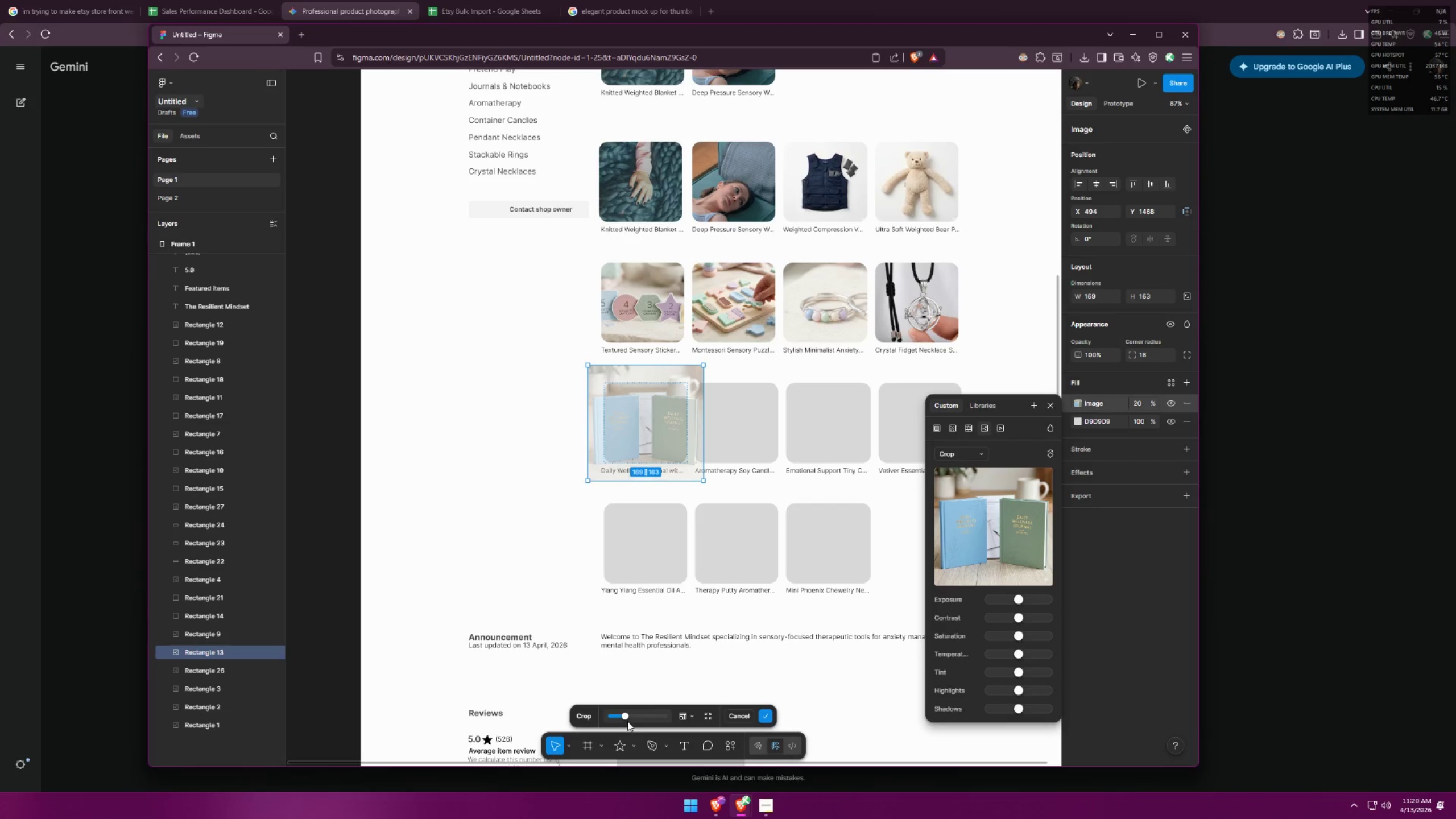 
left_click_drag(start_coordinate=[623, 722], to_coordinate=[617, 718])
 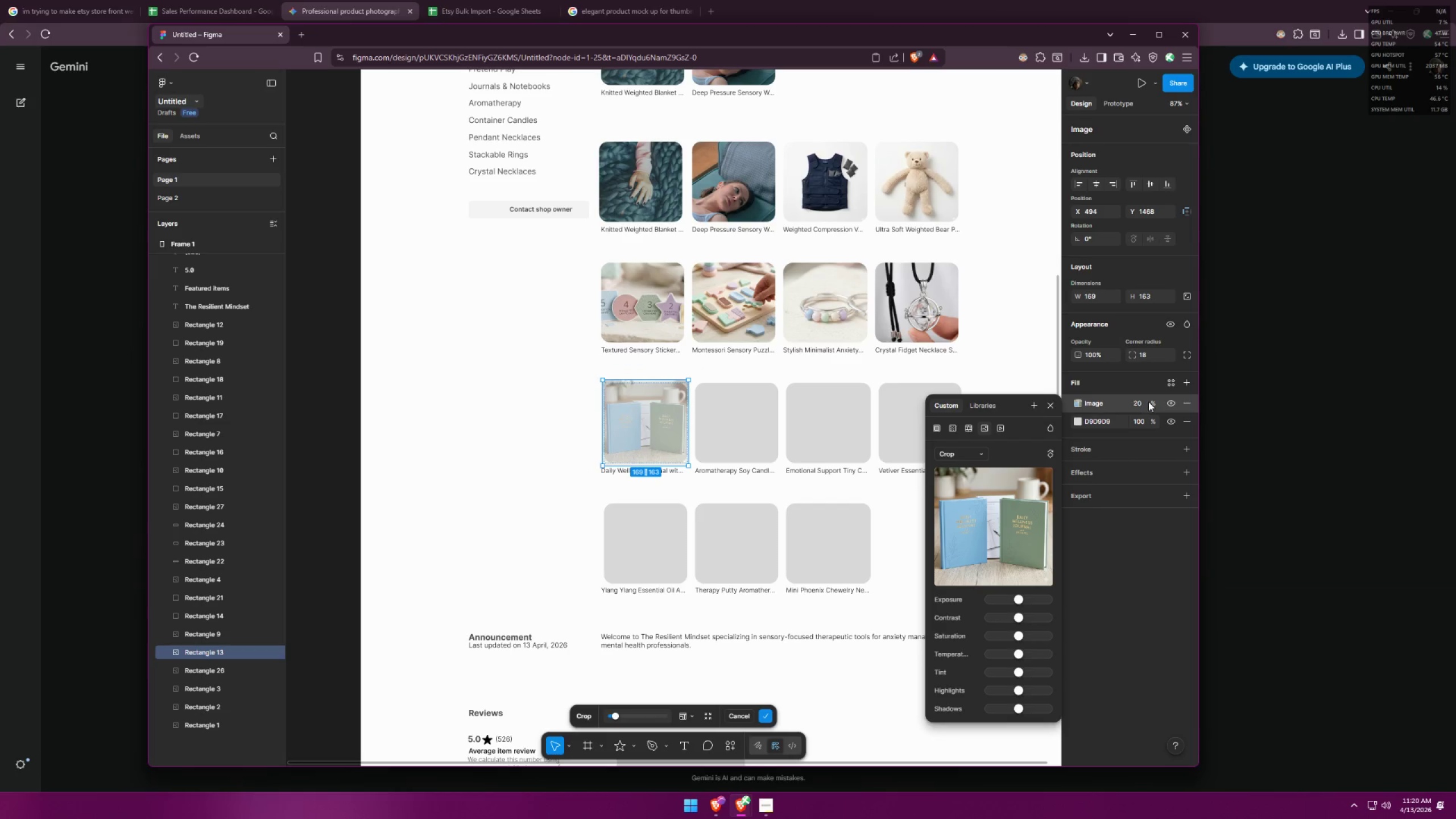 
left_click_drag(start_coordinate=[1153, 400], to_coordinate=[785, 426])
 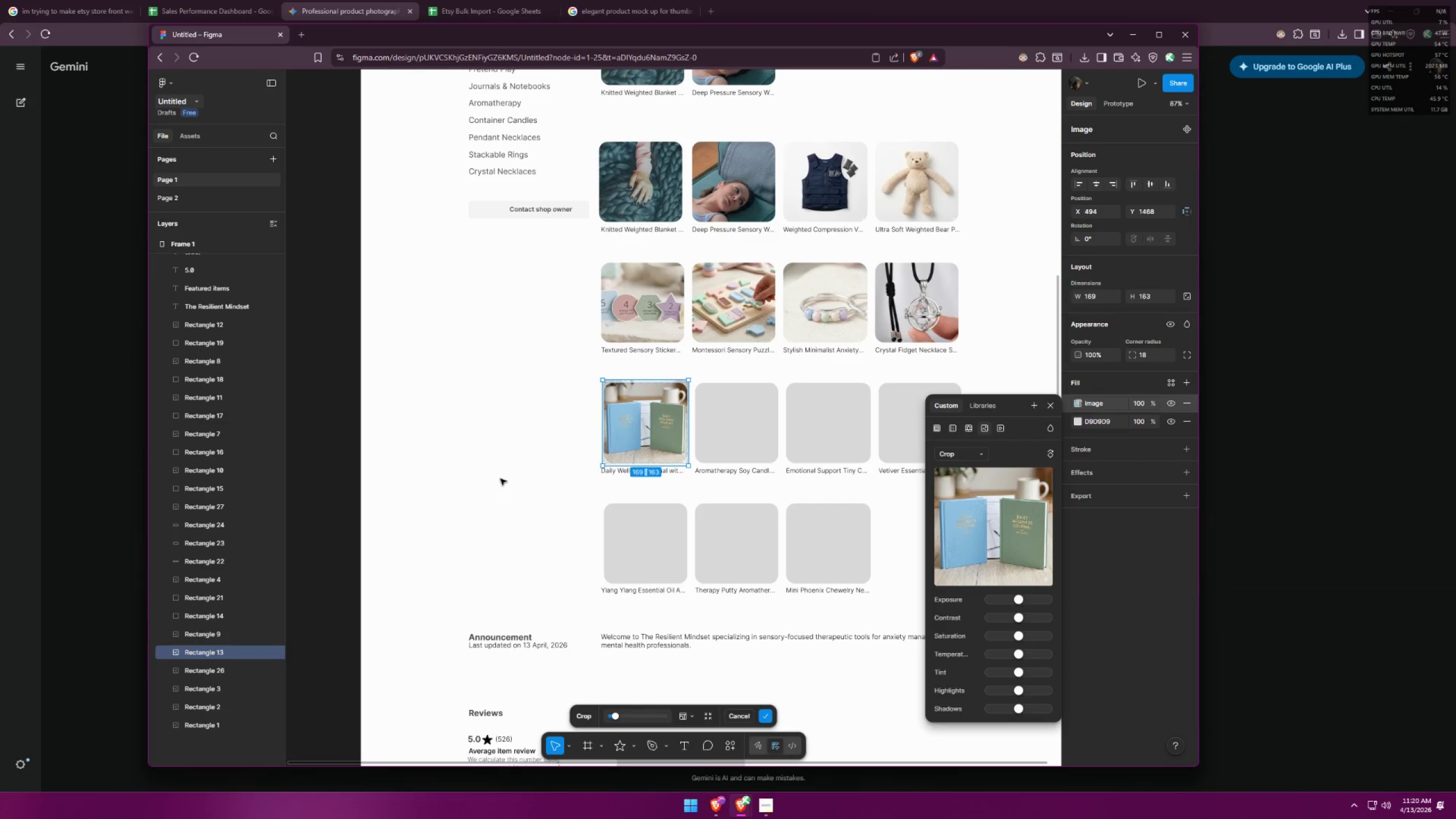 
double_click([500, 479])
 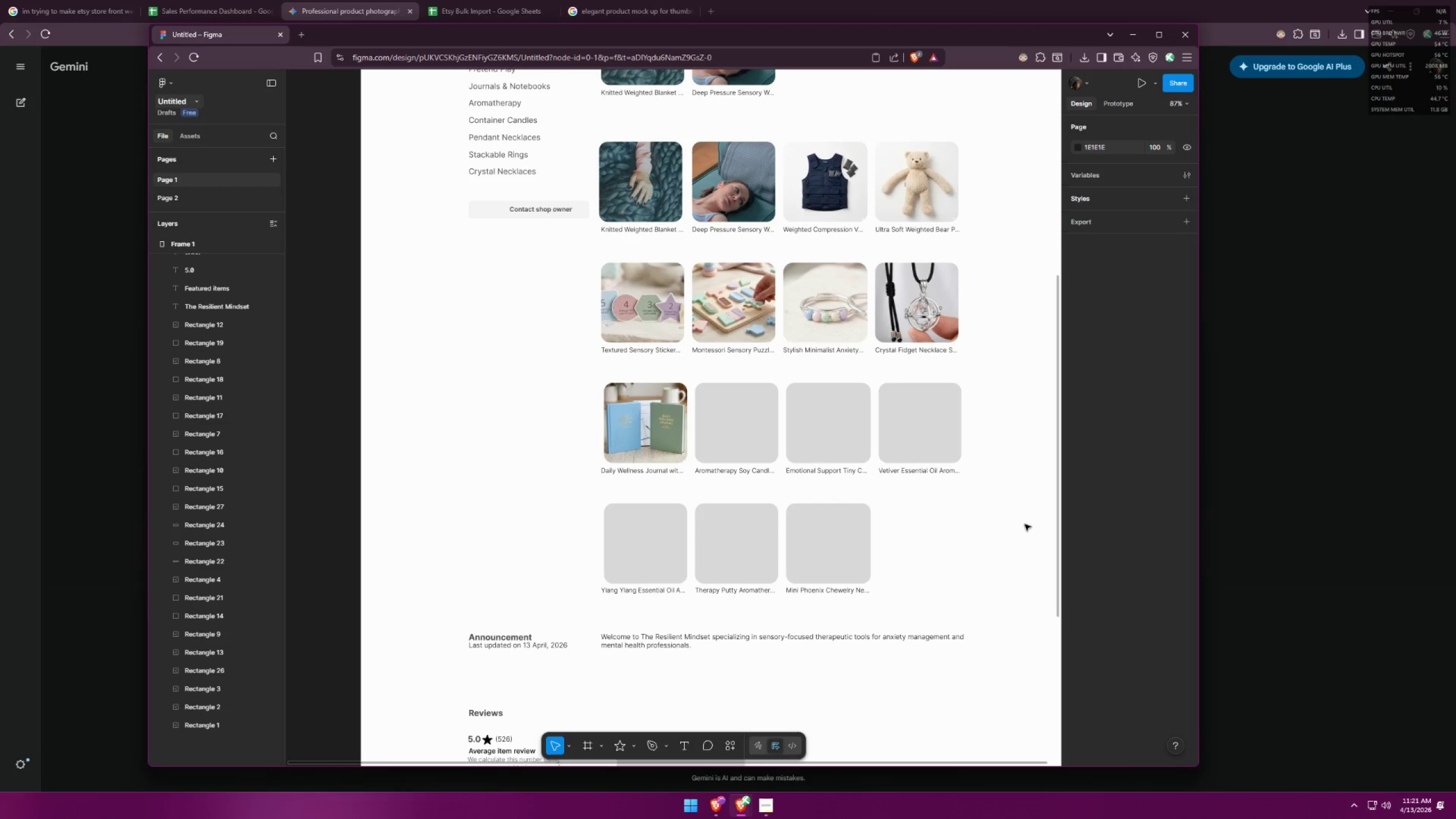 
wait(19.32)
 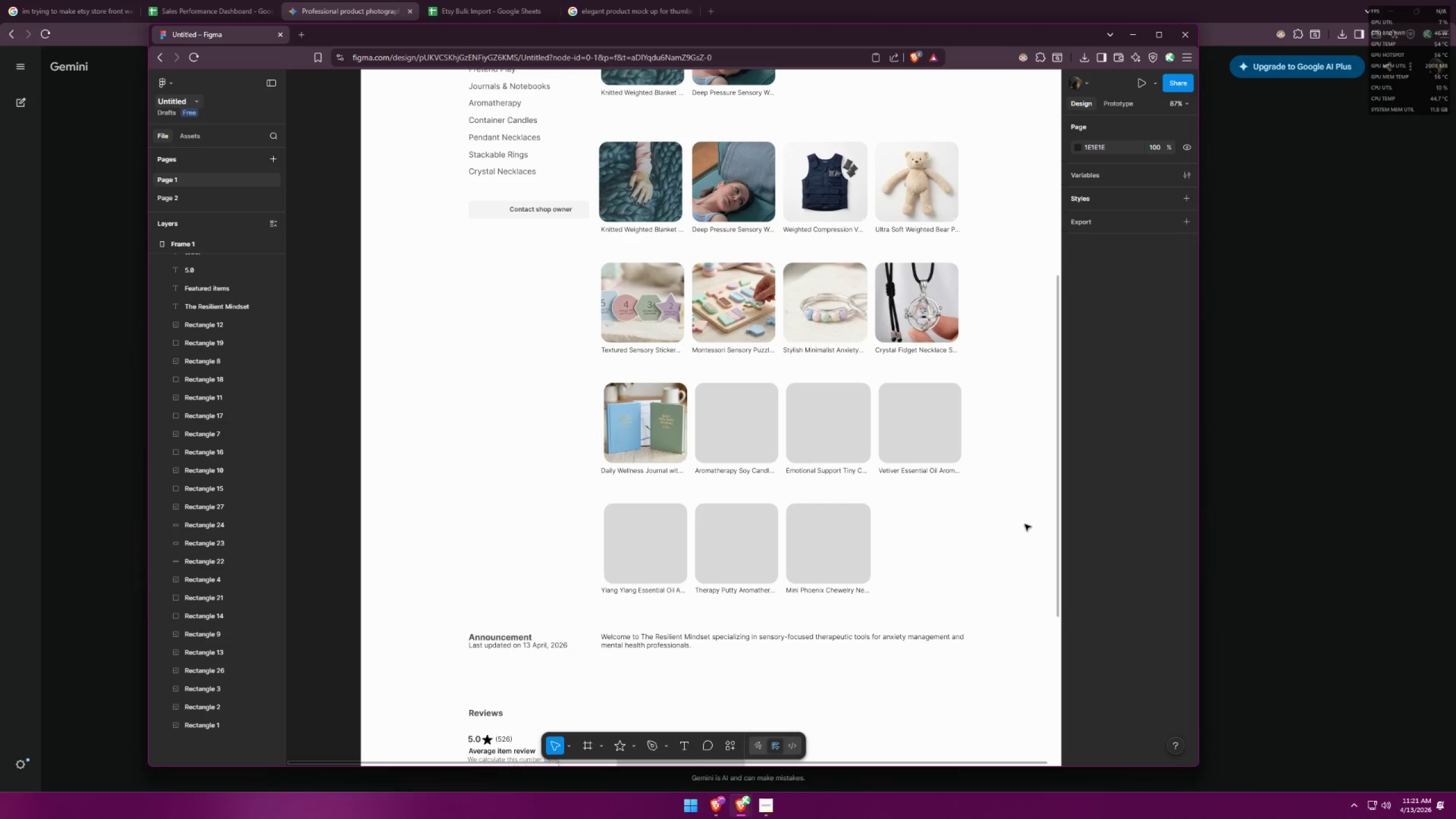 
mouse_move([439, 9])
 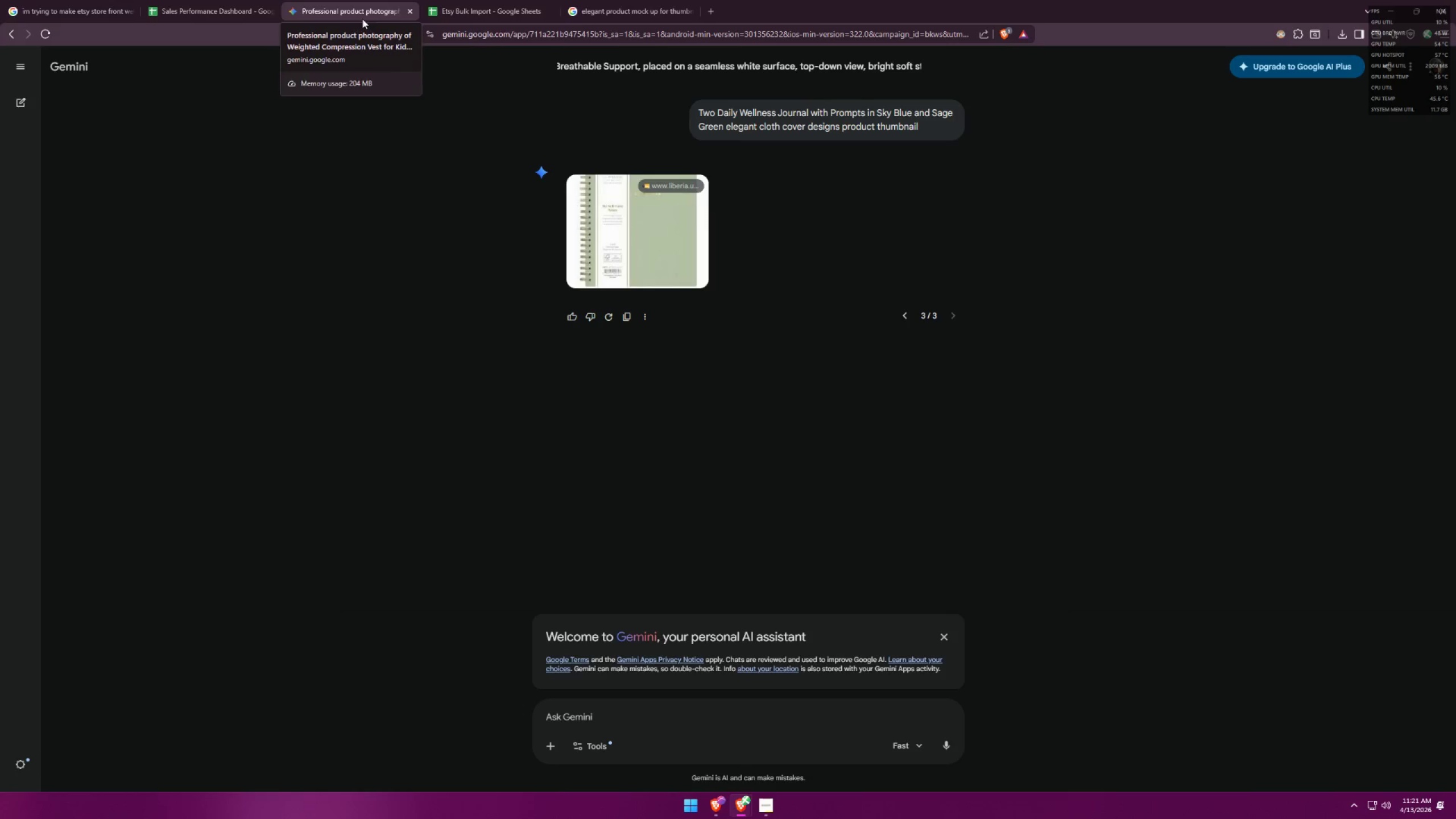 
left_click([461, 12])
 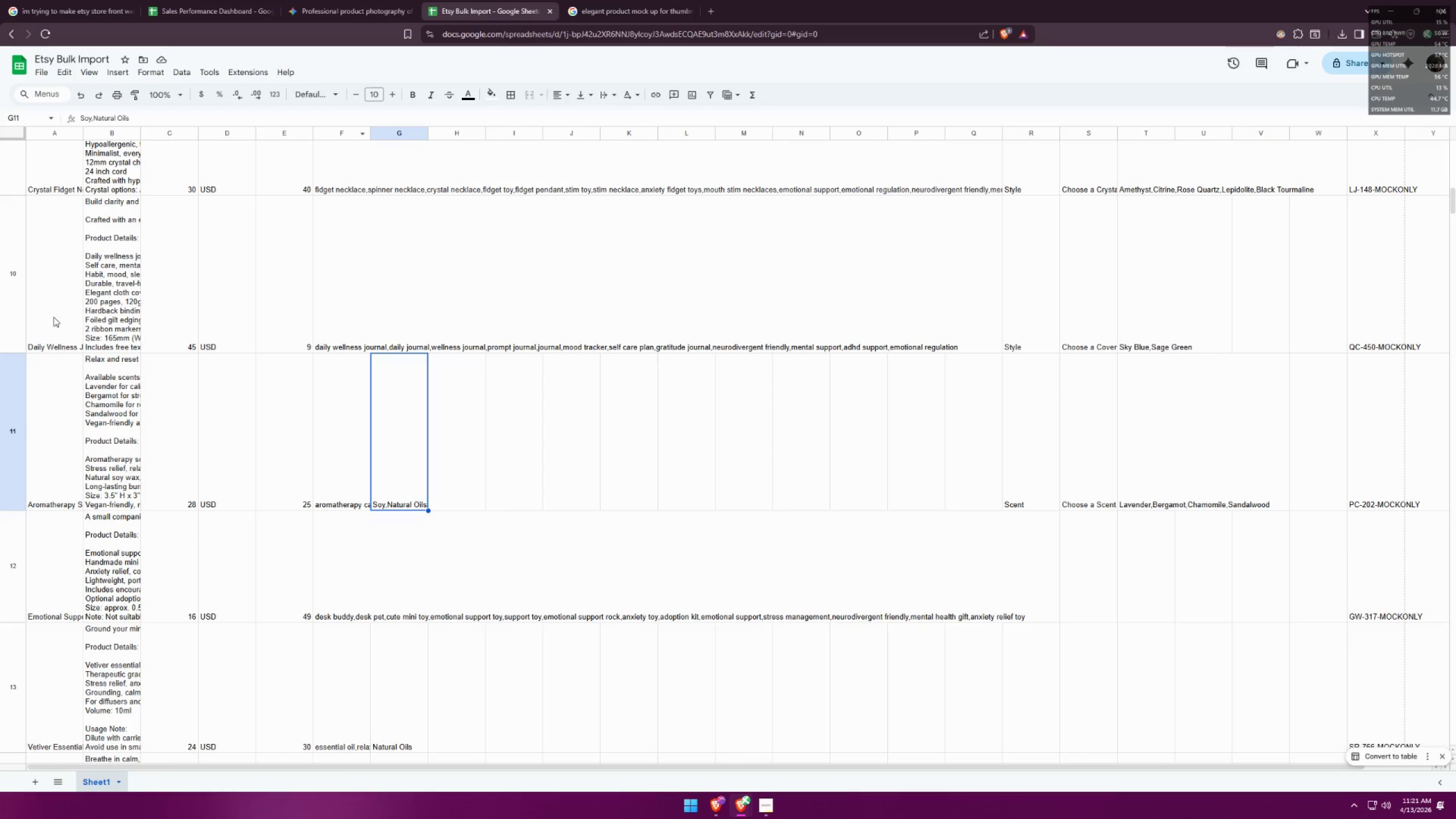 
double_click([48, 432])
 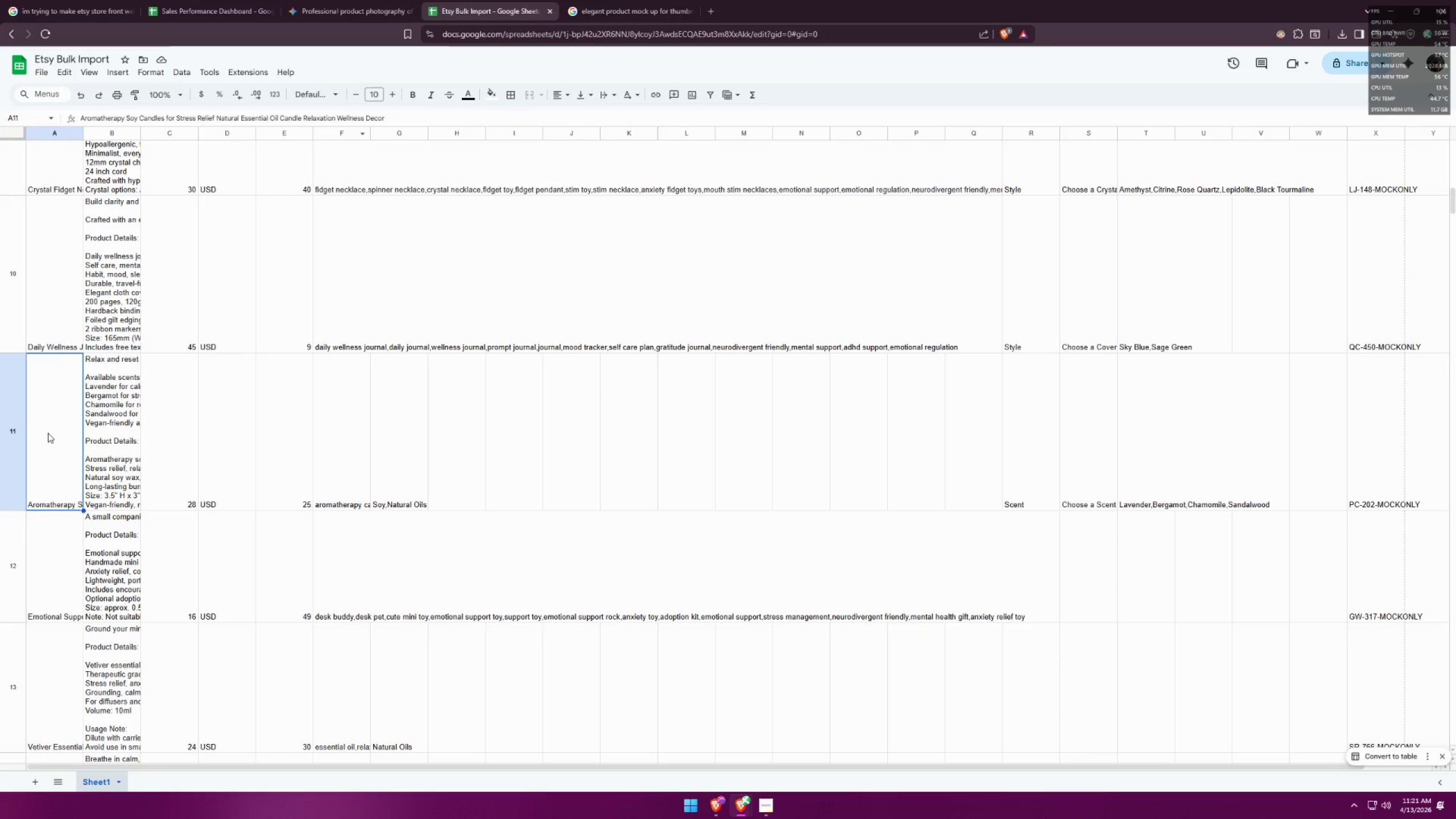 
triple_click([48, 433])
 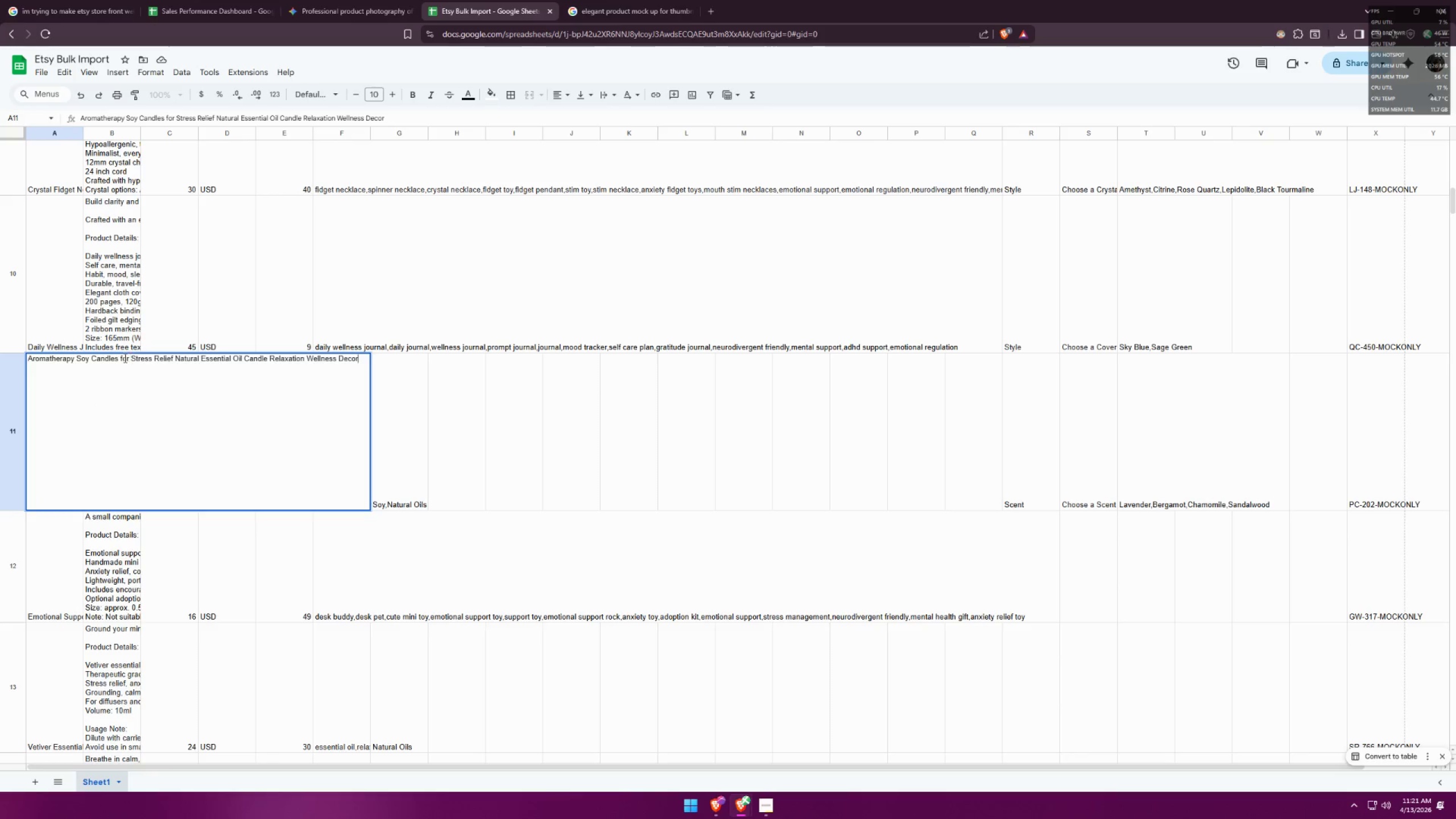 
left_click_drag(start_coordinate=[120, 359], to_coordinate=[27, 374])
 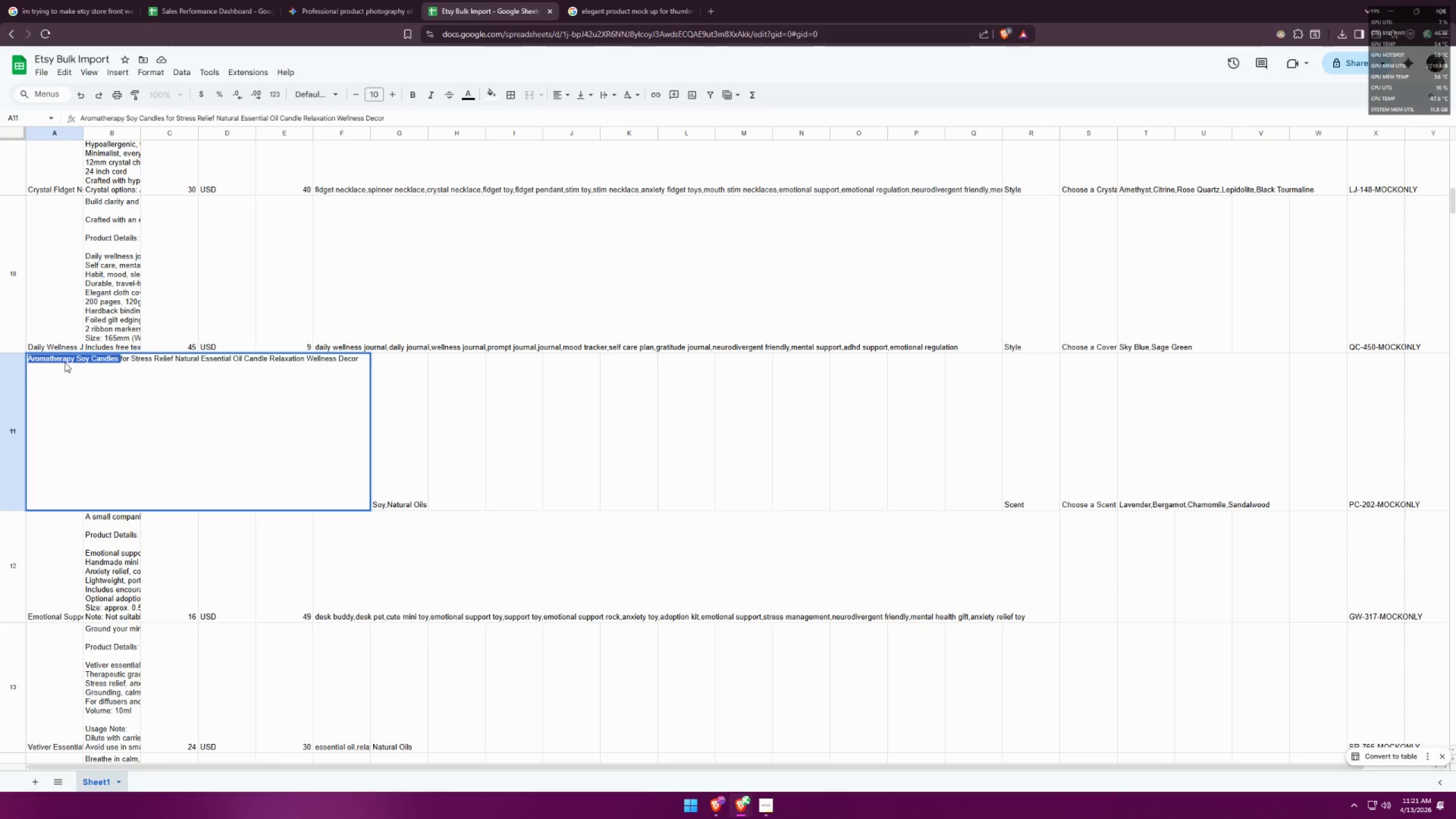 
key(Control+ControlLeft)
 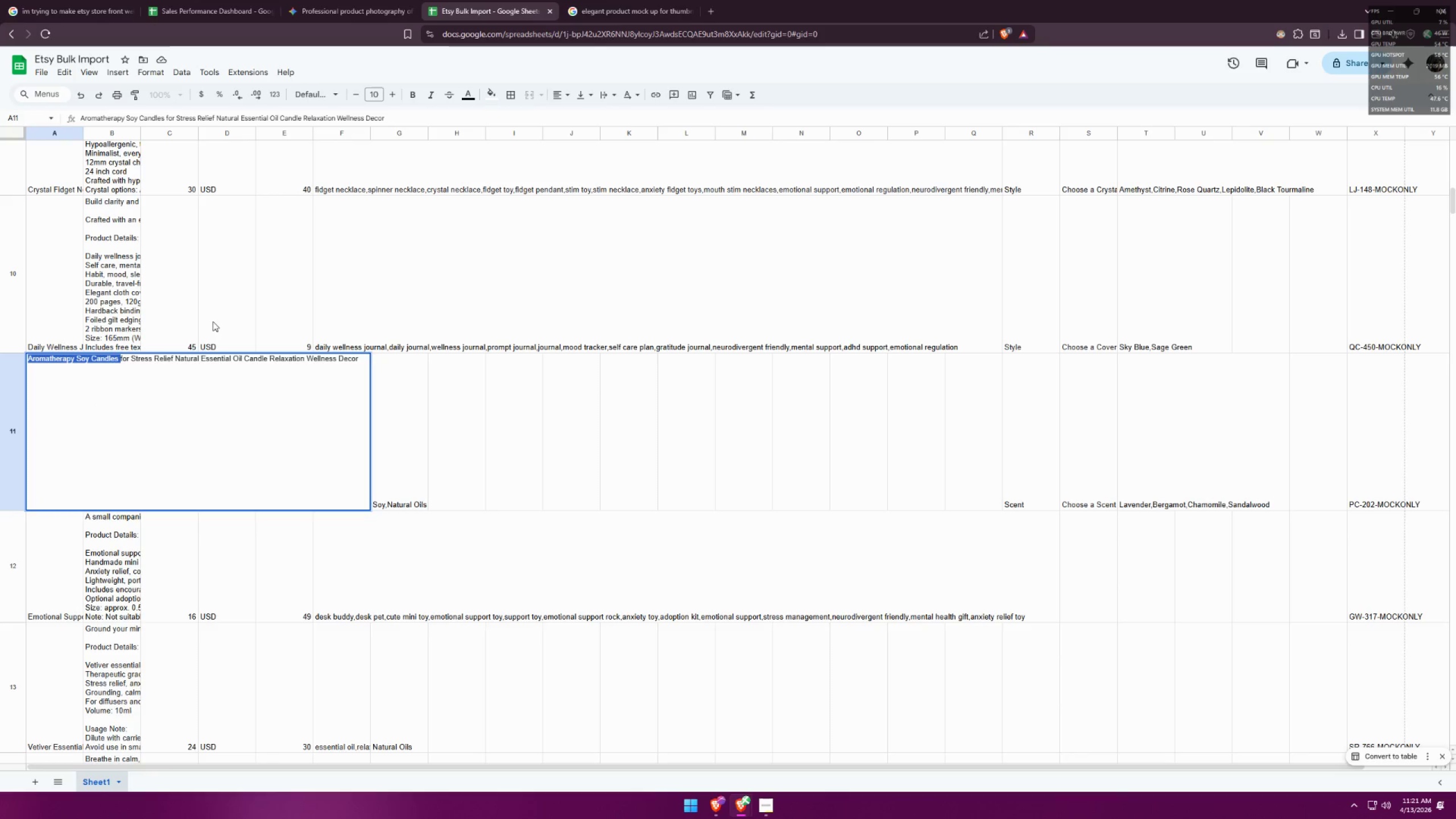 
key(Control+C)
 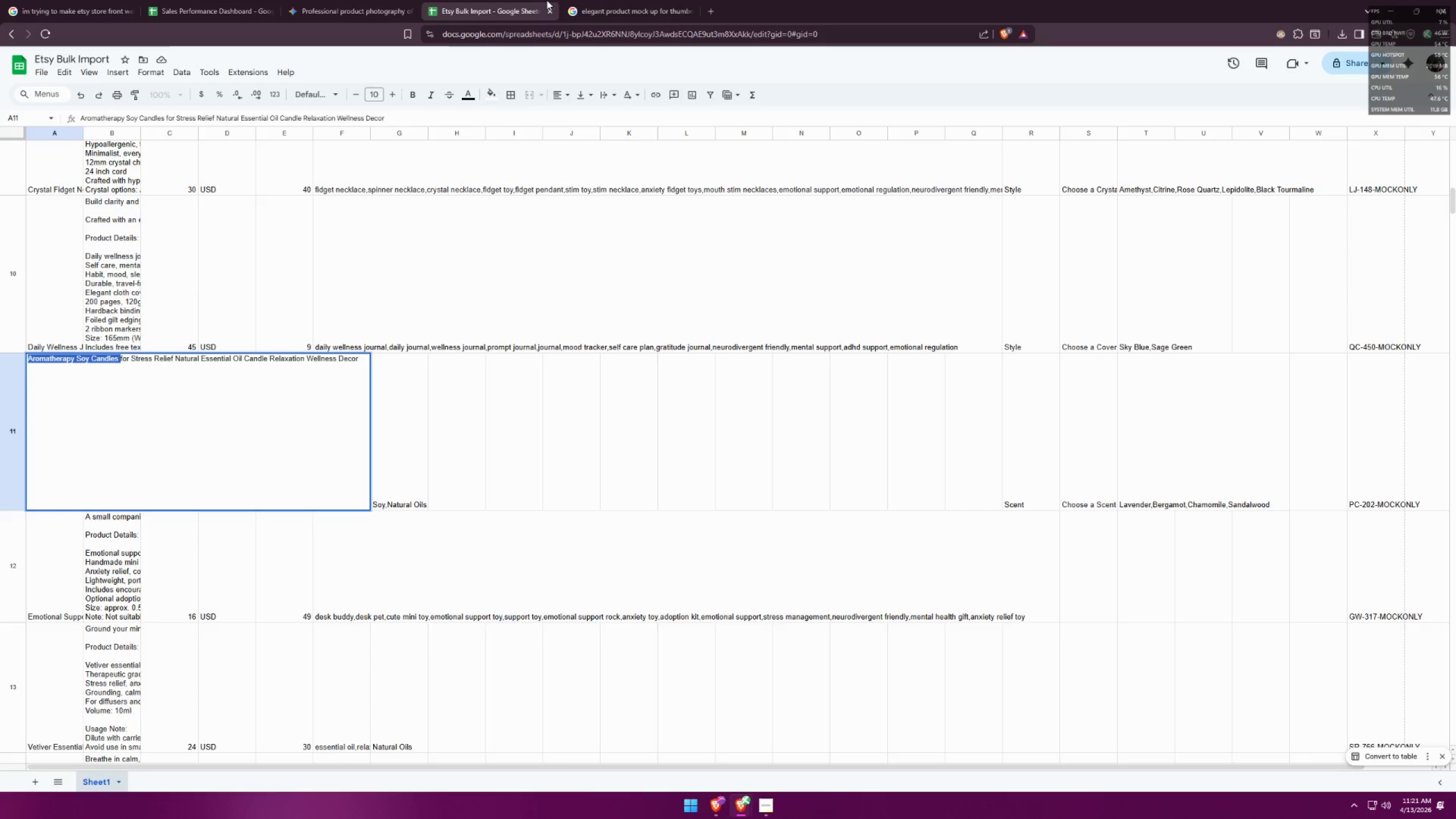 
left_click([620, 0])
 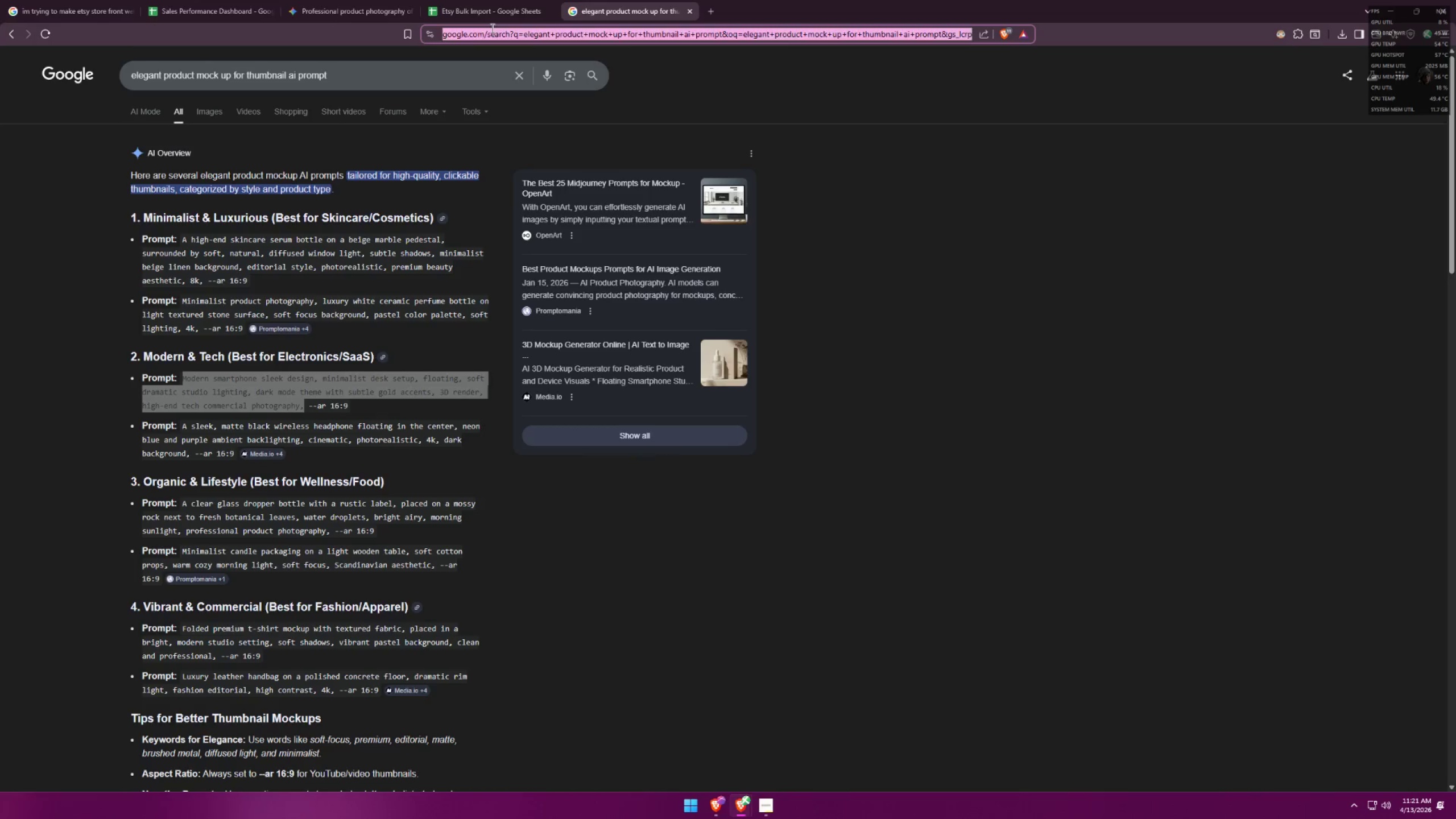 
double_click([490, 6])
 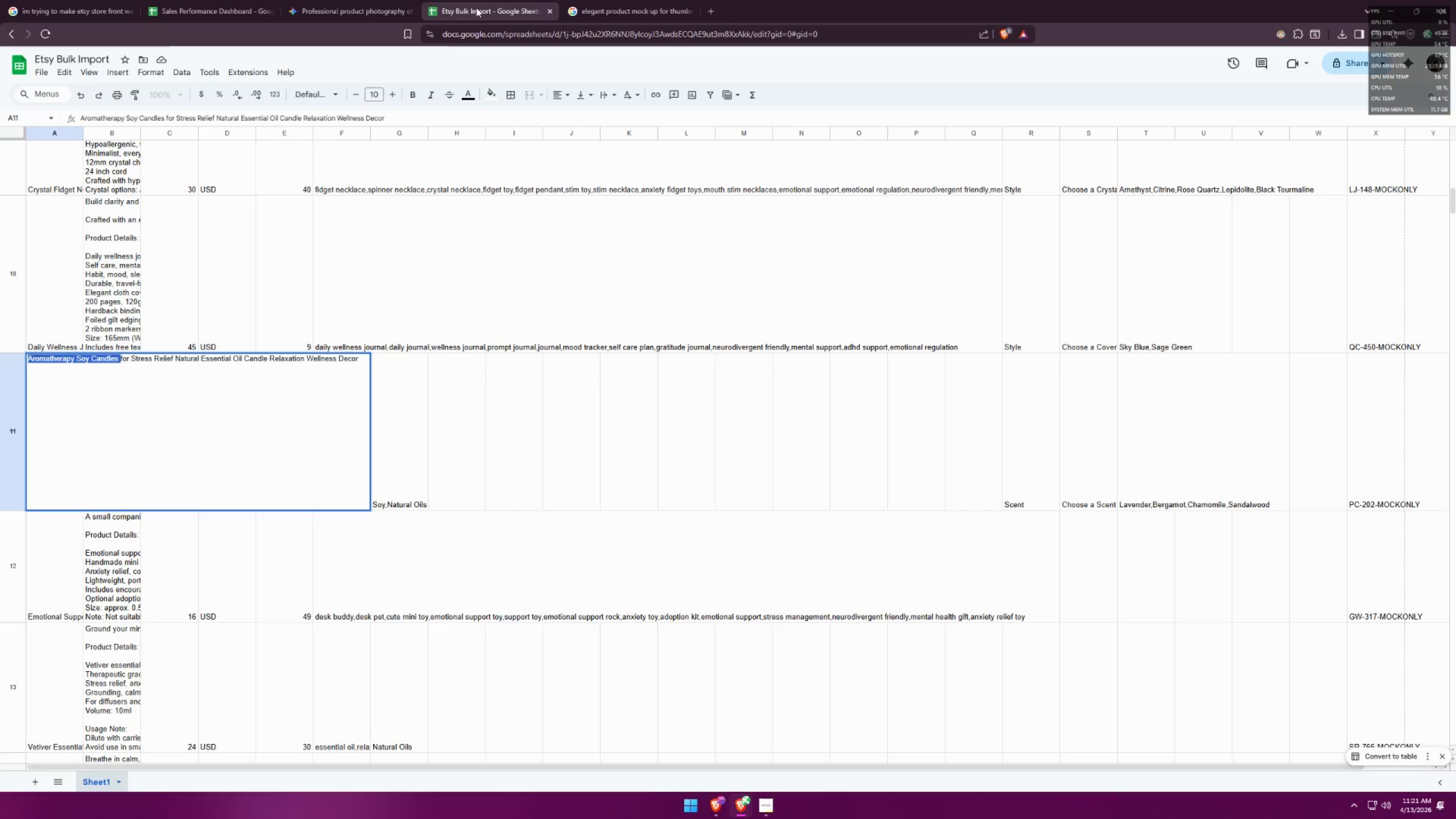 
left_click([317, 0])
 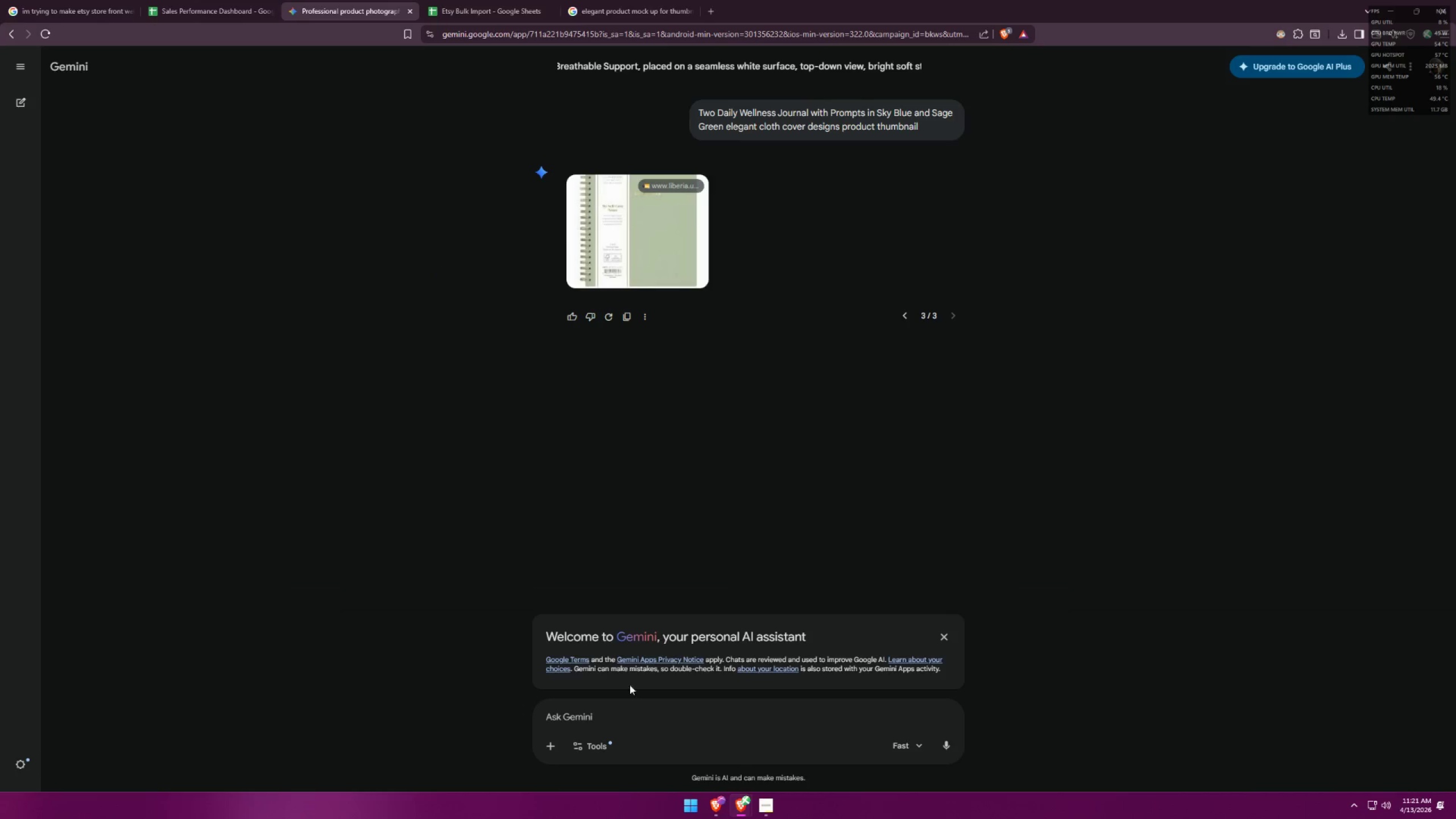 
left_click([647, 711])
 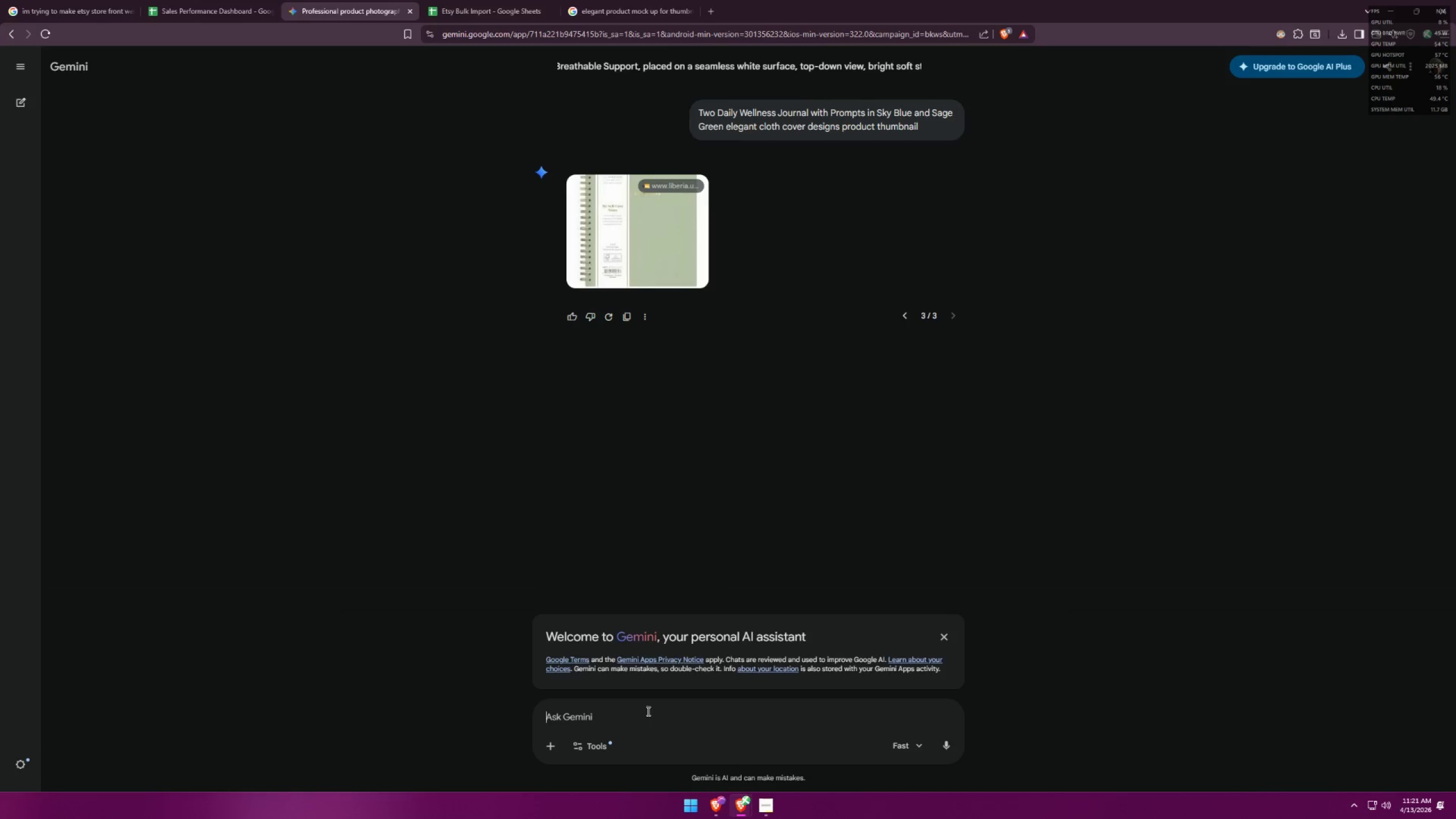 
key(Control+ControlLeft)
 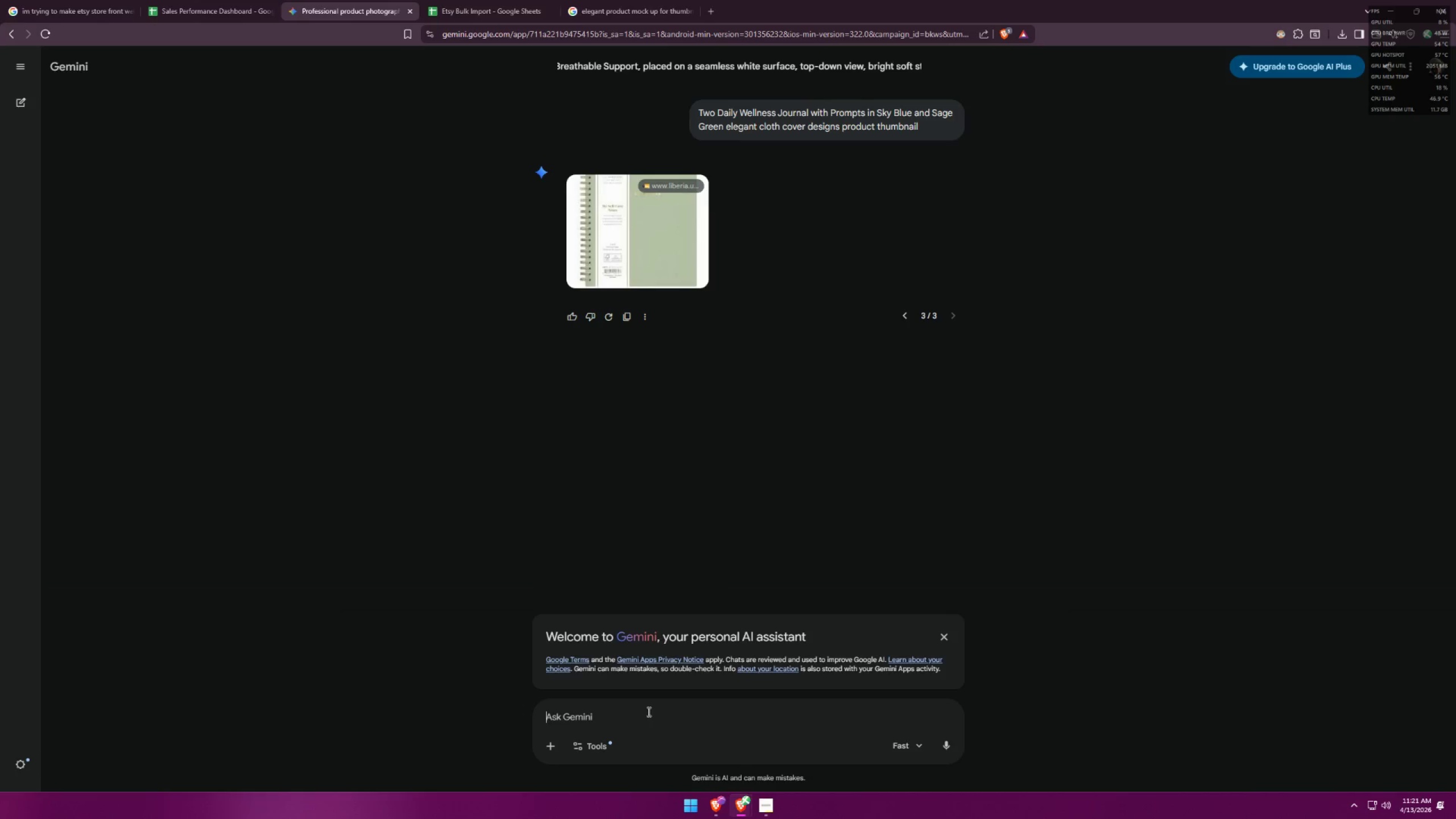 
key(Control+V)
 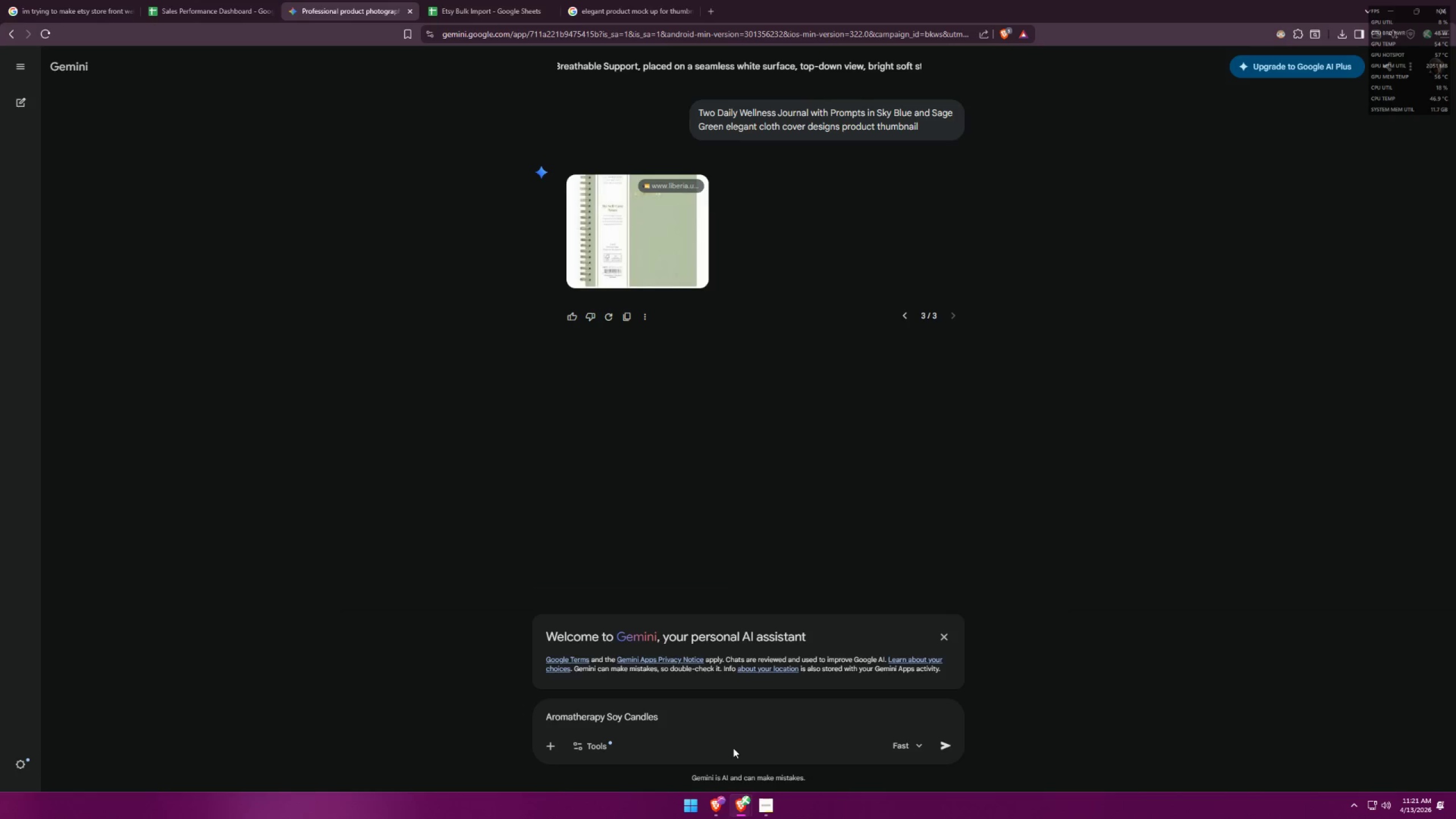 
hold_key(key=ShiftLeft, duration=0.33)
 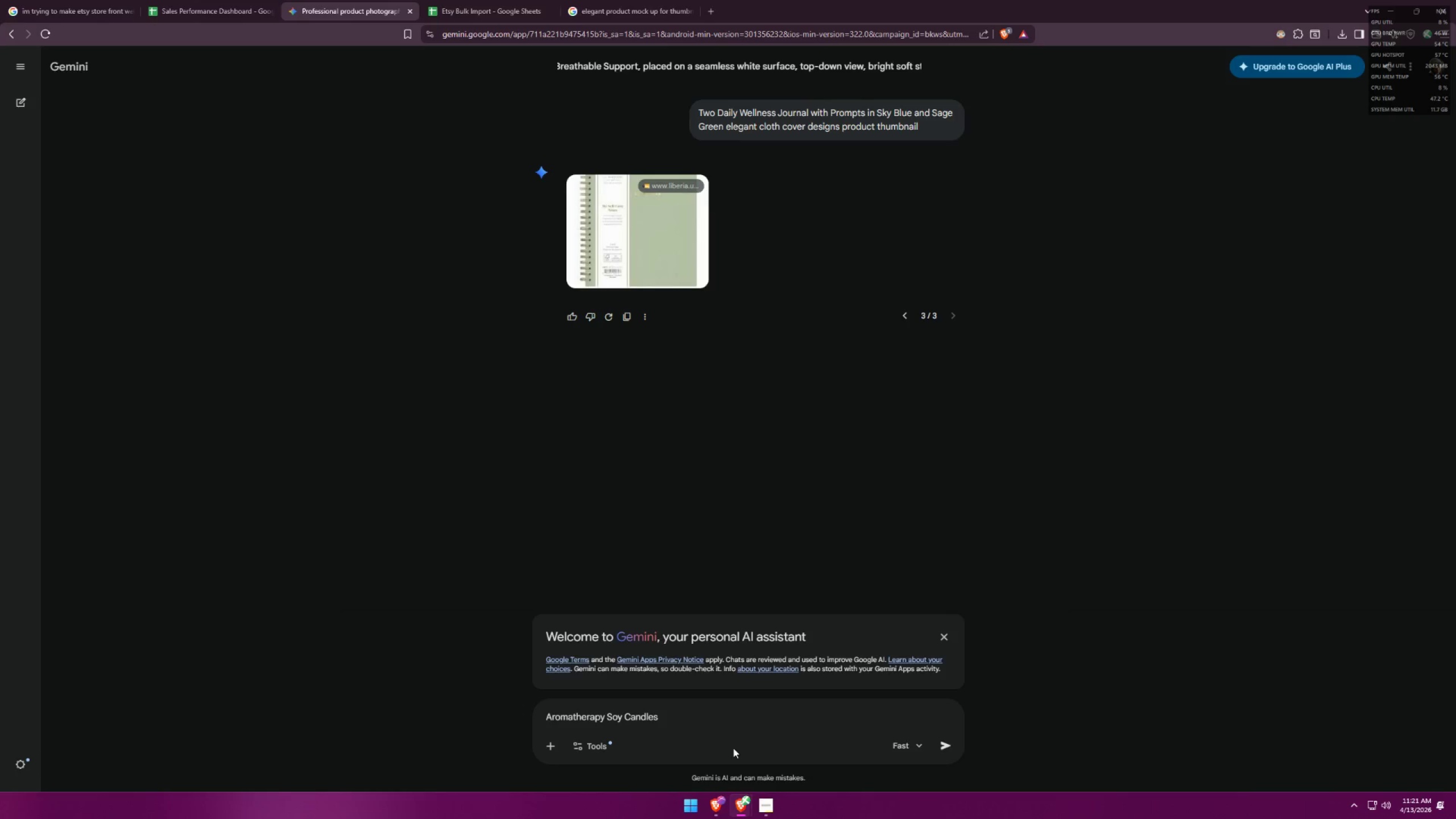 
key(Control+I)
 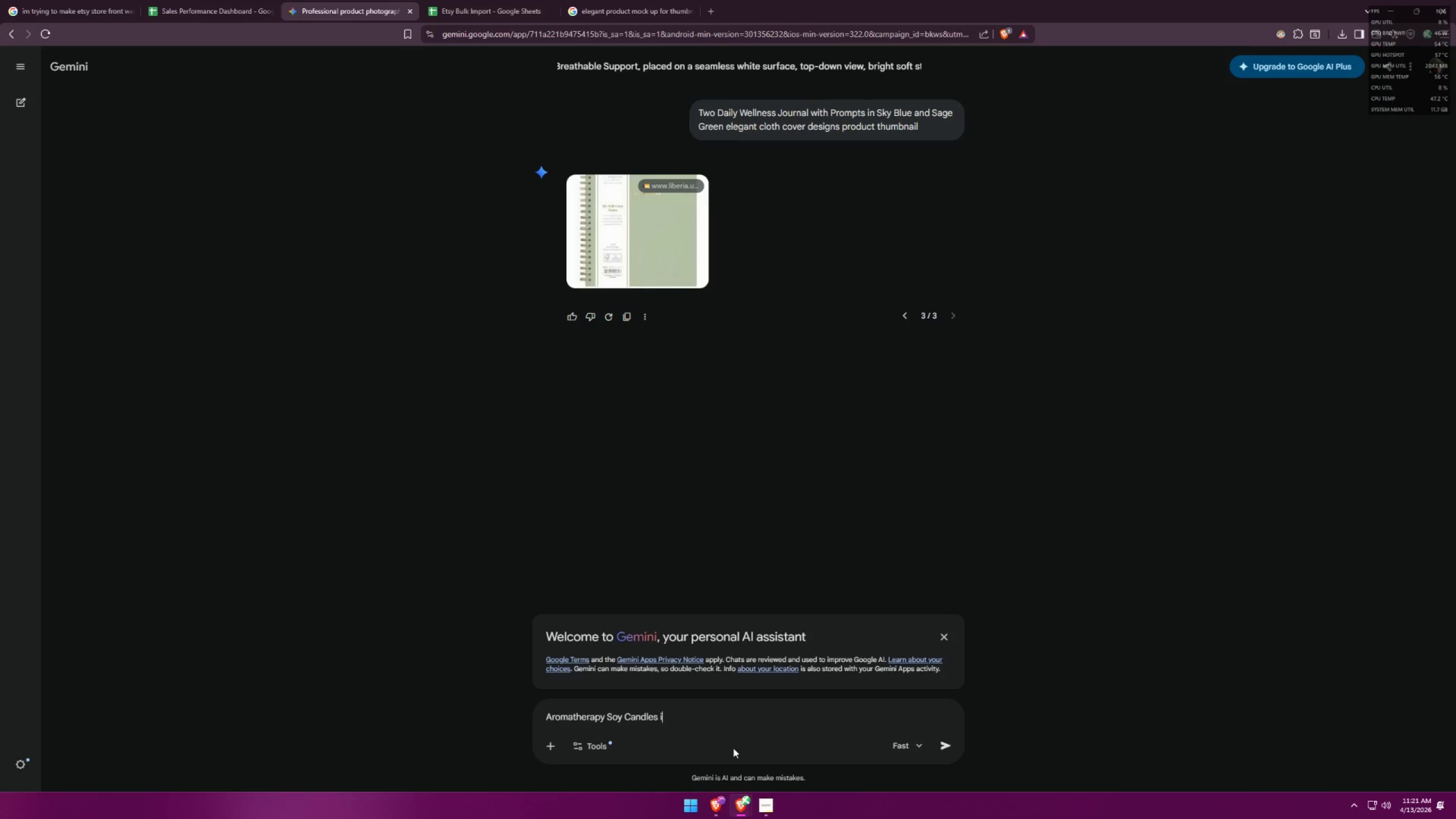 
key(Control+N)
 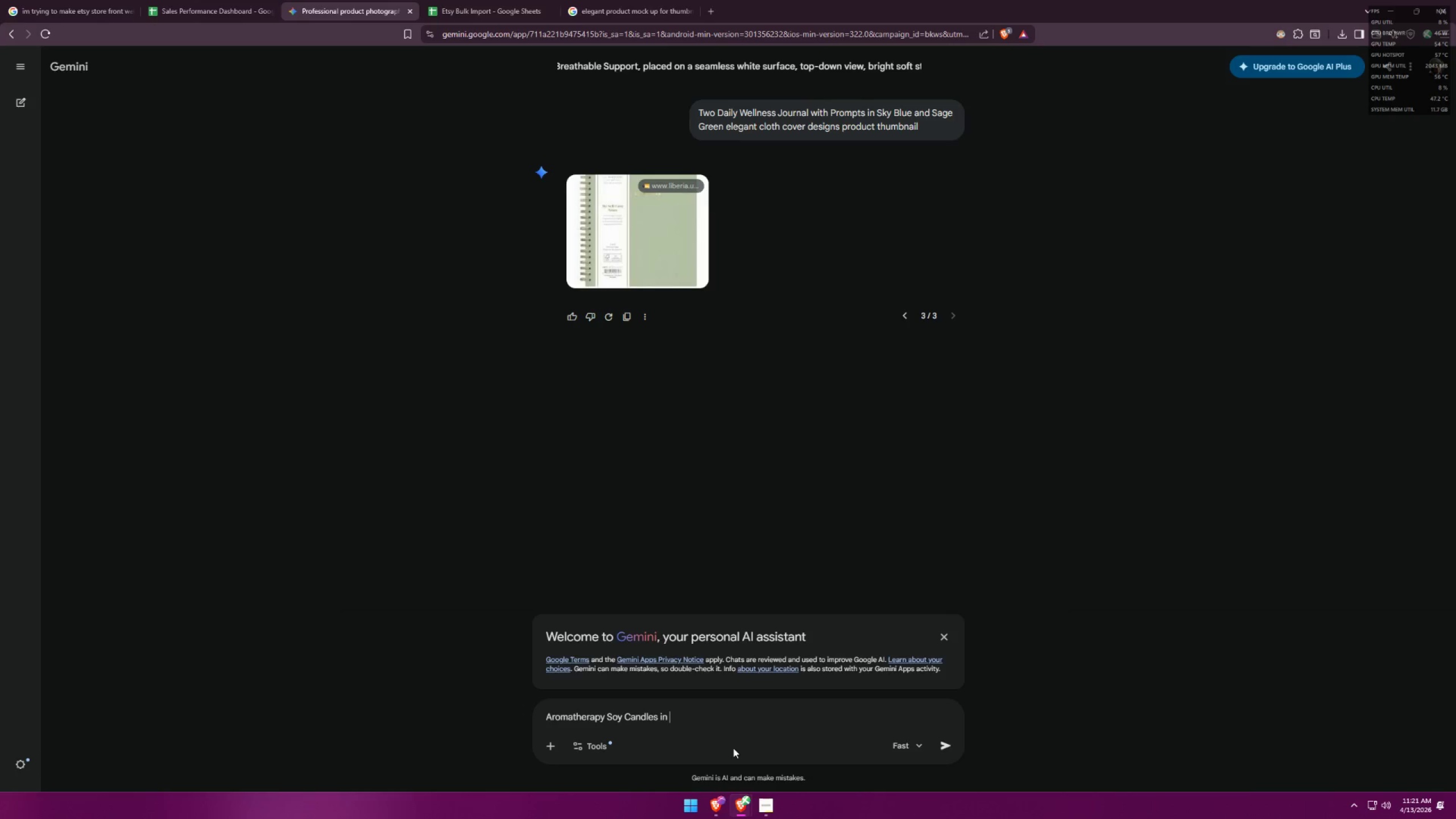 
key(Control+Space)
 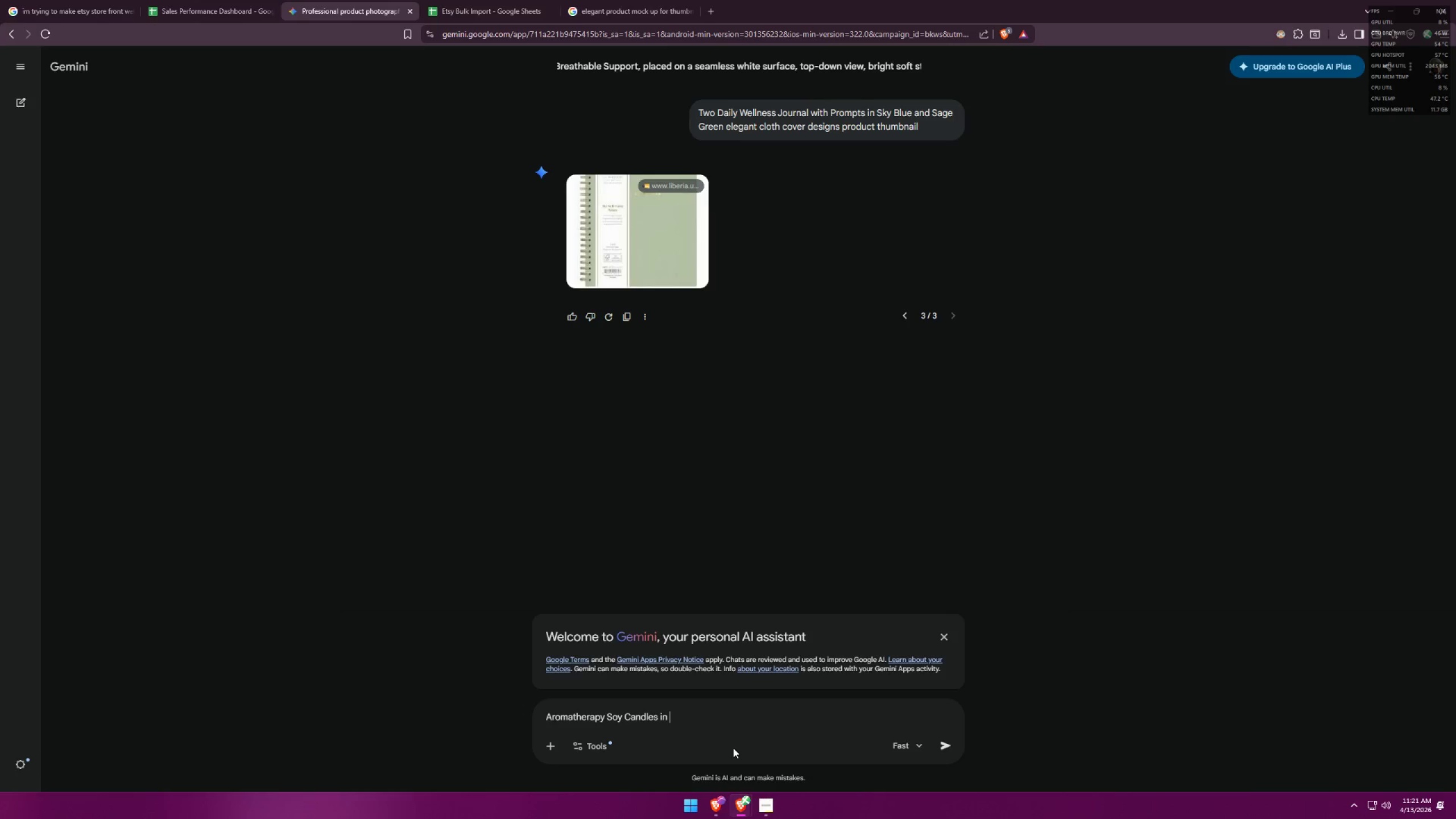 
key(Control+A)
 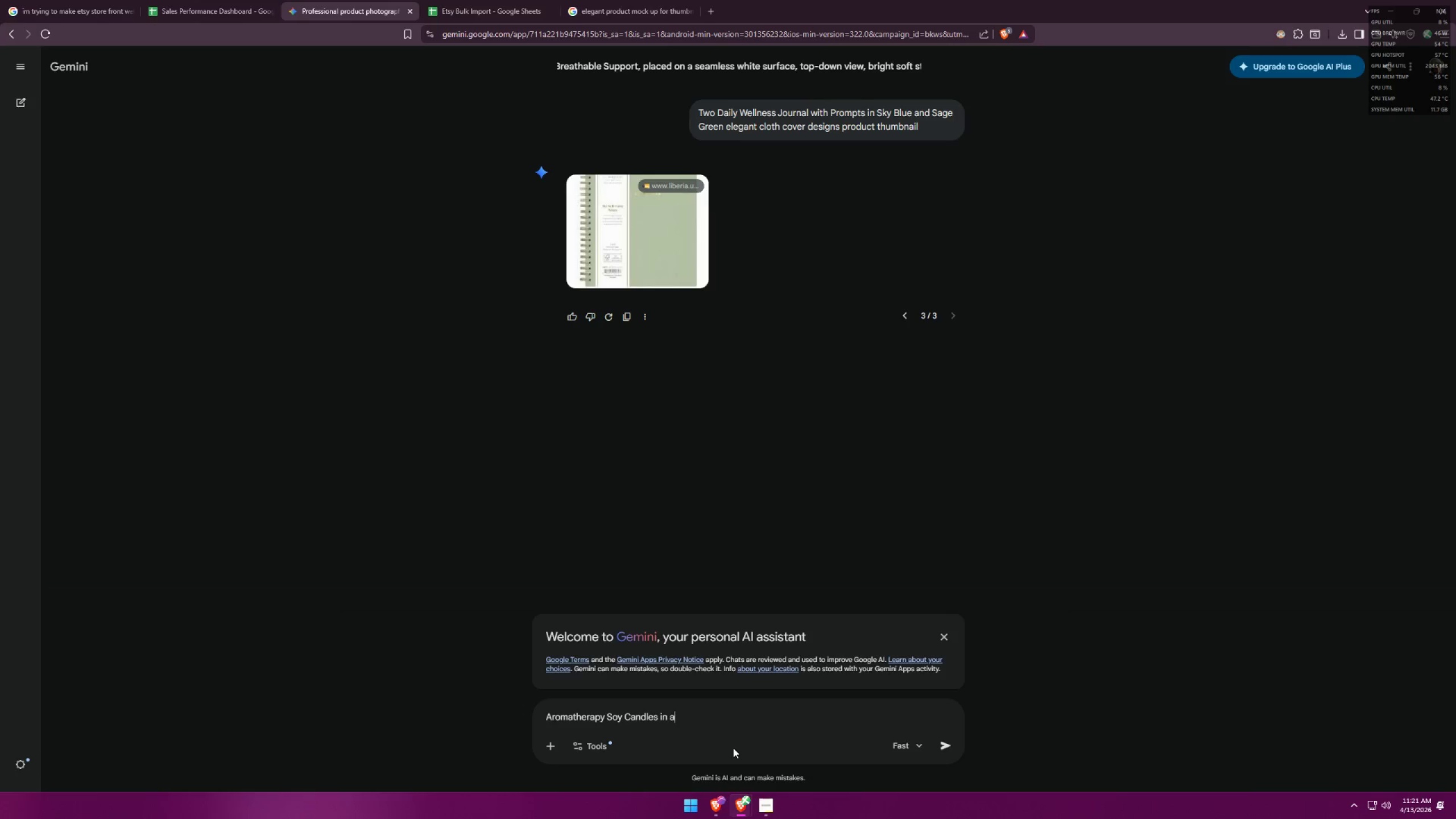 
type( luxurious p)
key(Backspace)
type(glass for product thumbnail )
key(Backspace)
type(, )
 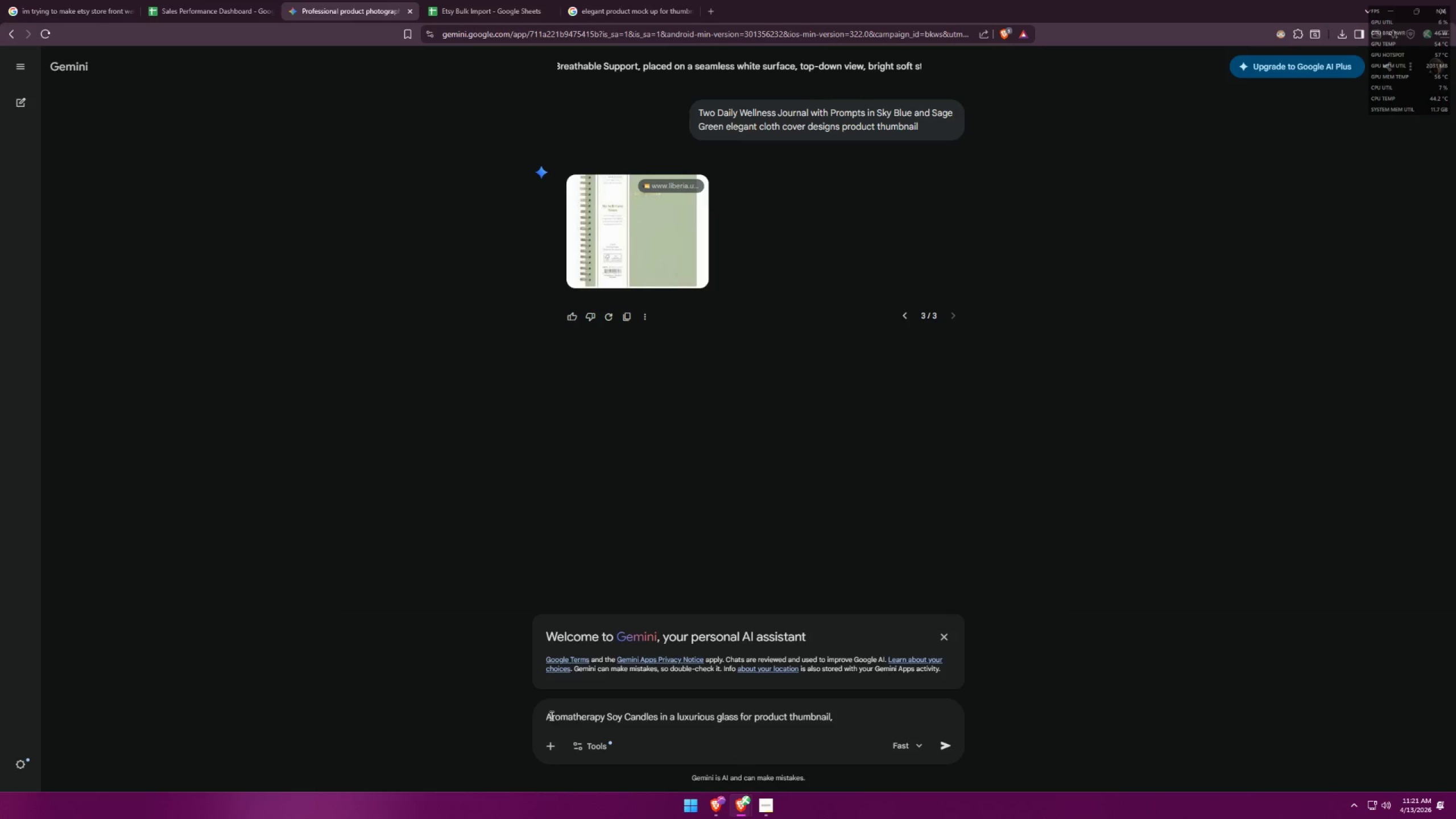 
left_click([545, 715])
 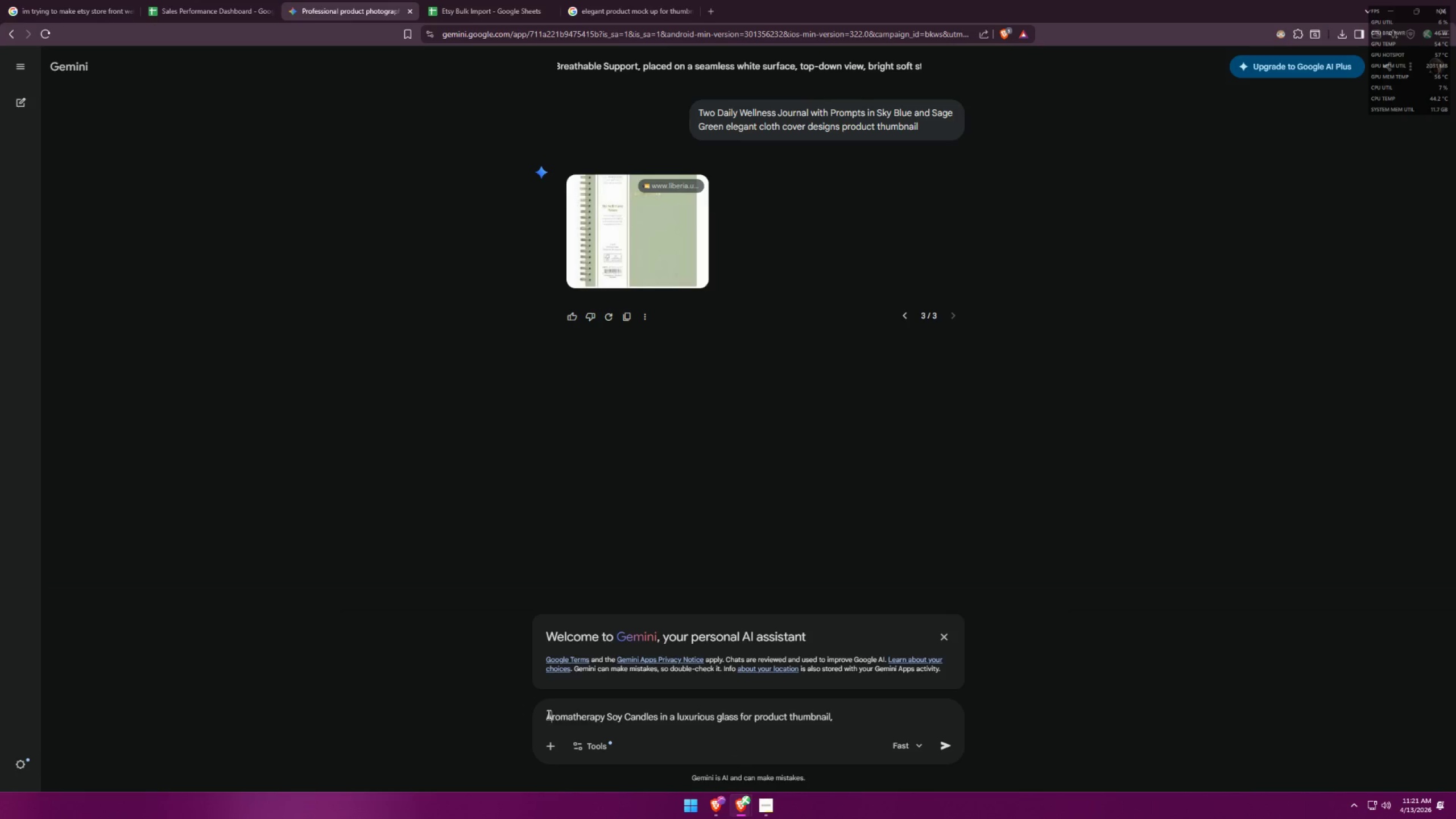 
triple_click([547, 714])
 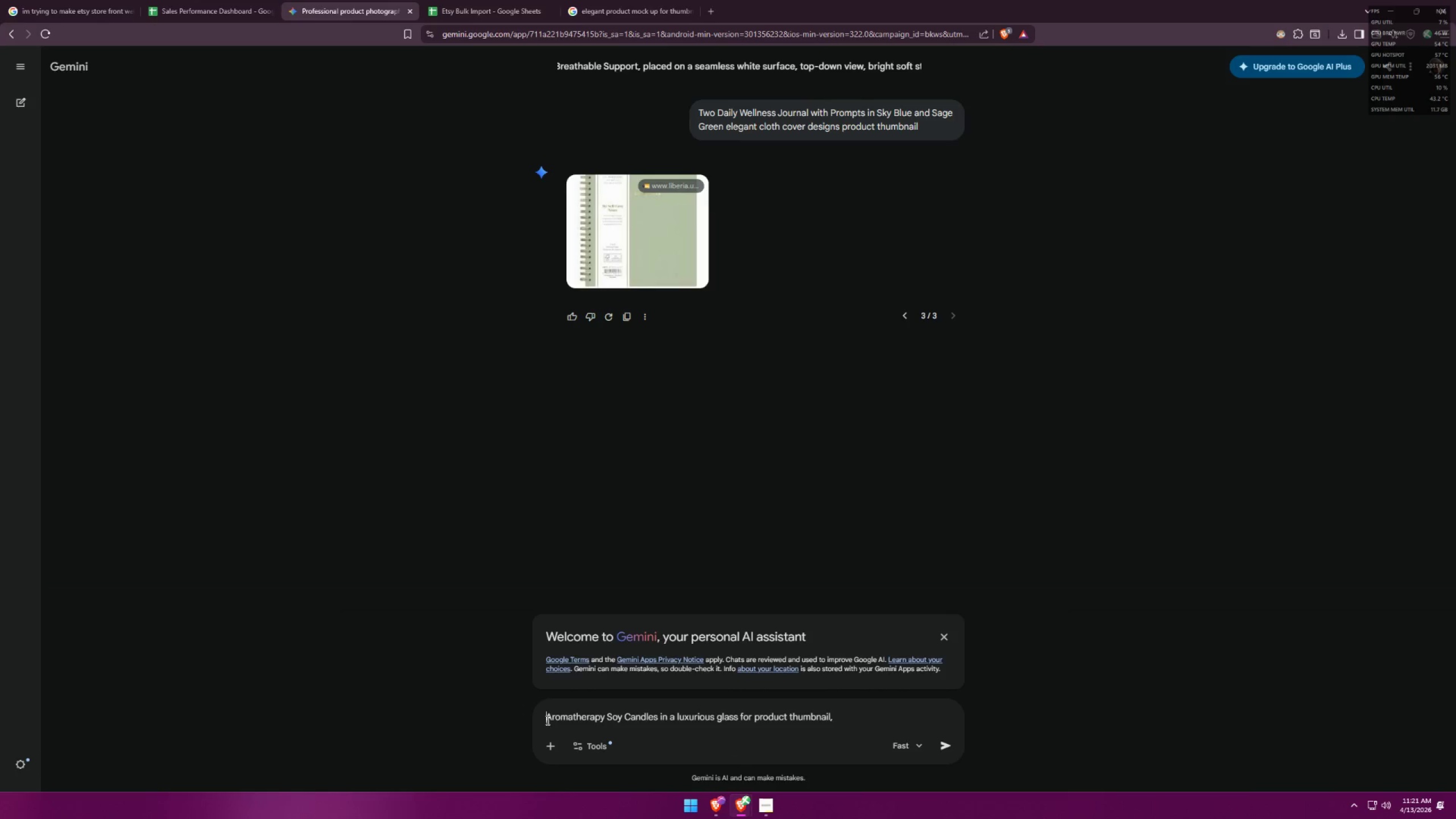 
type(Cozy )
 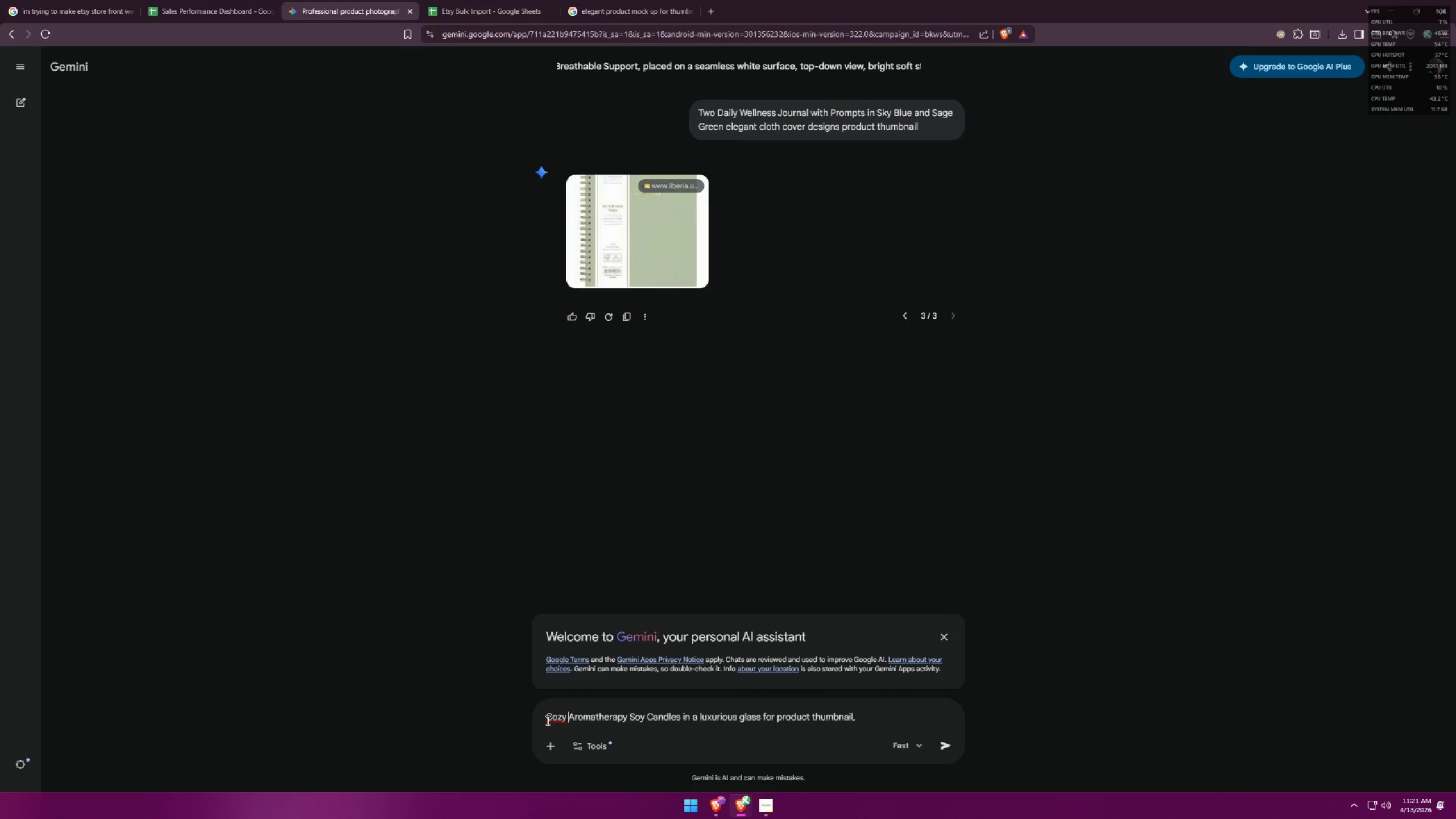 
key(Enter)
 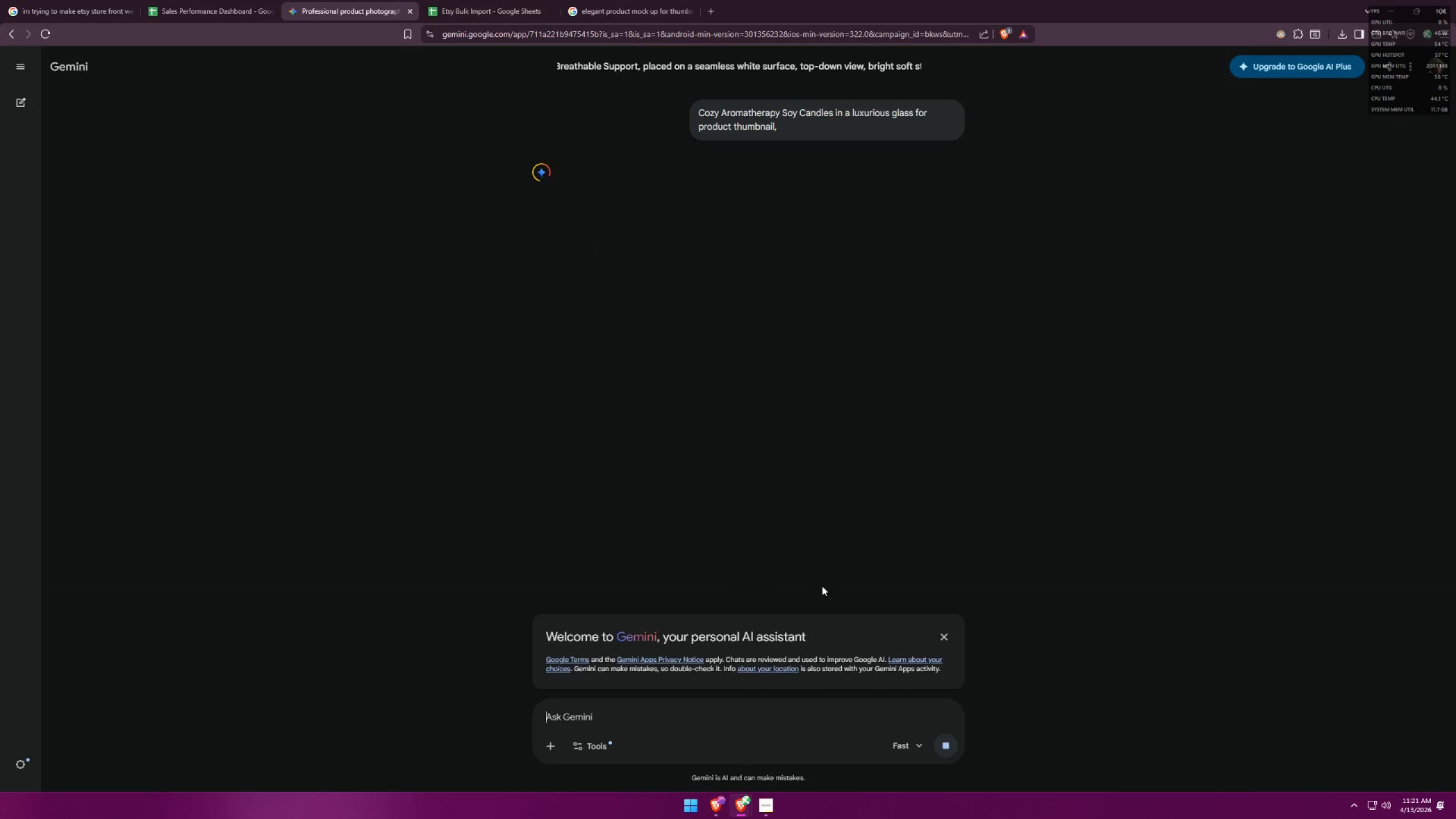 
left_click([739, 812])
 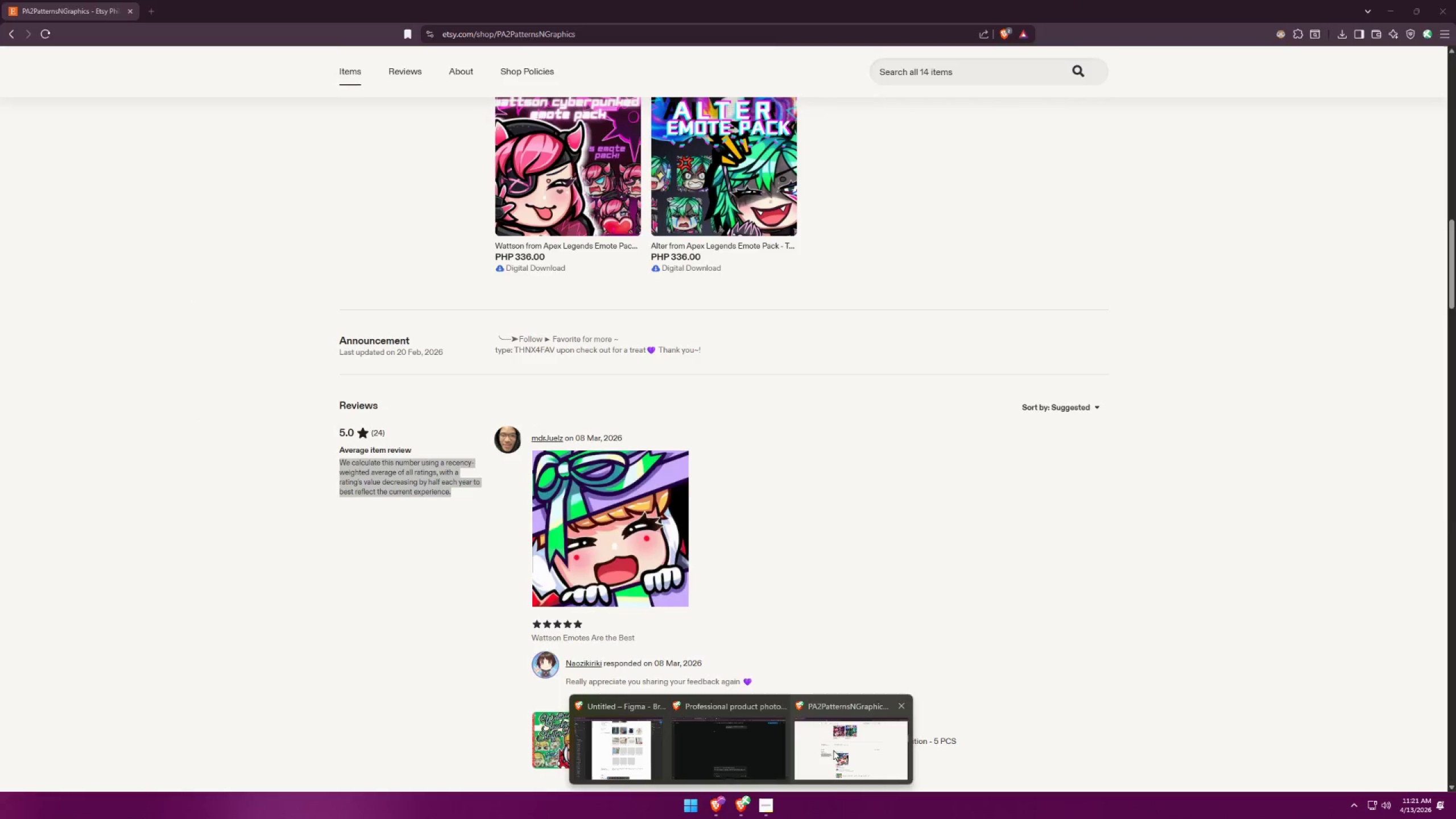 
left_click([633, 744])
 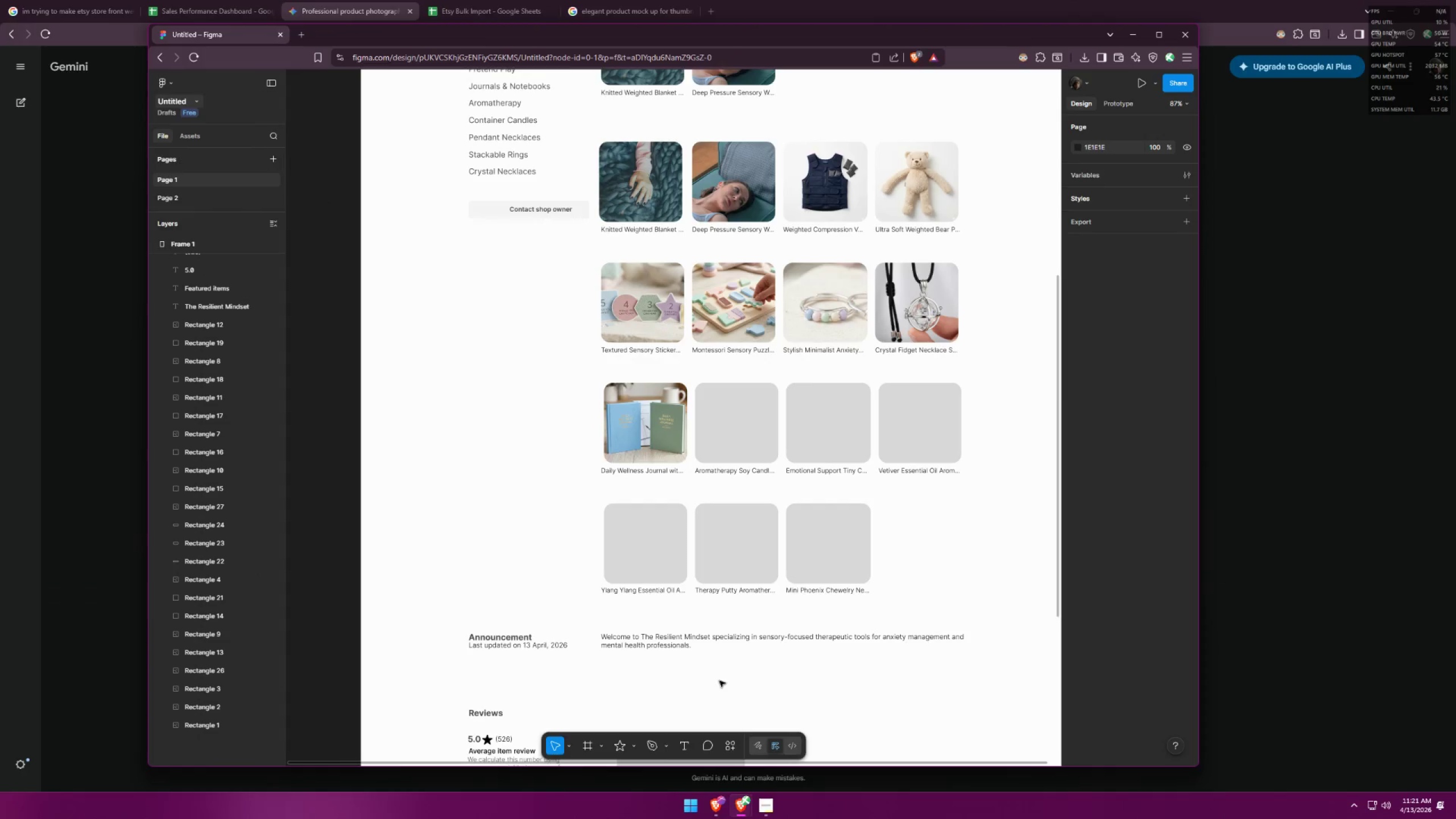 
scroll: coordinate [774, 609], scroll_direction: down, amount: 6.0
 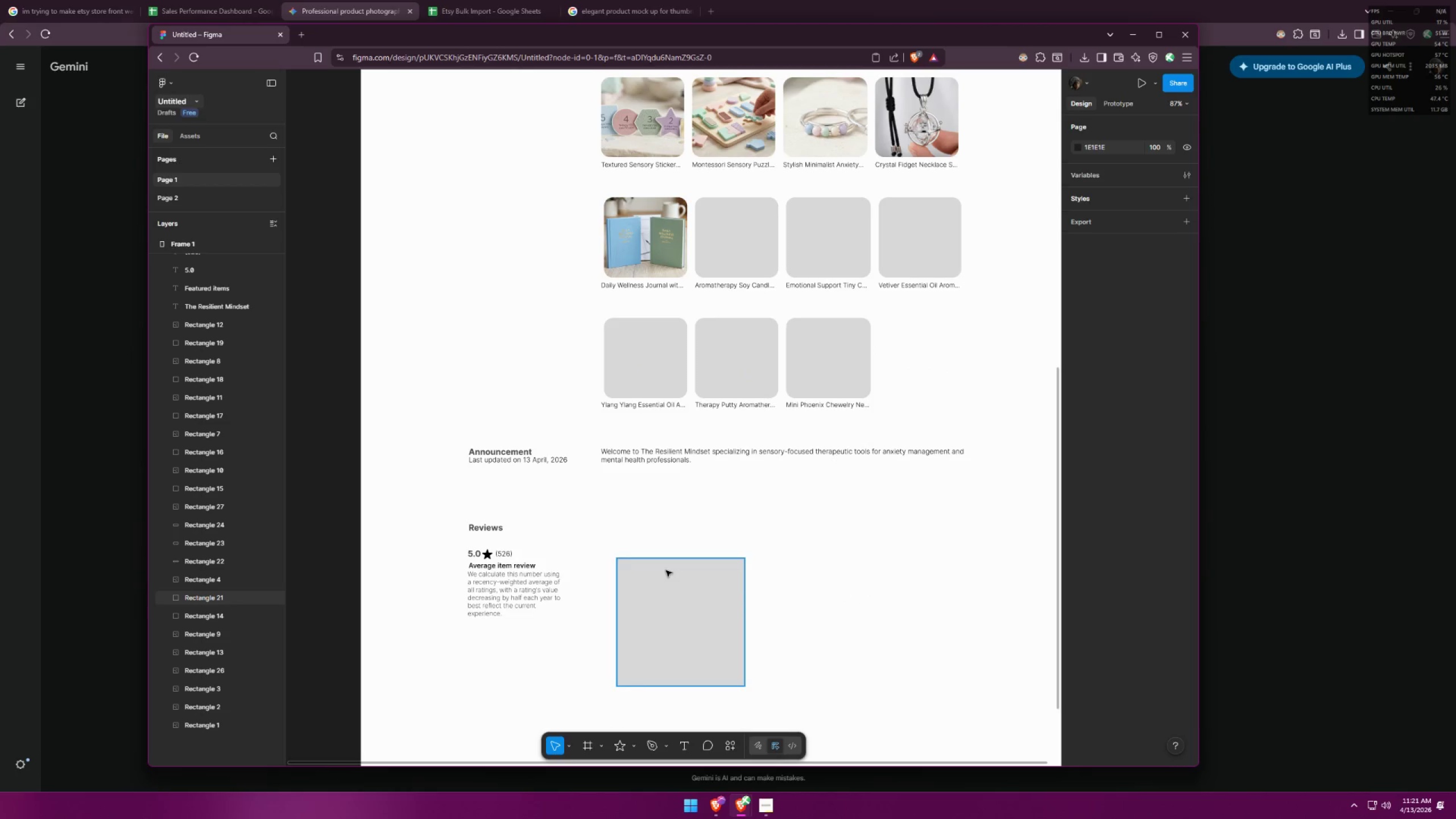 
left_click([666, 570])
 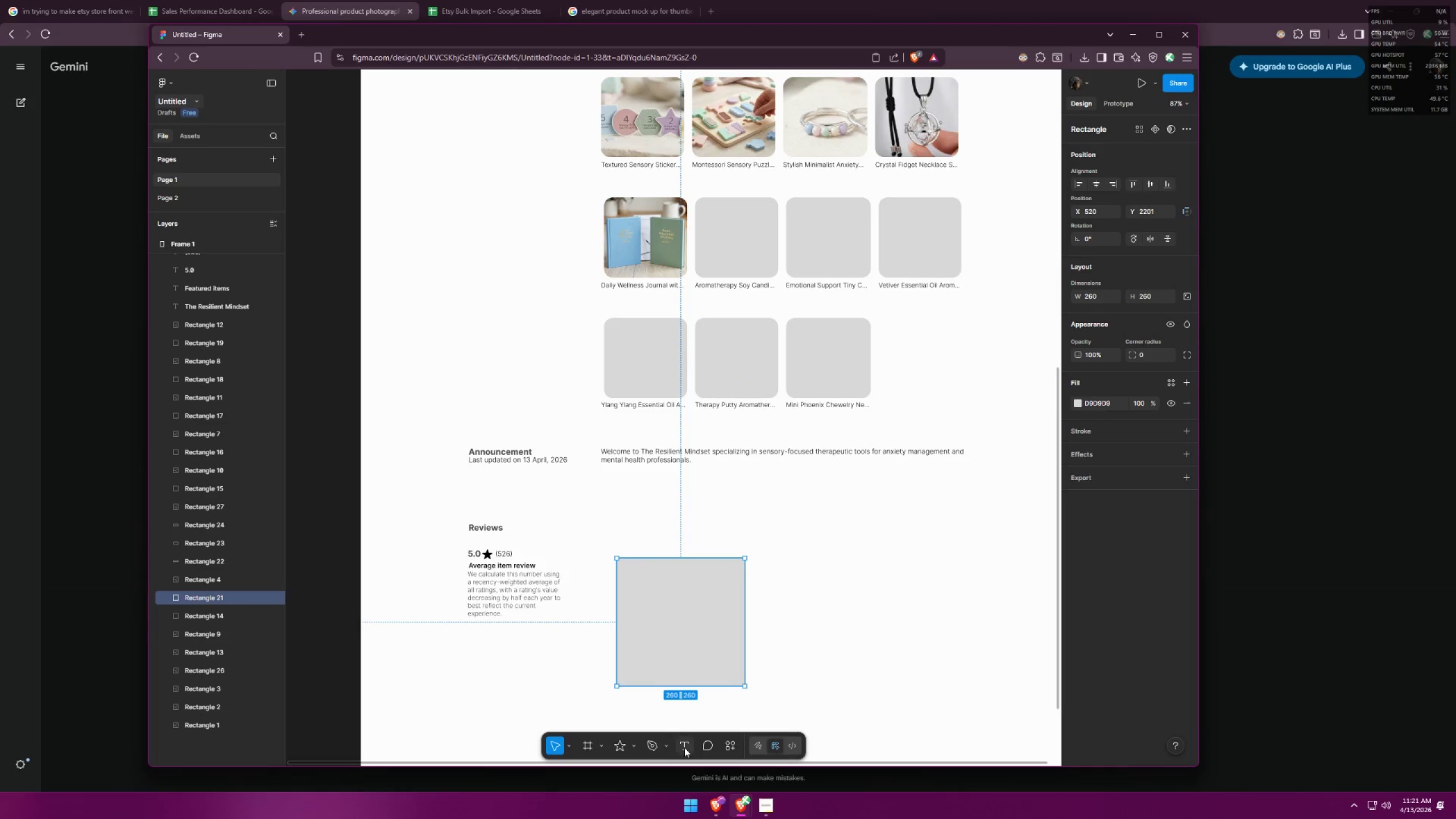 
double_click([632, 746])
 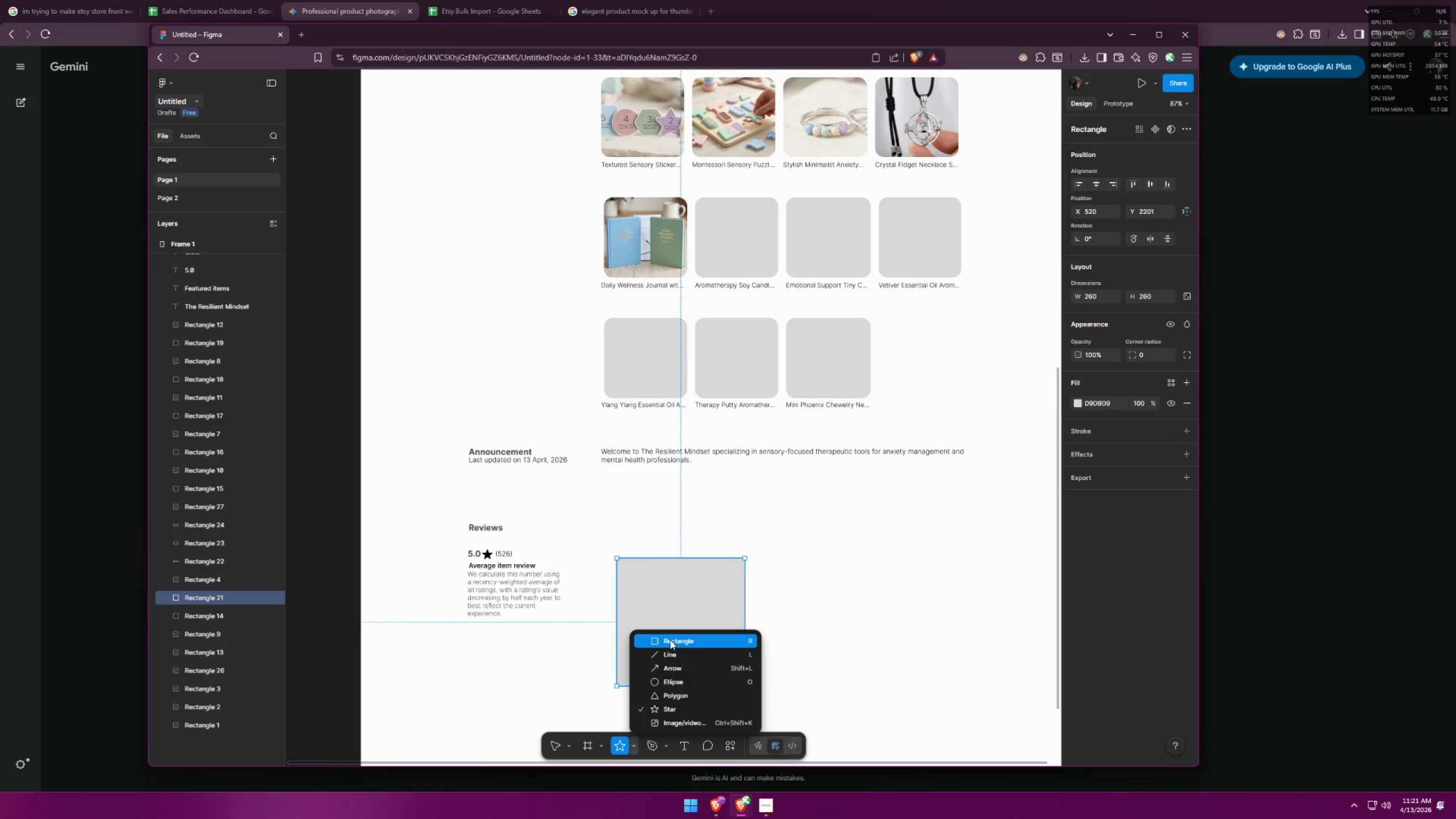 
left_click([668, 684])
 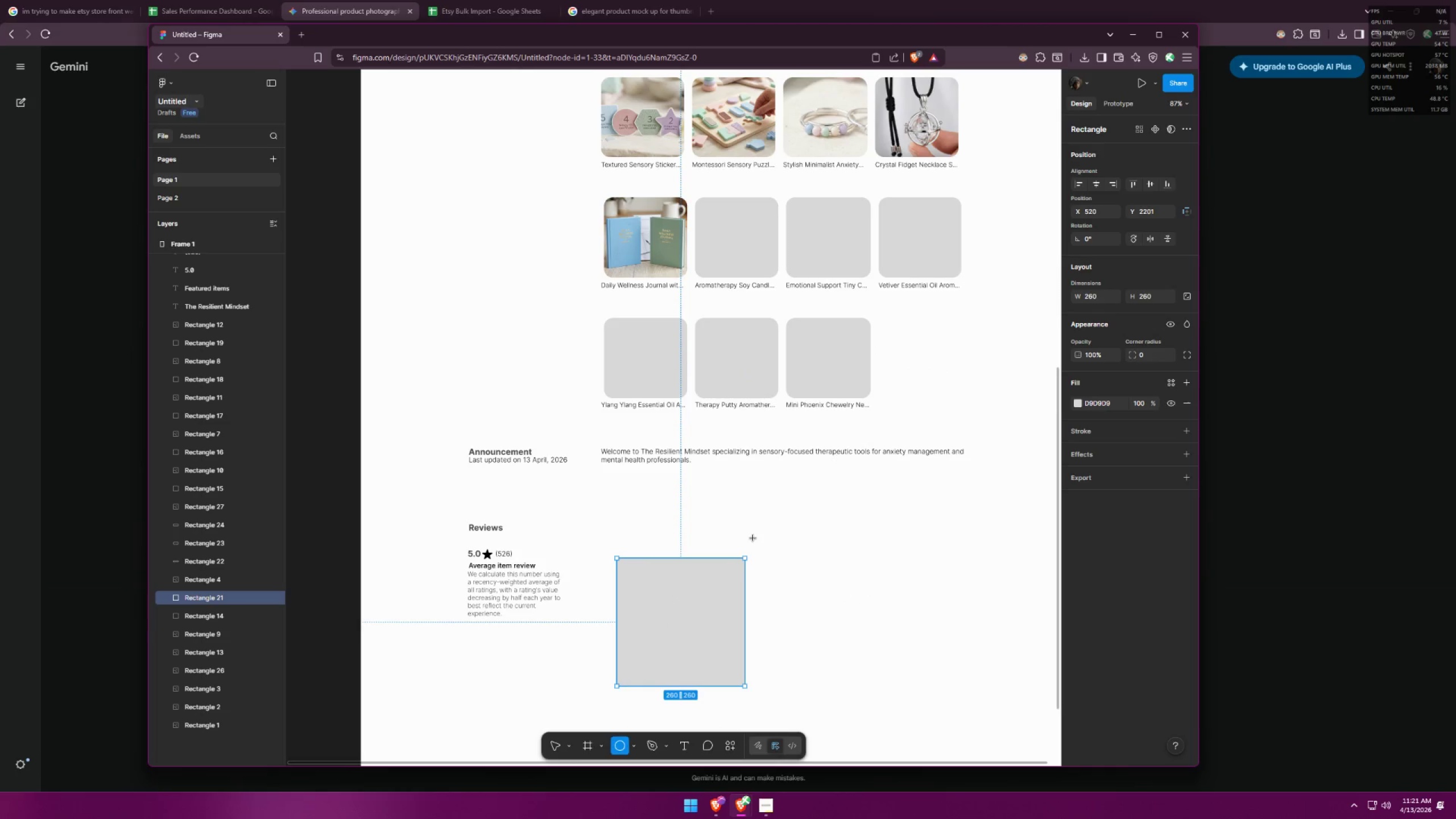 
left_click([750, 509])
 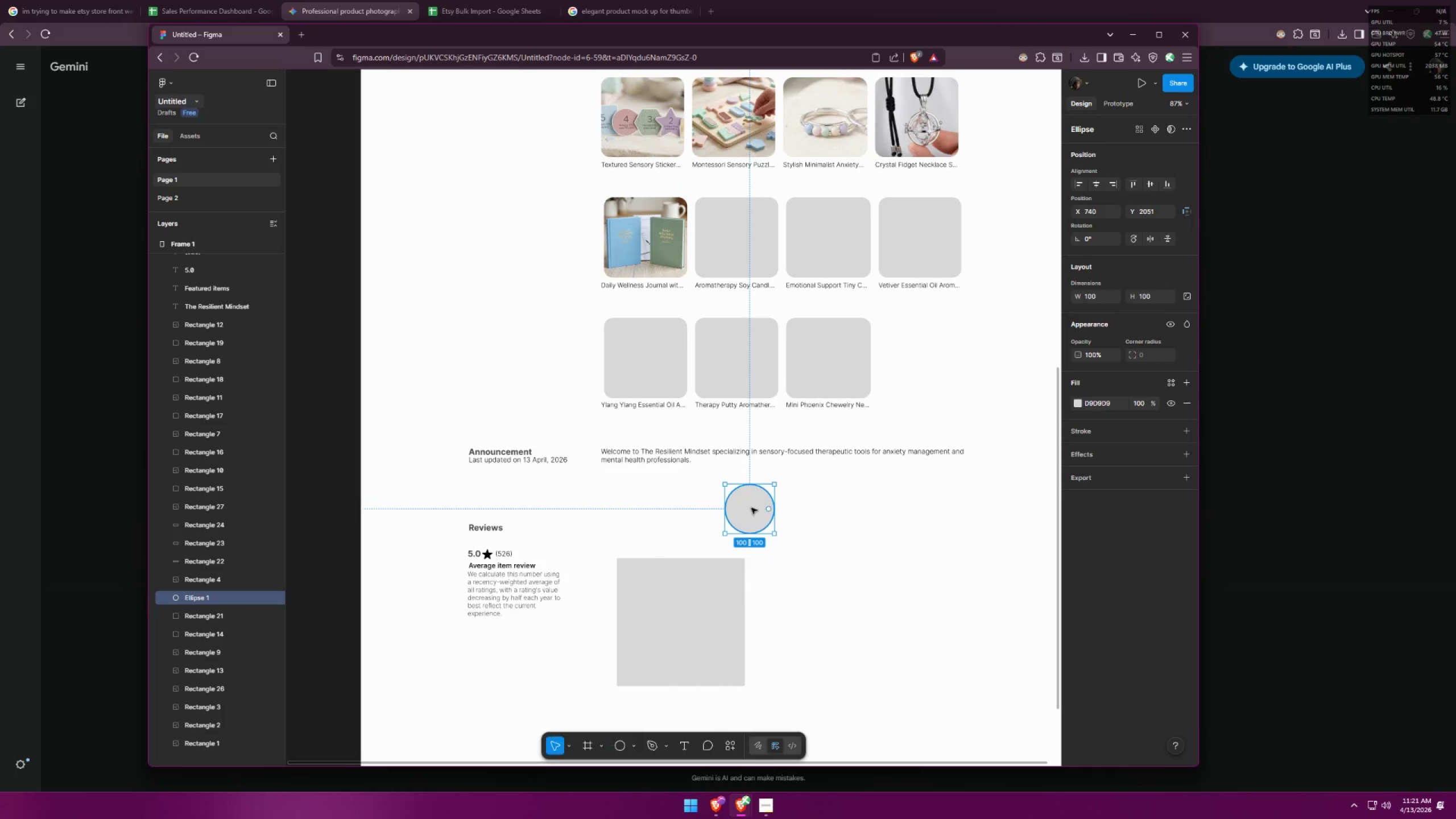 
key(Shift+ShiftLeft)
 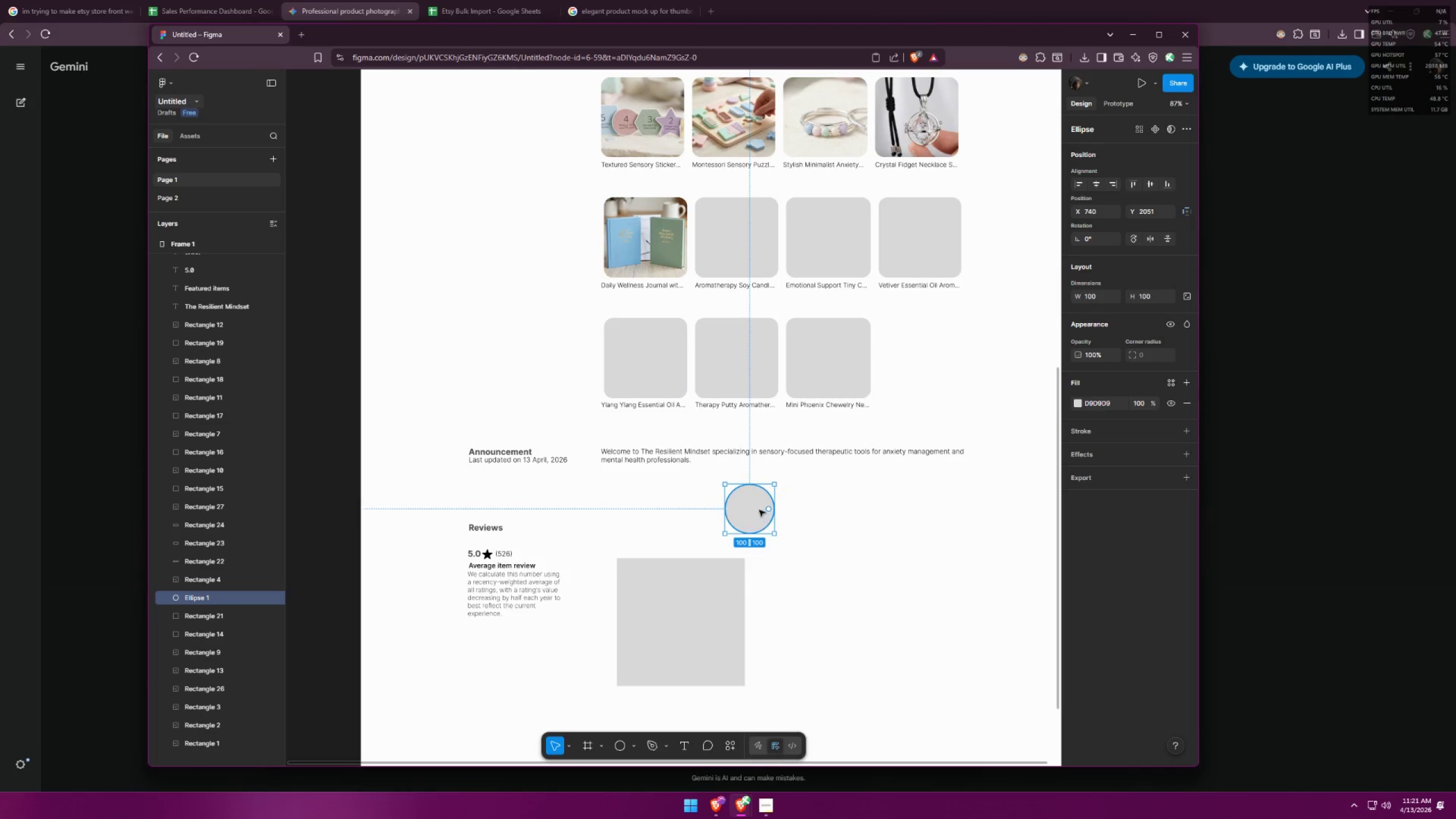 
left_click_drag(start_coordinate=[751, 509], to_coordinate=[594, 566])
 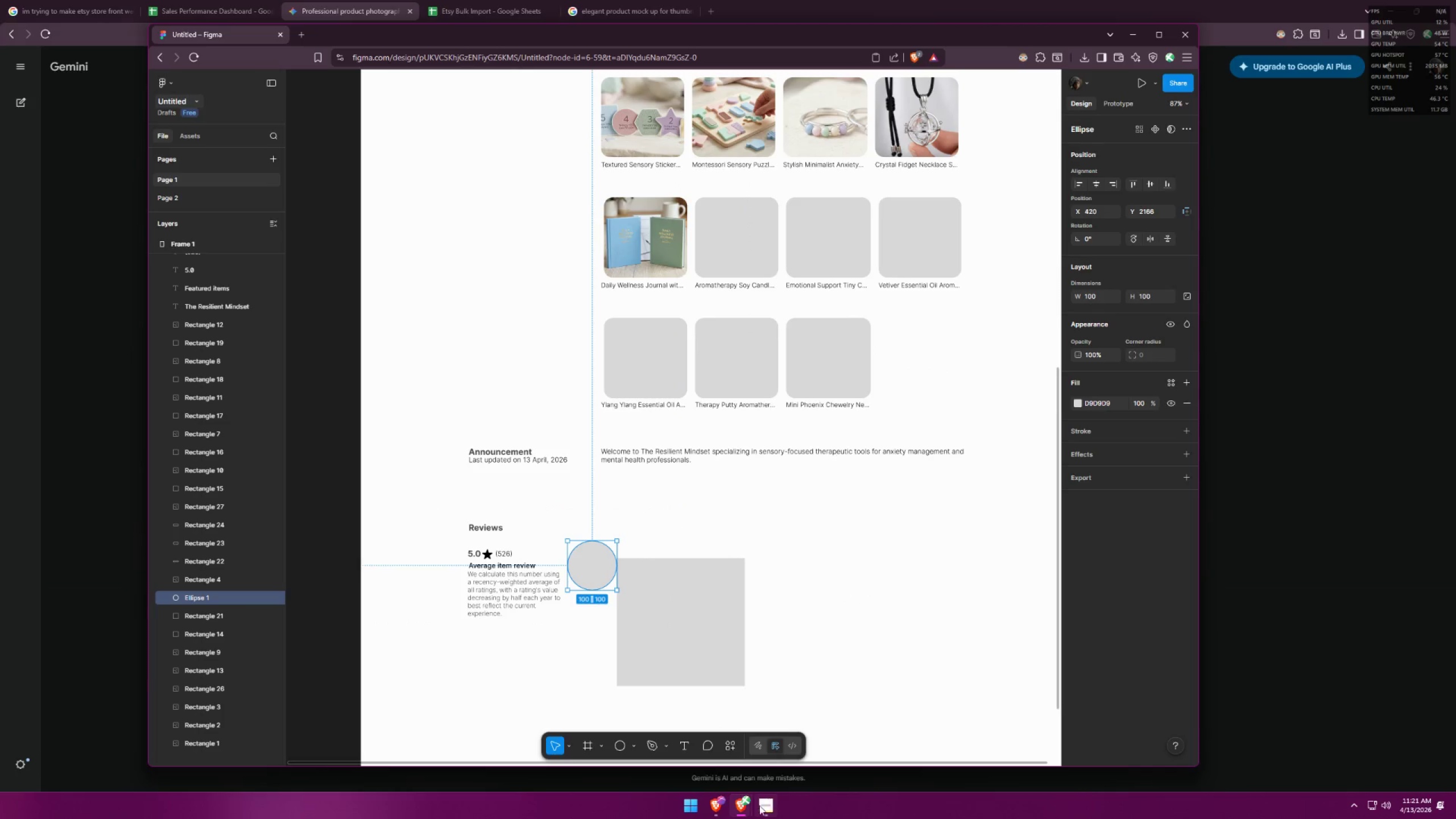 
left_click([733, 809])
 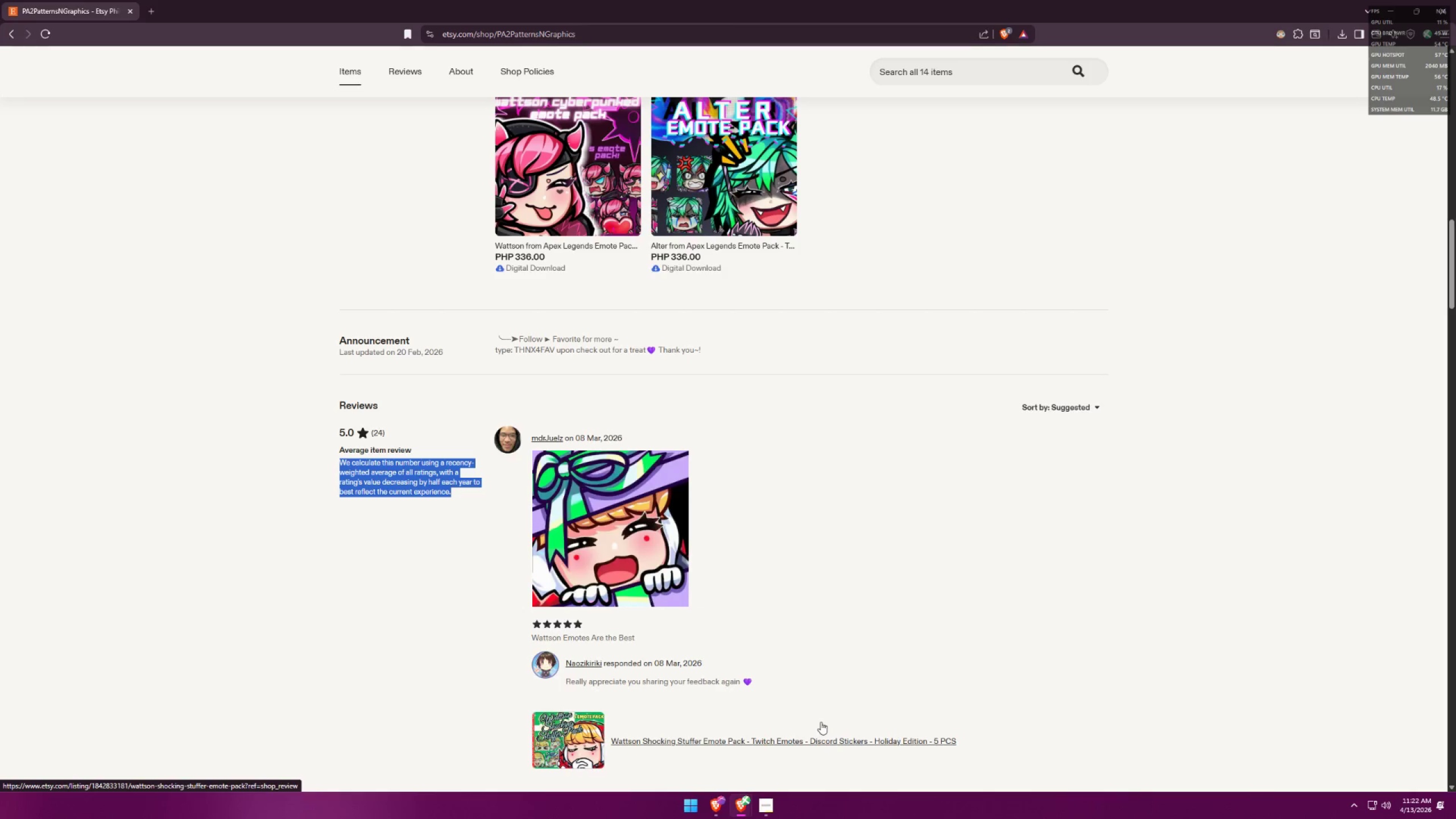 
key(Alt+AltLeft)
 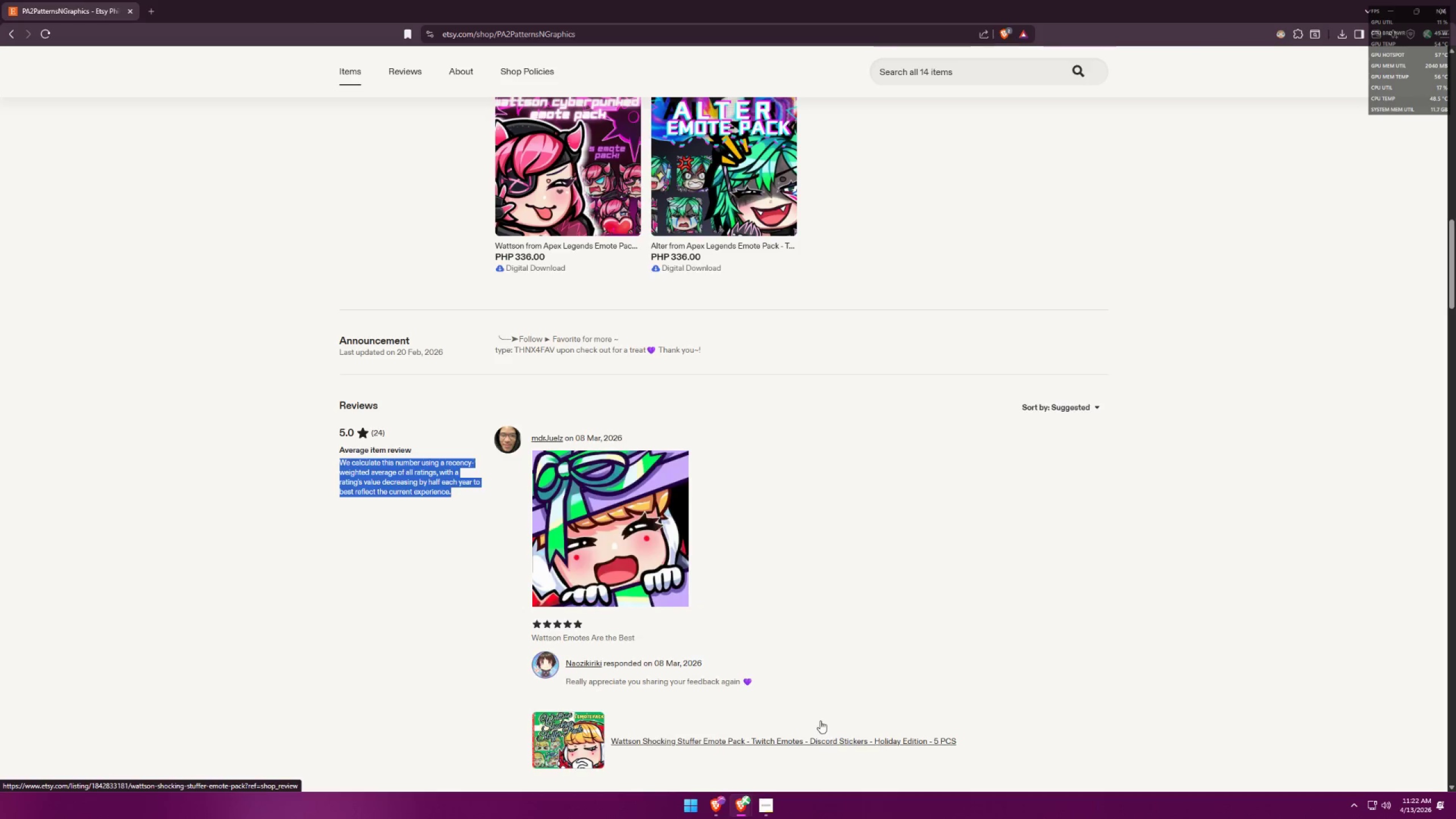 
key(Alt+Tab)
 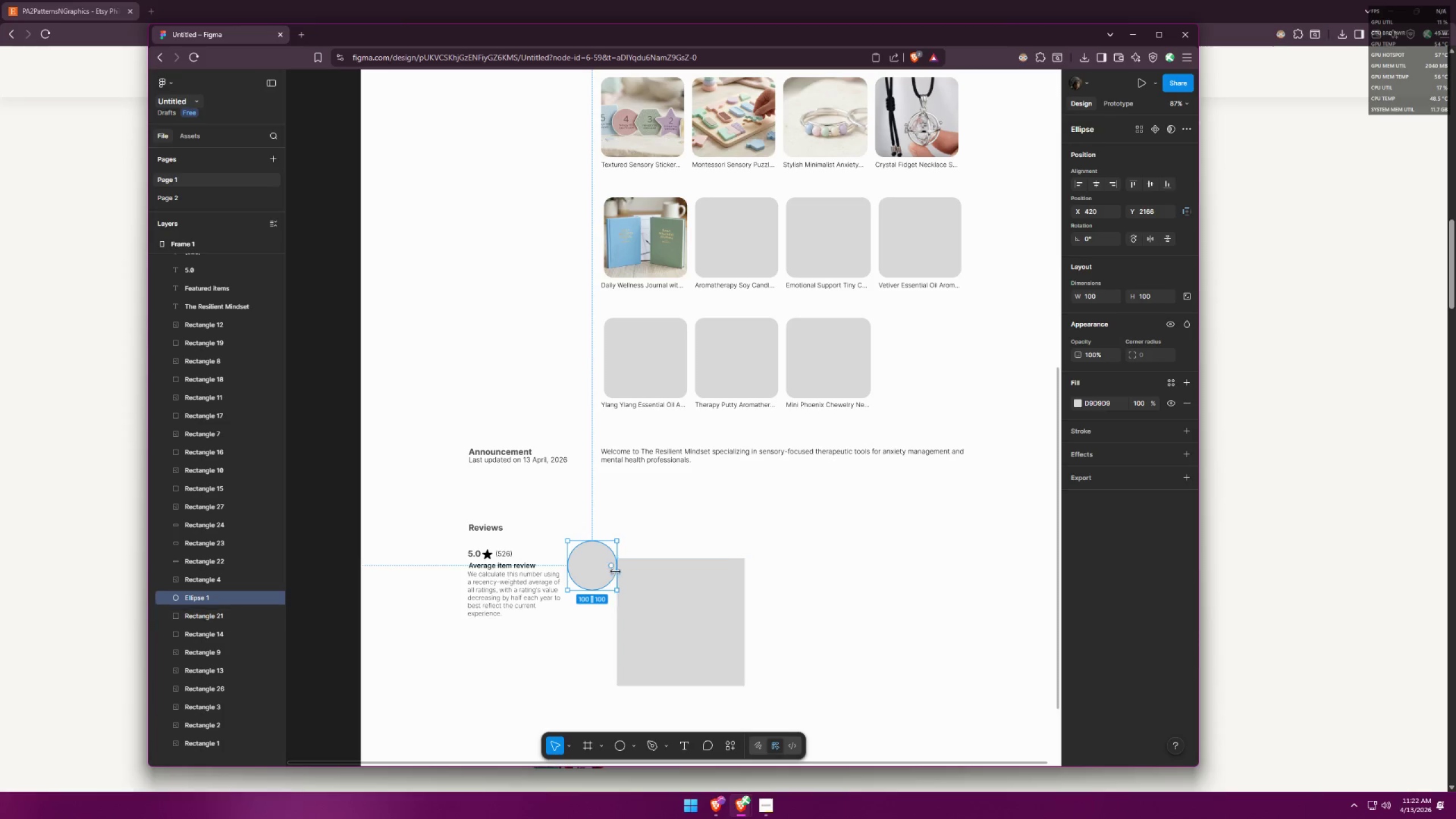 
left_click_drag(start_coordinate=[652, 593], to_coordinate=[840, 680])
 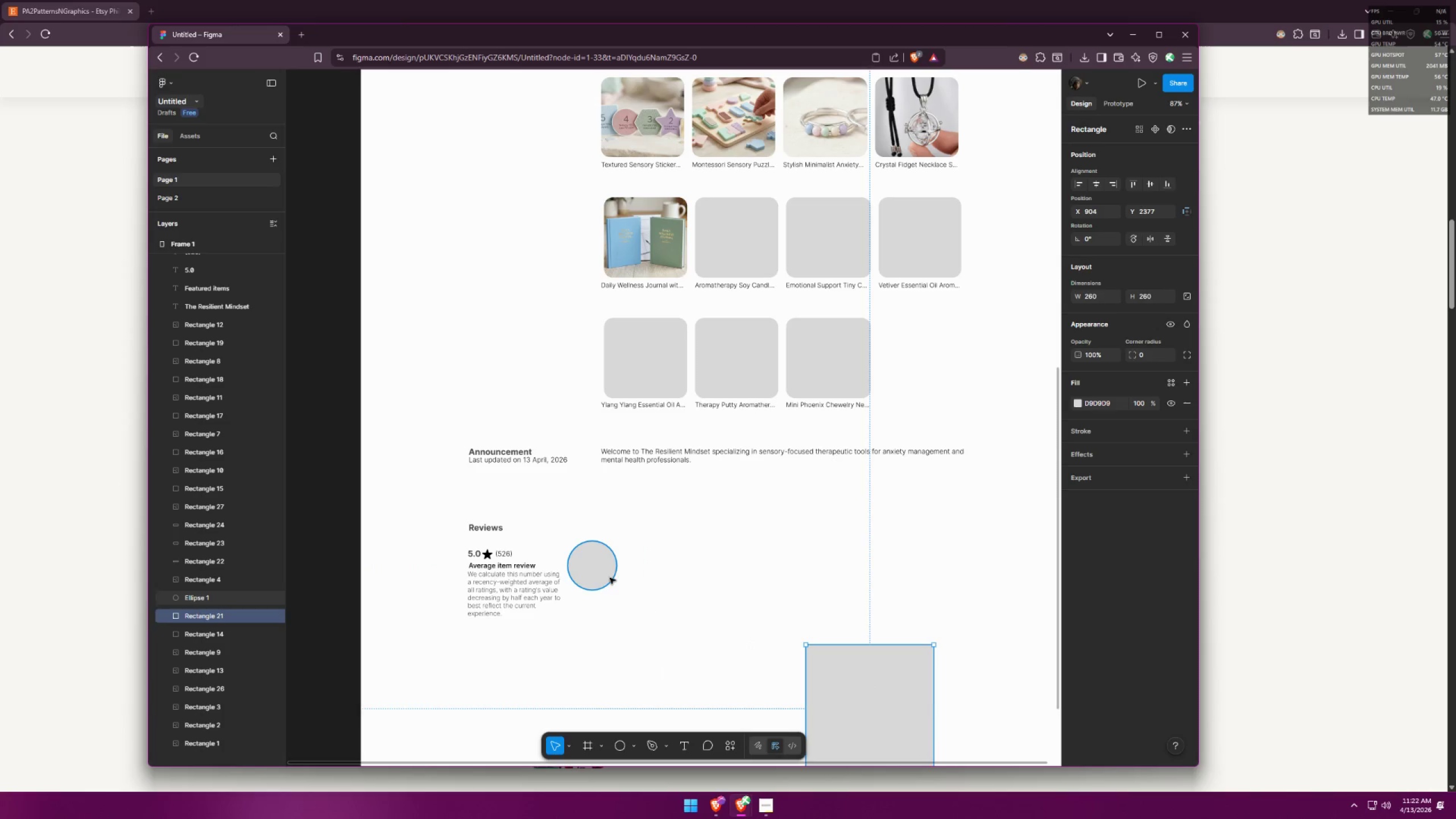 
left_click([610, 572])
 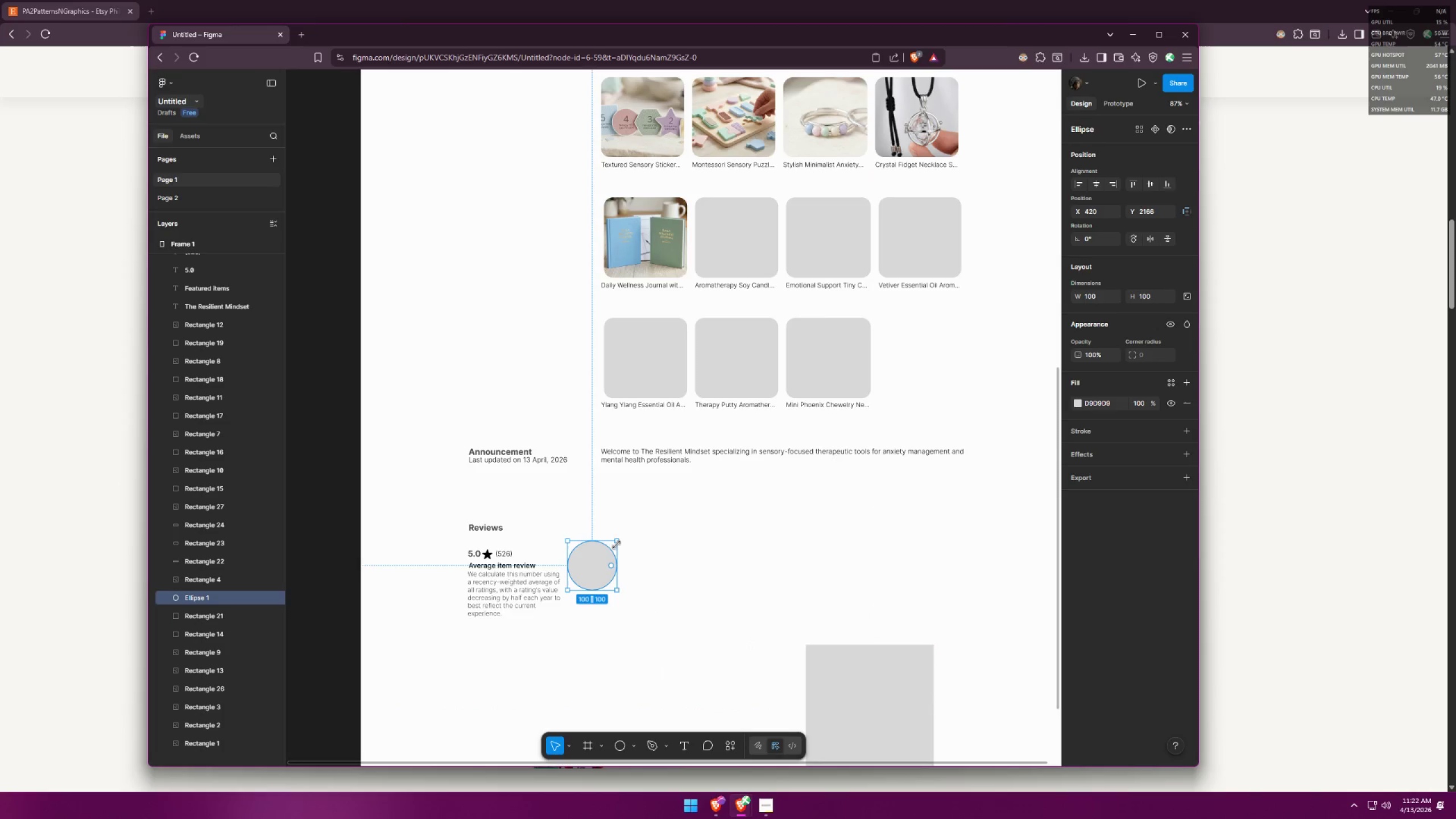 
hold_key(key=ShiftLeft, duration=1.14)
left_click_drag(start_coordinate=[618, 540], to_coordinate=[600, 569])
 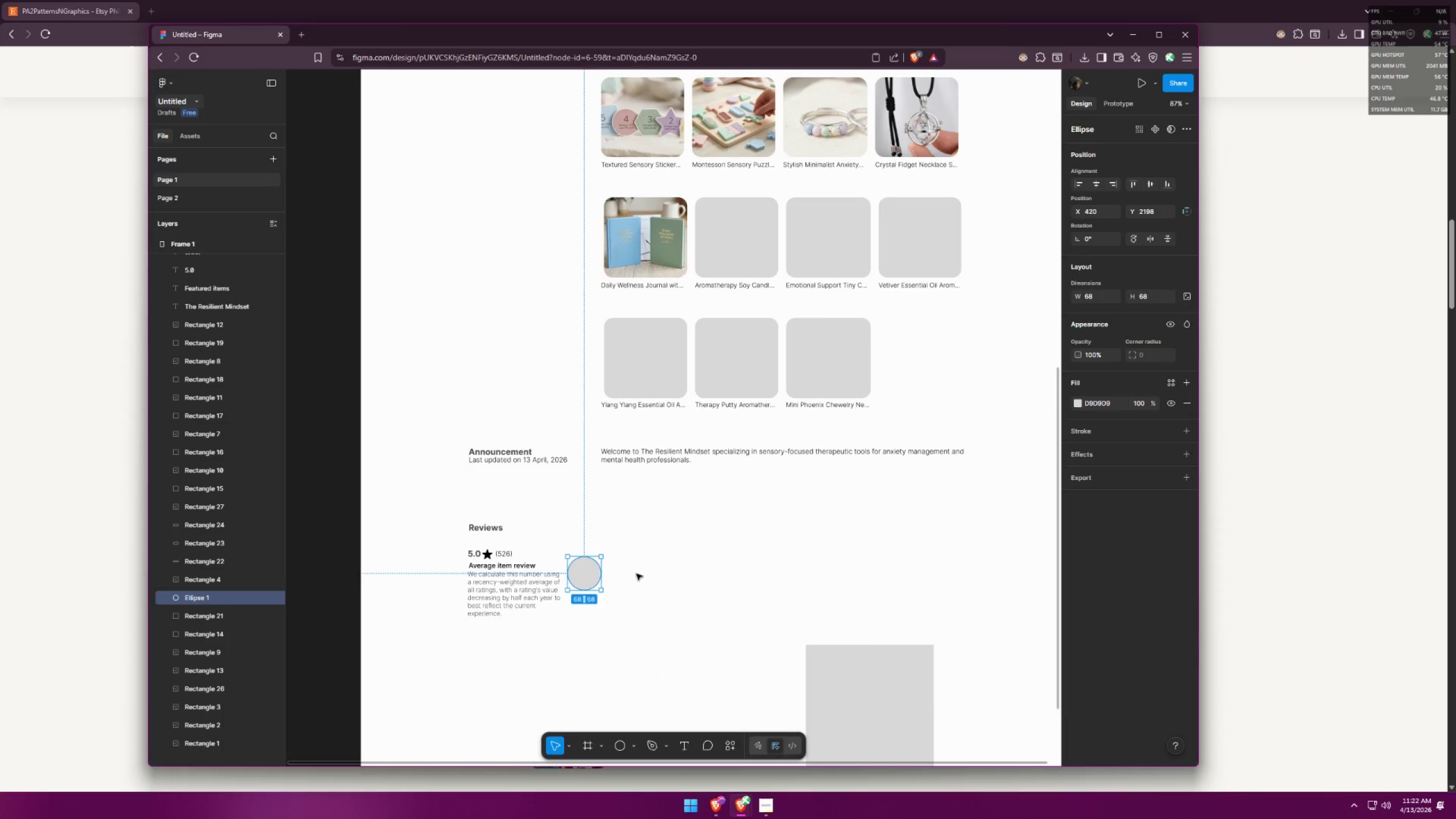 
left_click([636, 574])
 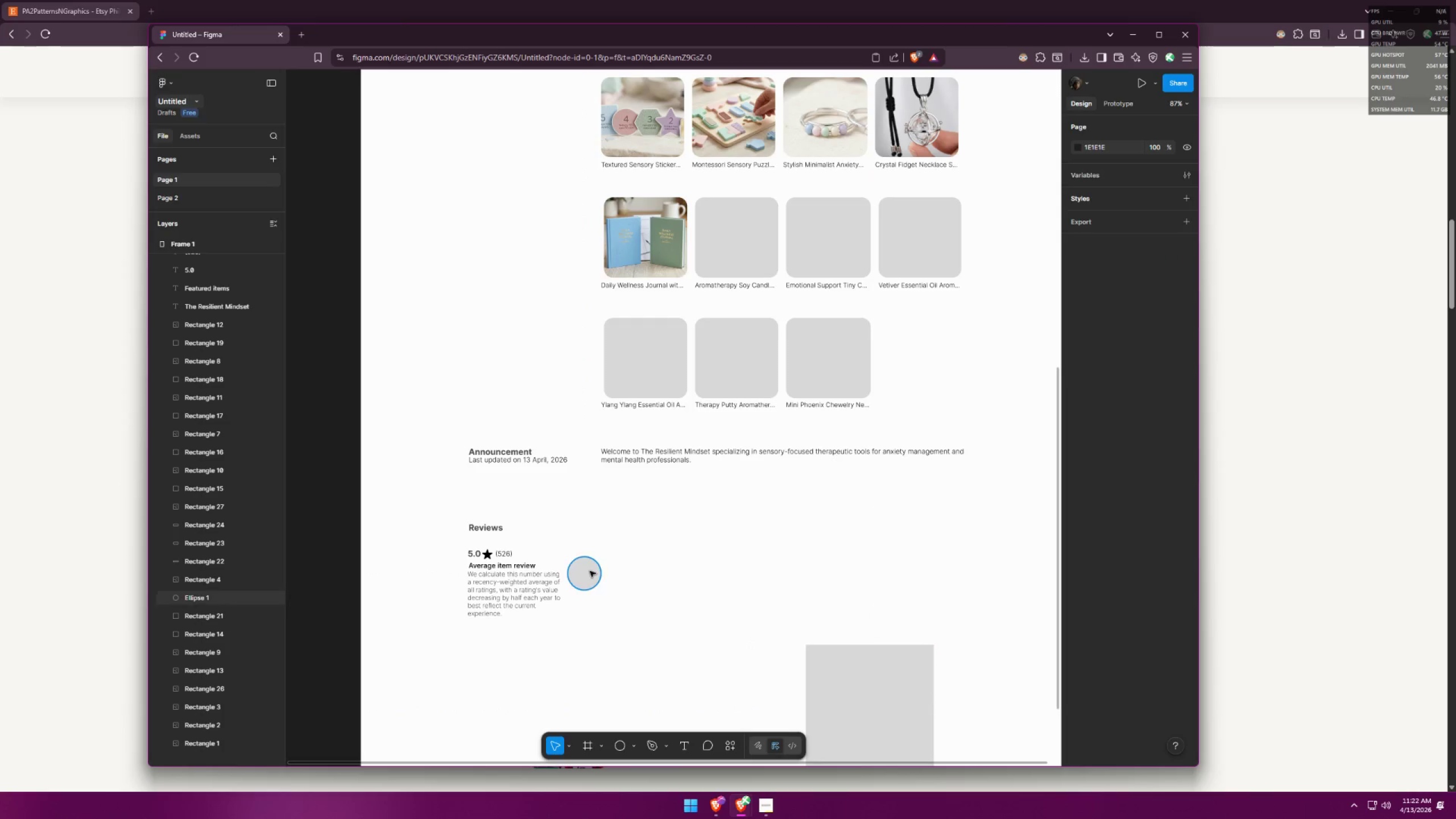 
left_click_drag(start_coordinate=[589, 571], to_coordinate=[608, 561])
 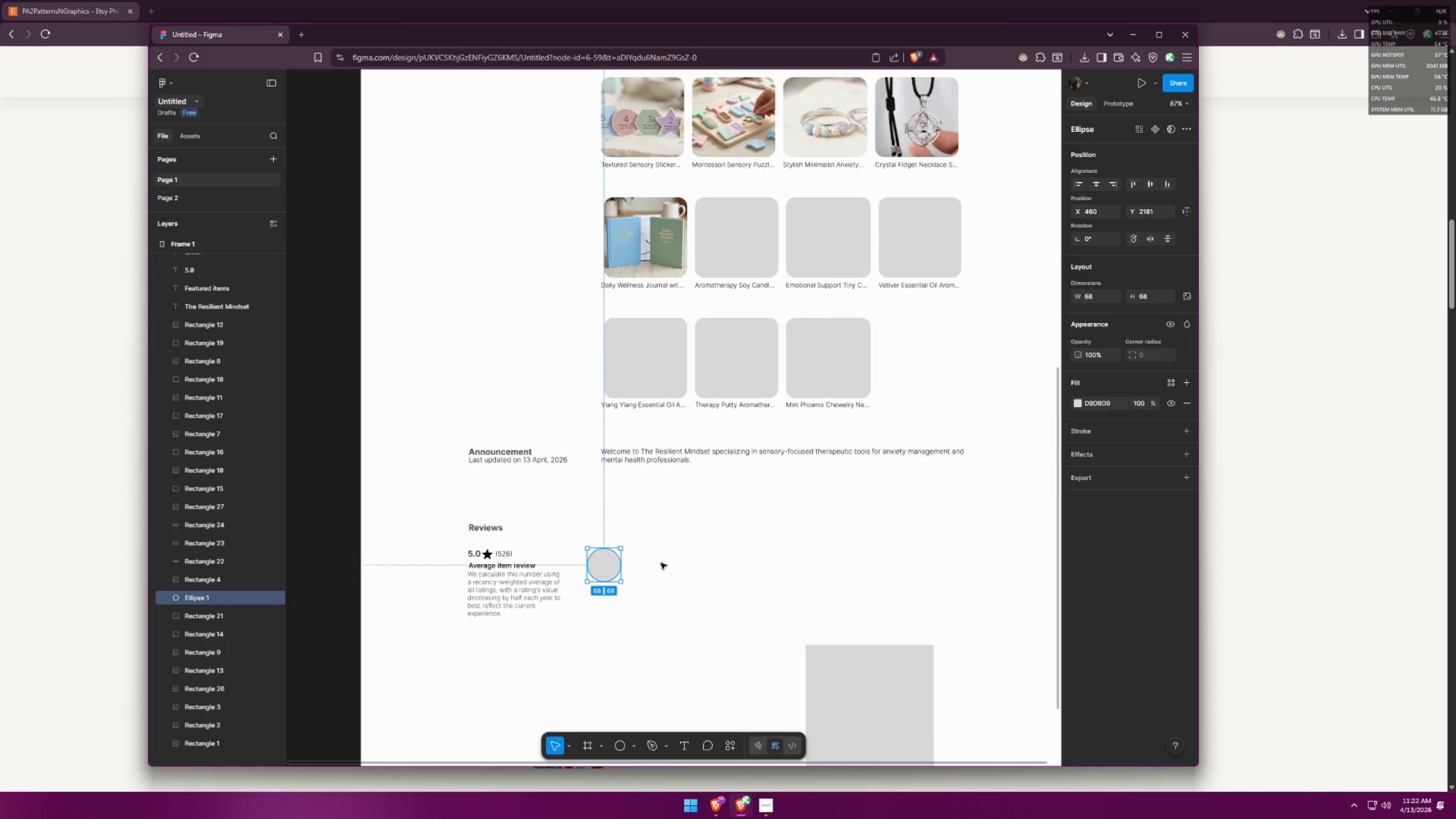 
left_click([671, 564])
 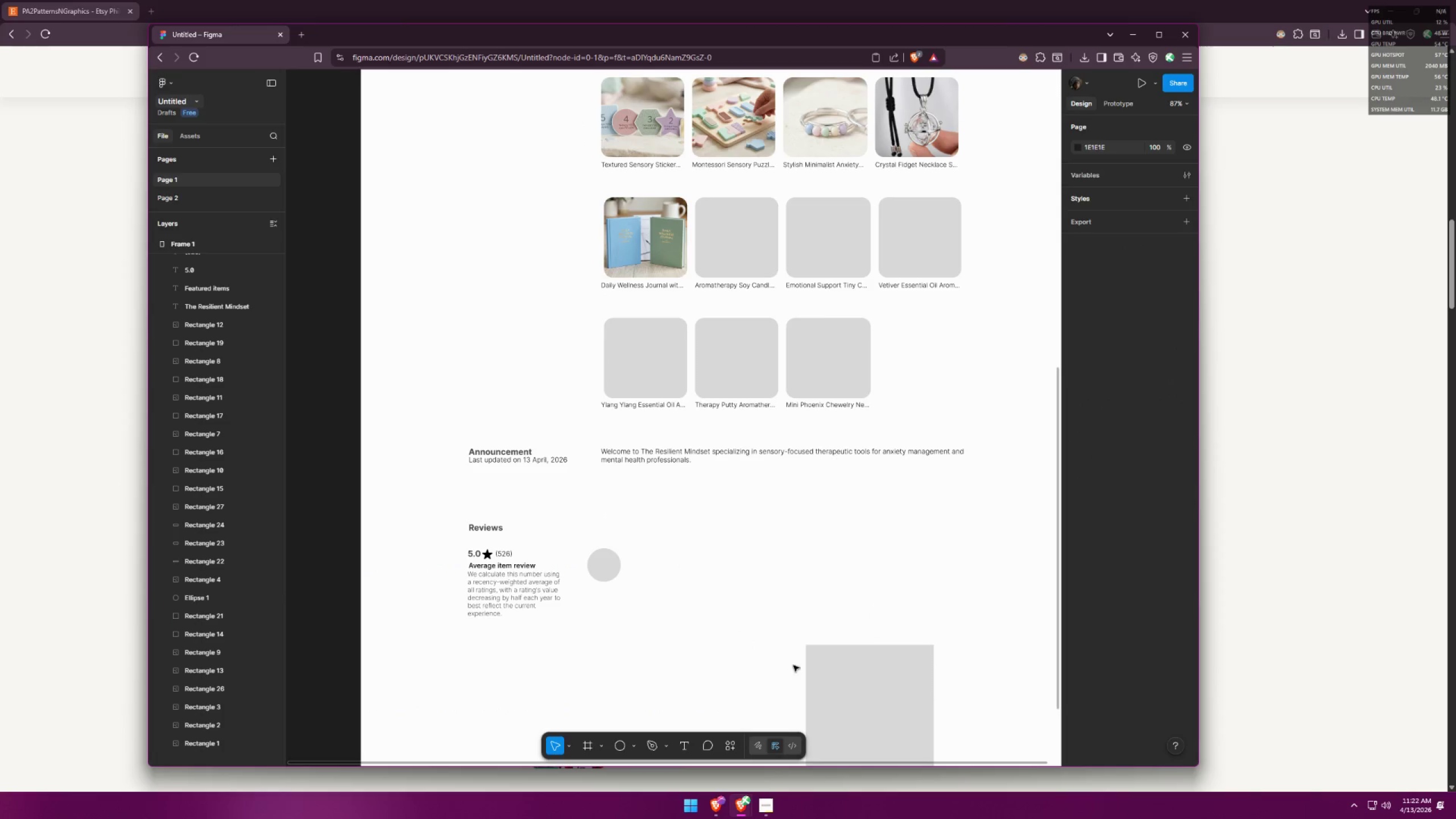 
left_click_drag(start_coordinate=[829, 694], to_coordinate=[668, 602])
 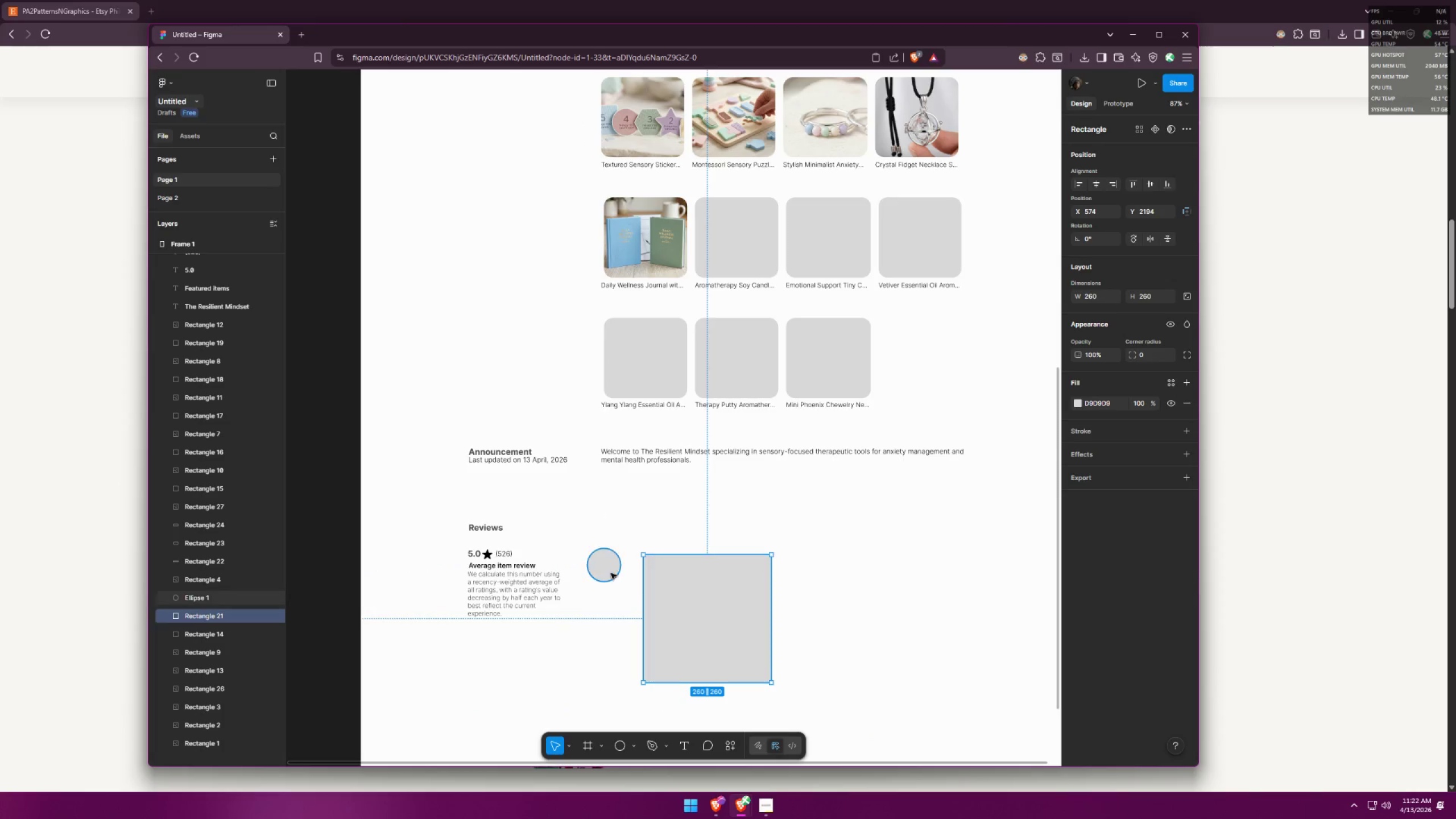 
left_click([600, 562])
 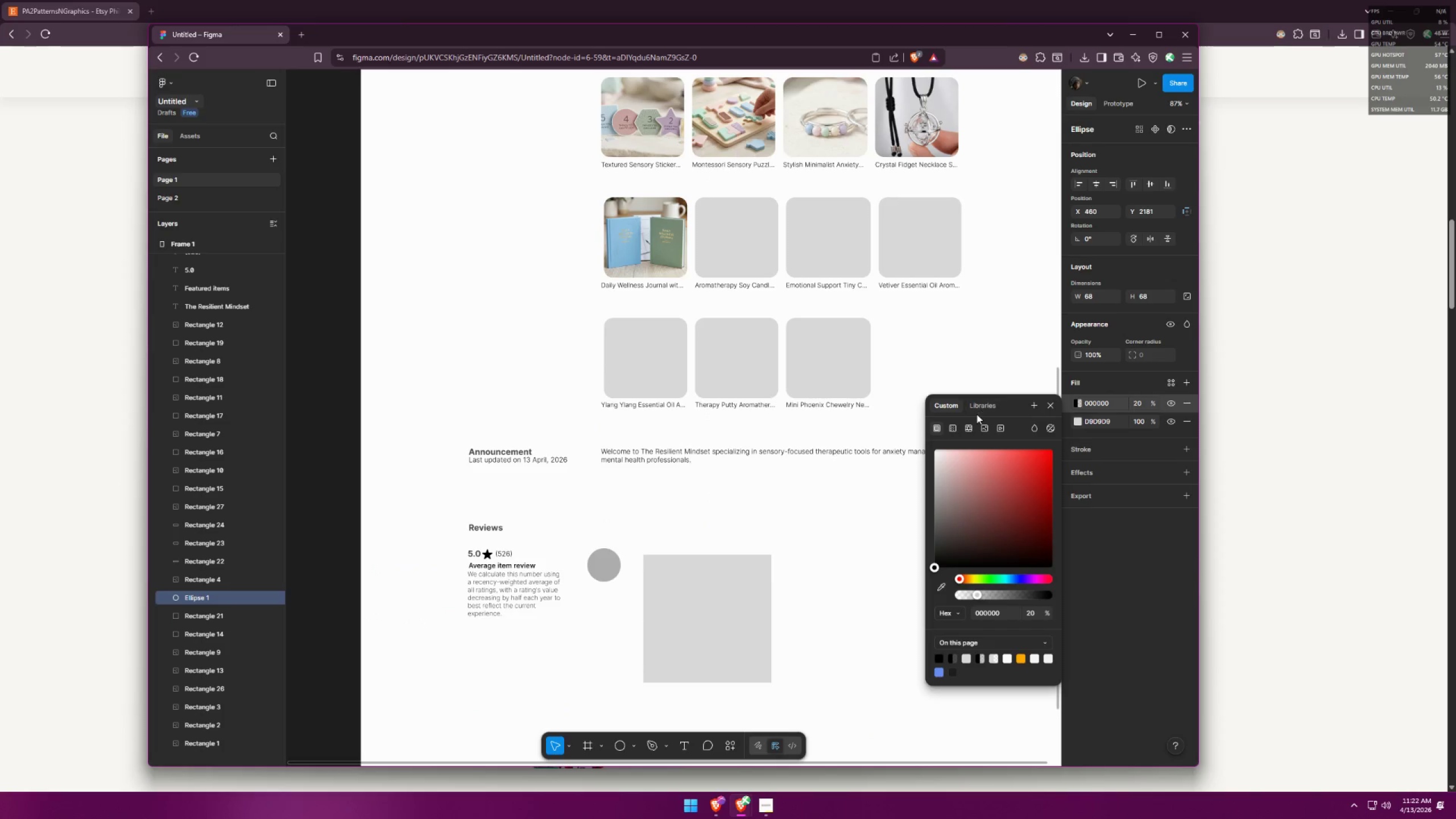 
left_click([979, 518])
 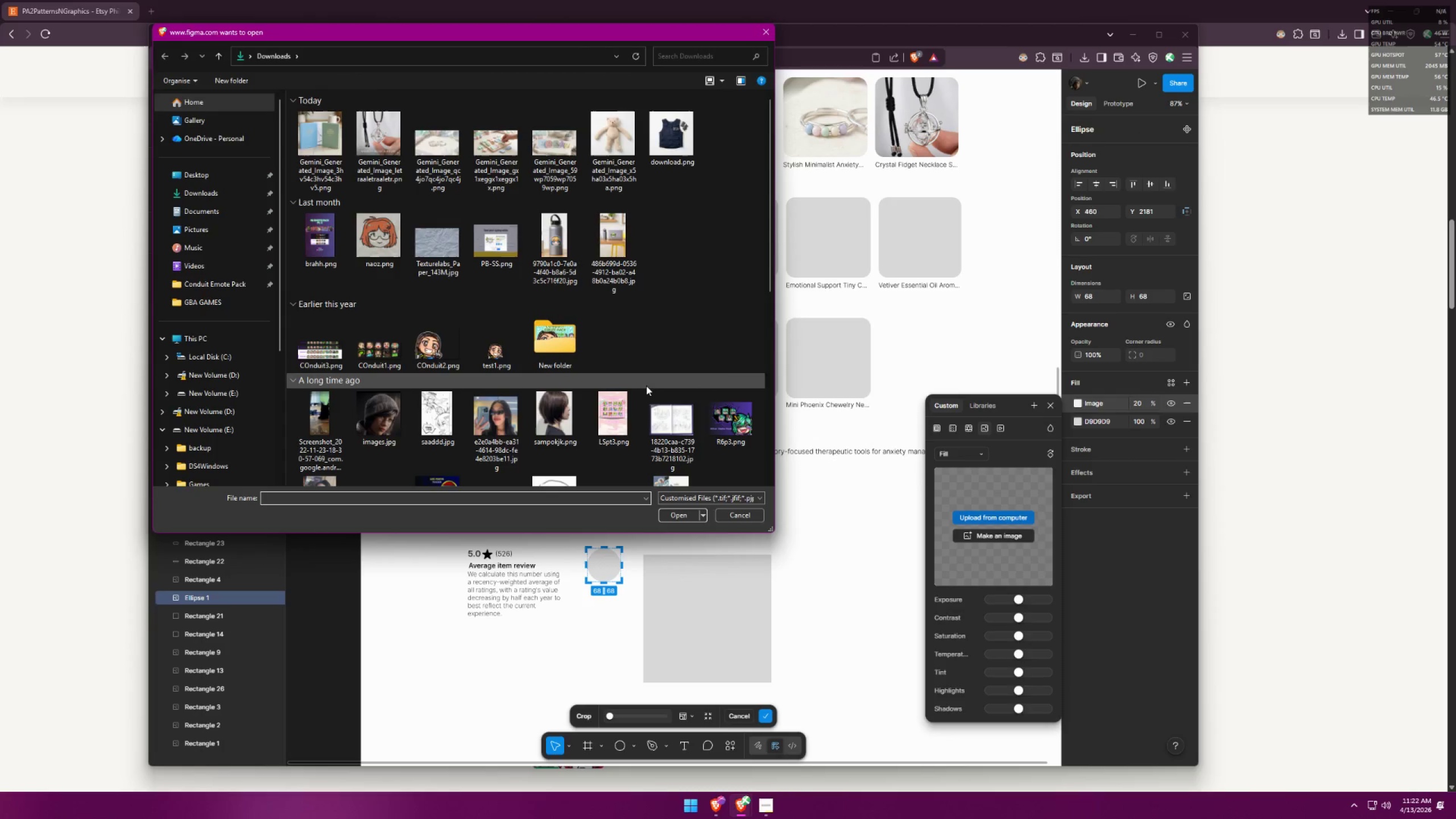 
scroll: coordinate [686, 337], scroll_direction: down, amount: 4.0
 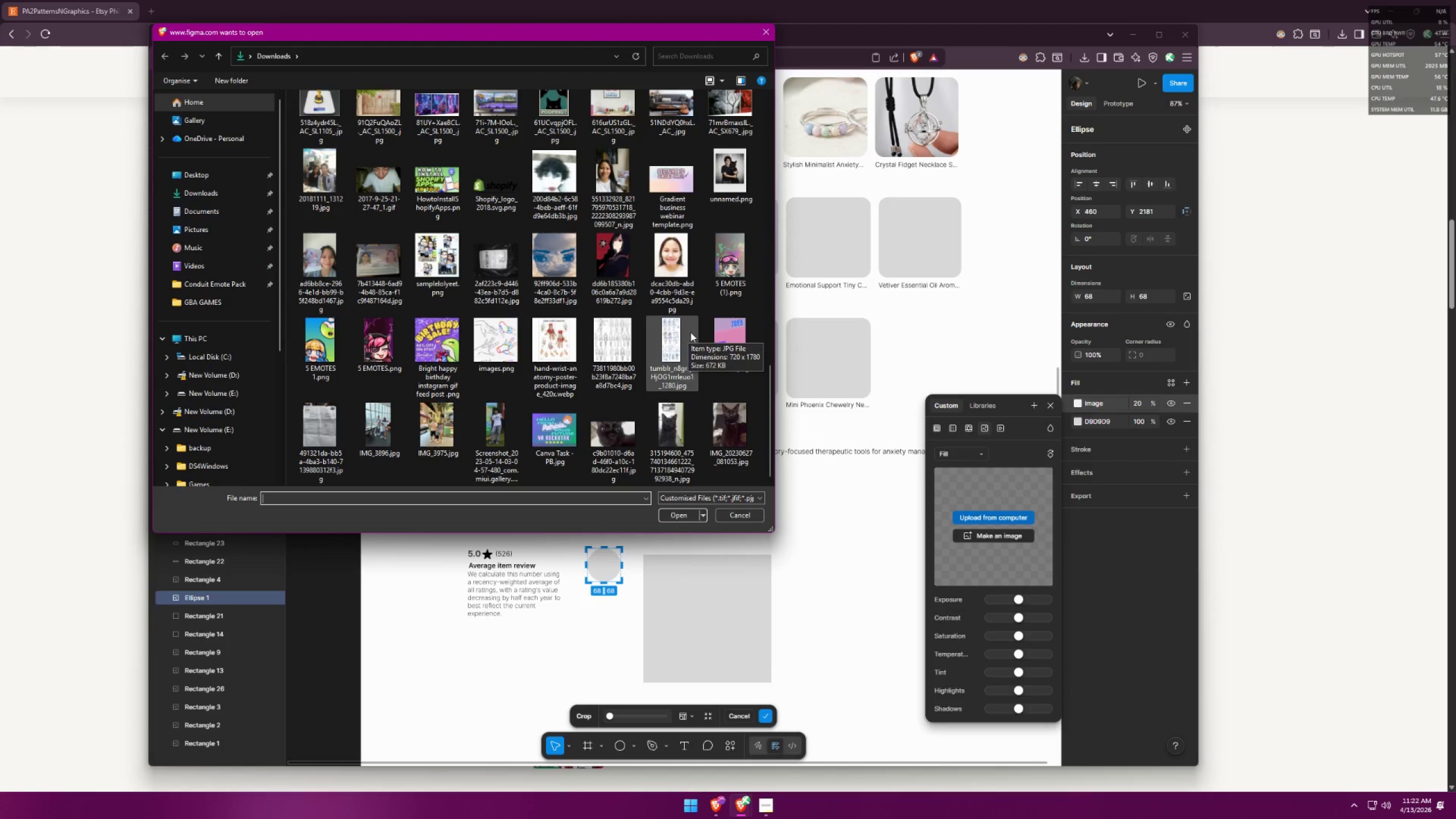 
scroll: coordinate [715, 344], scroll_direction: up, amount: 1.0
 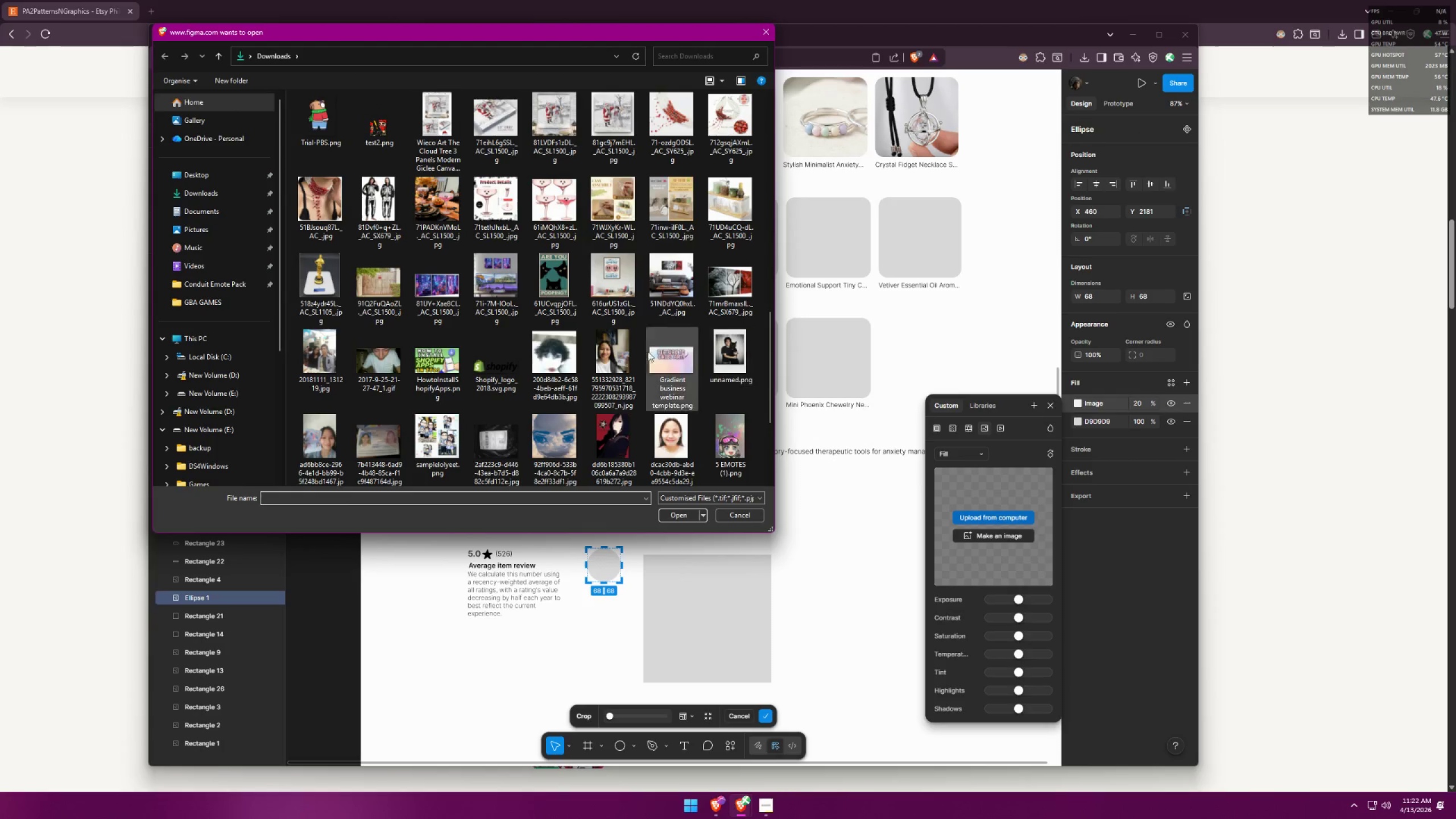 
double_click([553, 350])
 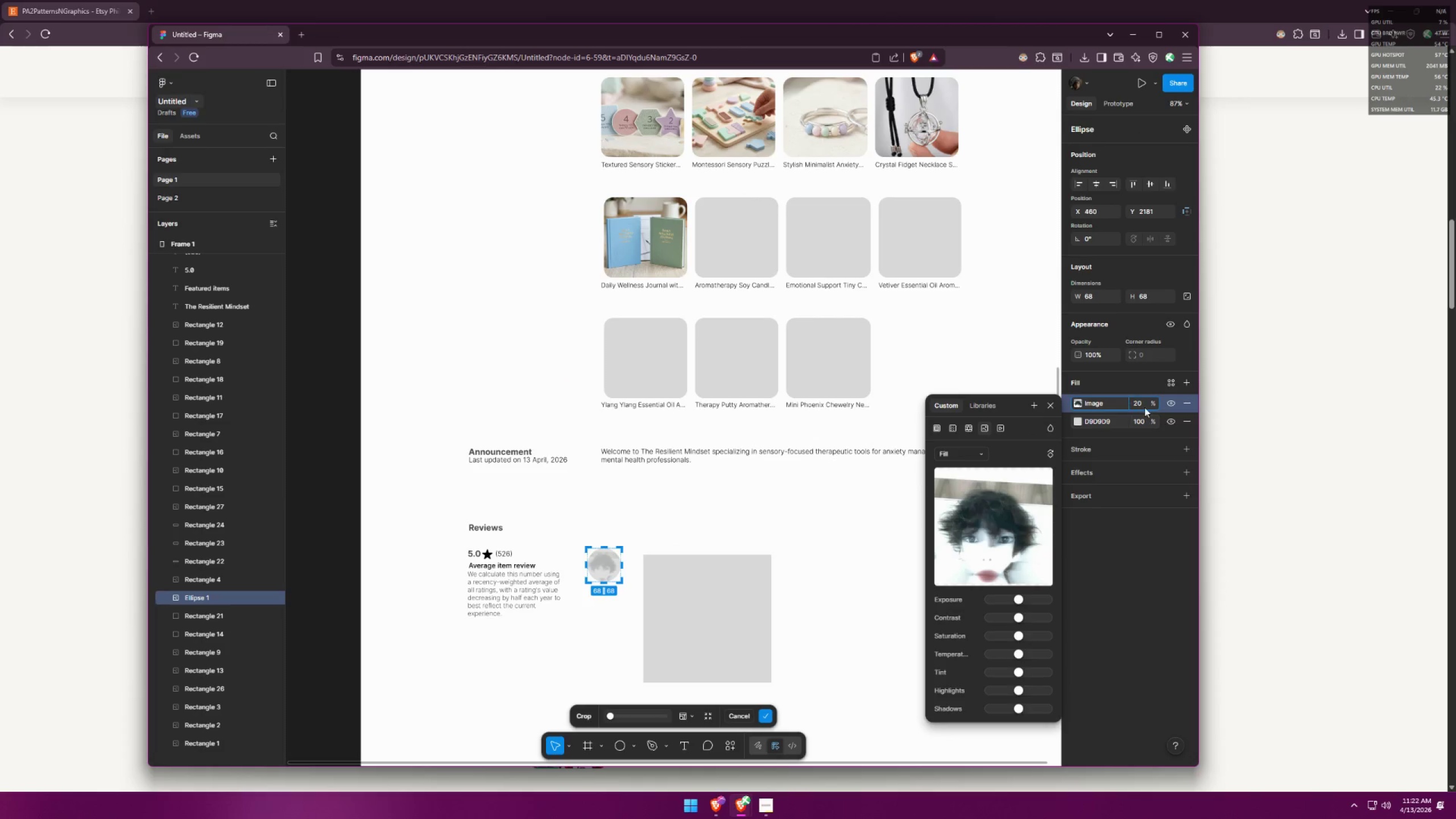 
left_click_drag(start_coordinate=[1151, 402], to_coordinate=[900, 415])
 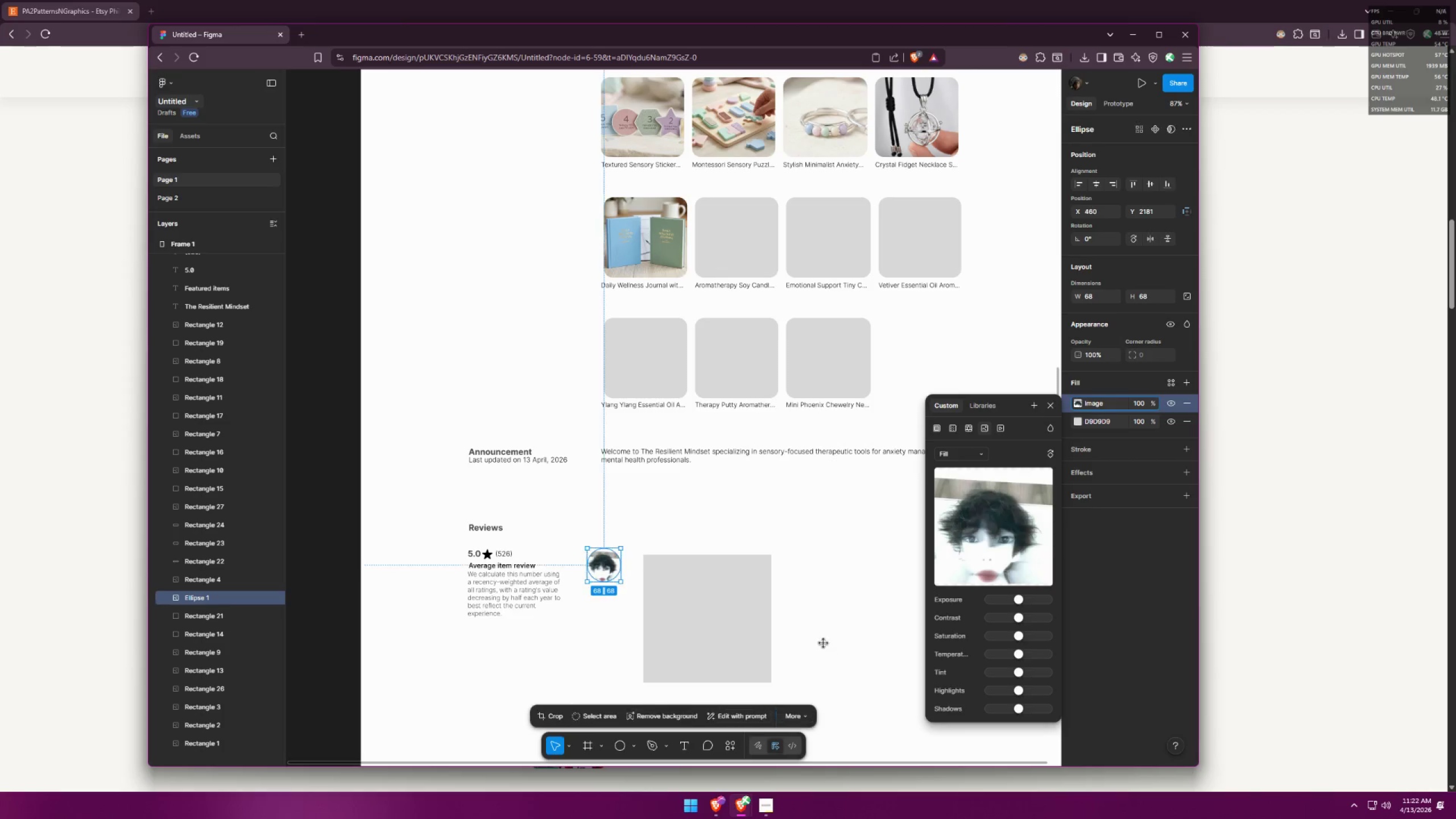 
double_click([760, 620])
 